 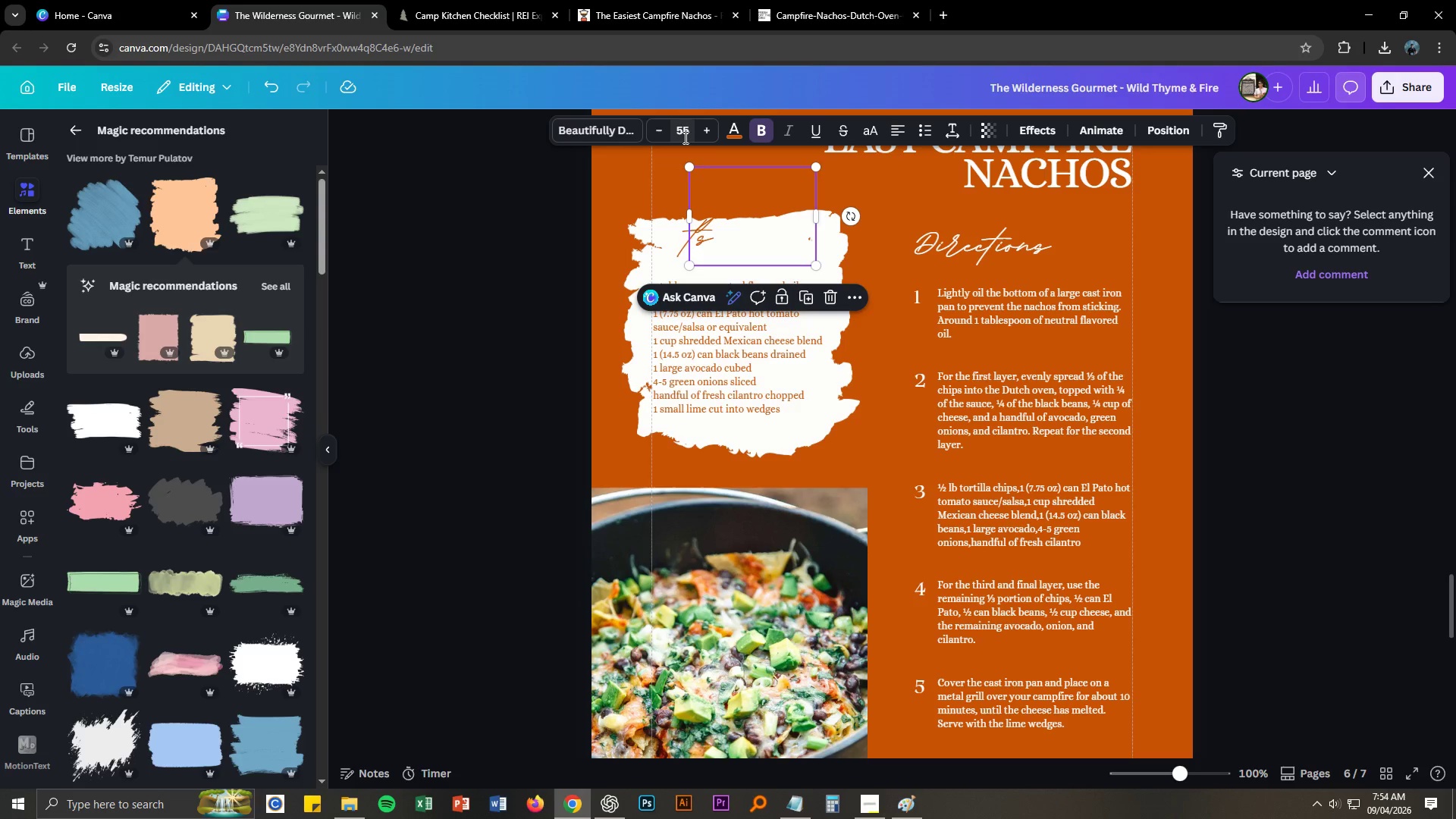 
left_click_drag(start_coordinate=[695, 237], to_coordinate=[737, 254])
 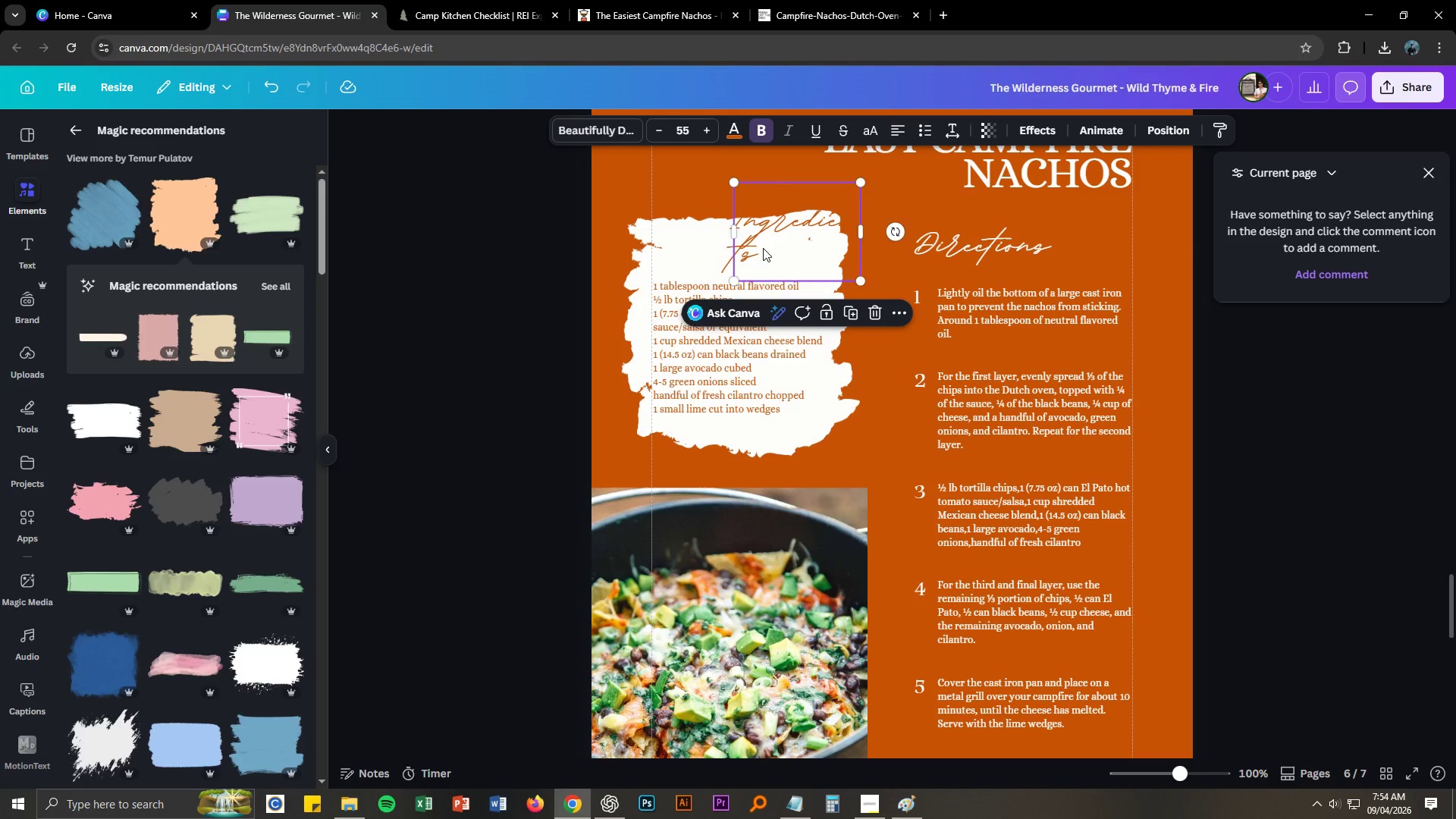 
left_click_drag(start_coordinate=[748, 249], to_coordinate=[685, 275])
 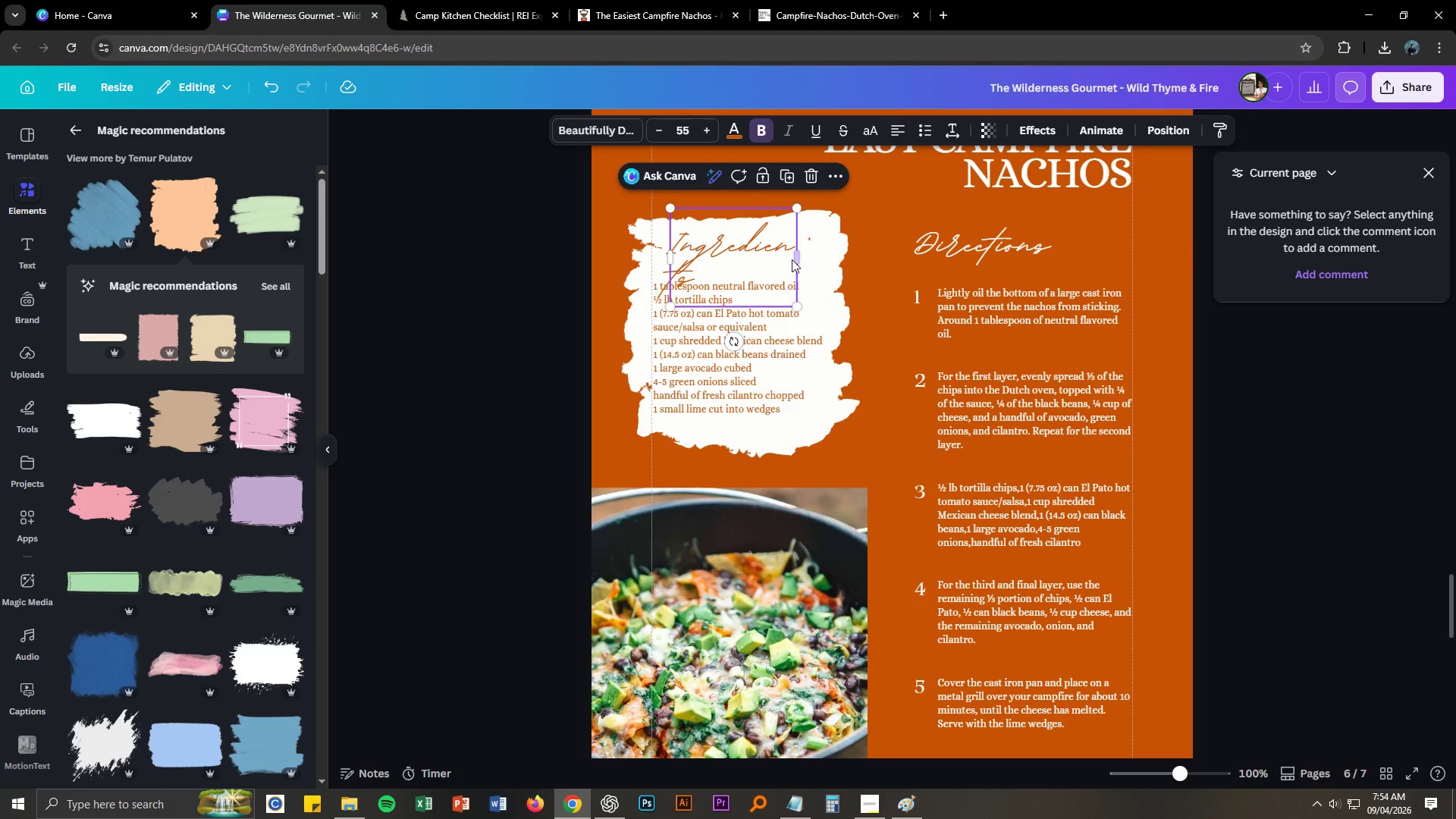 
left_click_drag(start_coordinate=[792, 259], to_coordinate=[796, 260])
 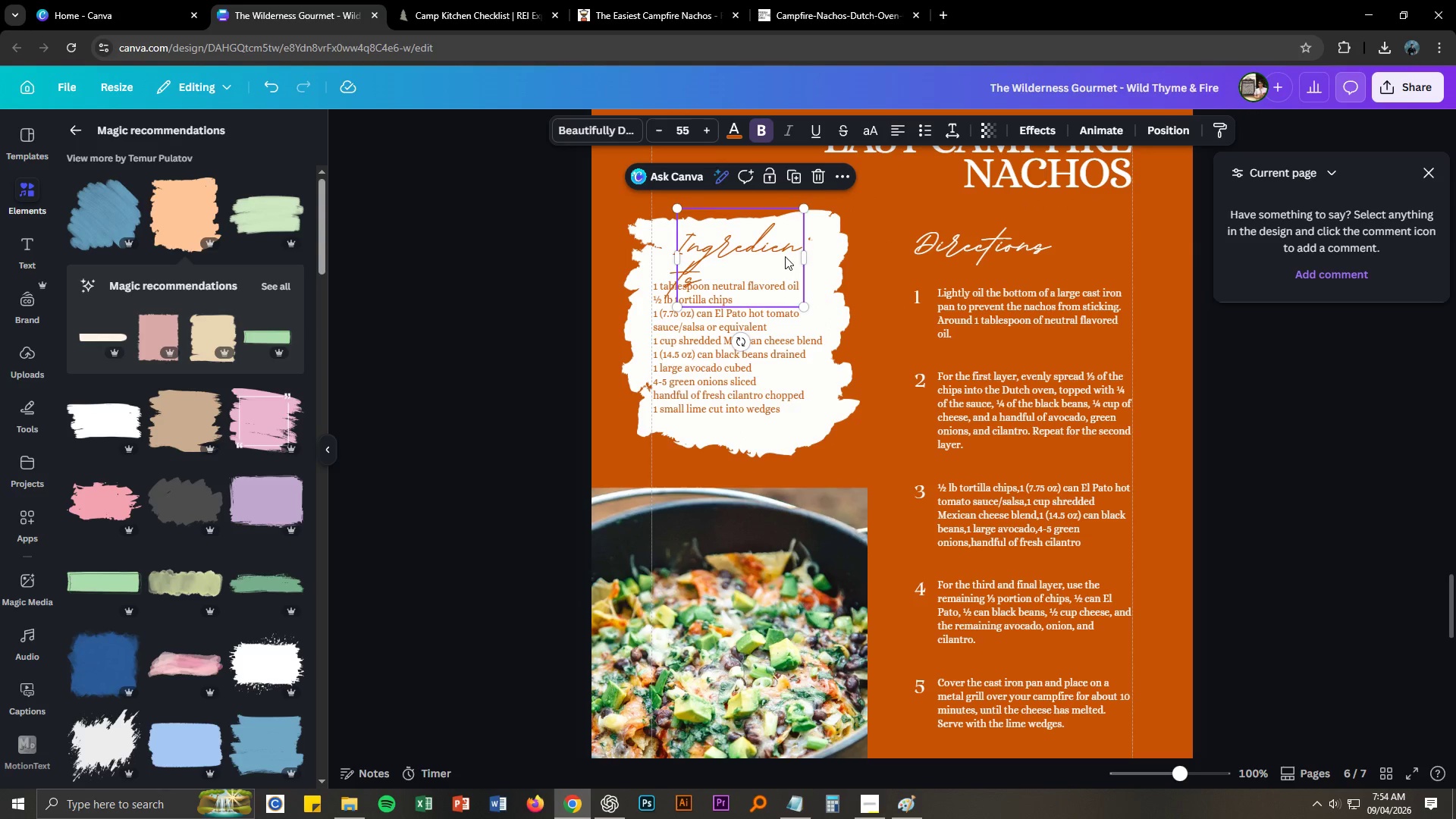 
left_click_drag(start_coordinate=[774, 253], to_coordinate=[767, 256])
 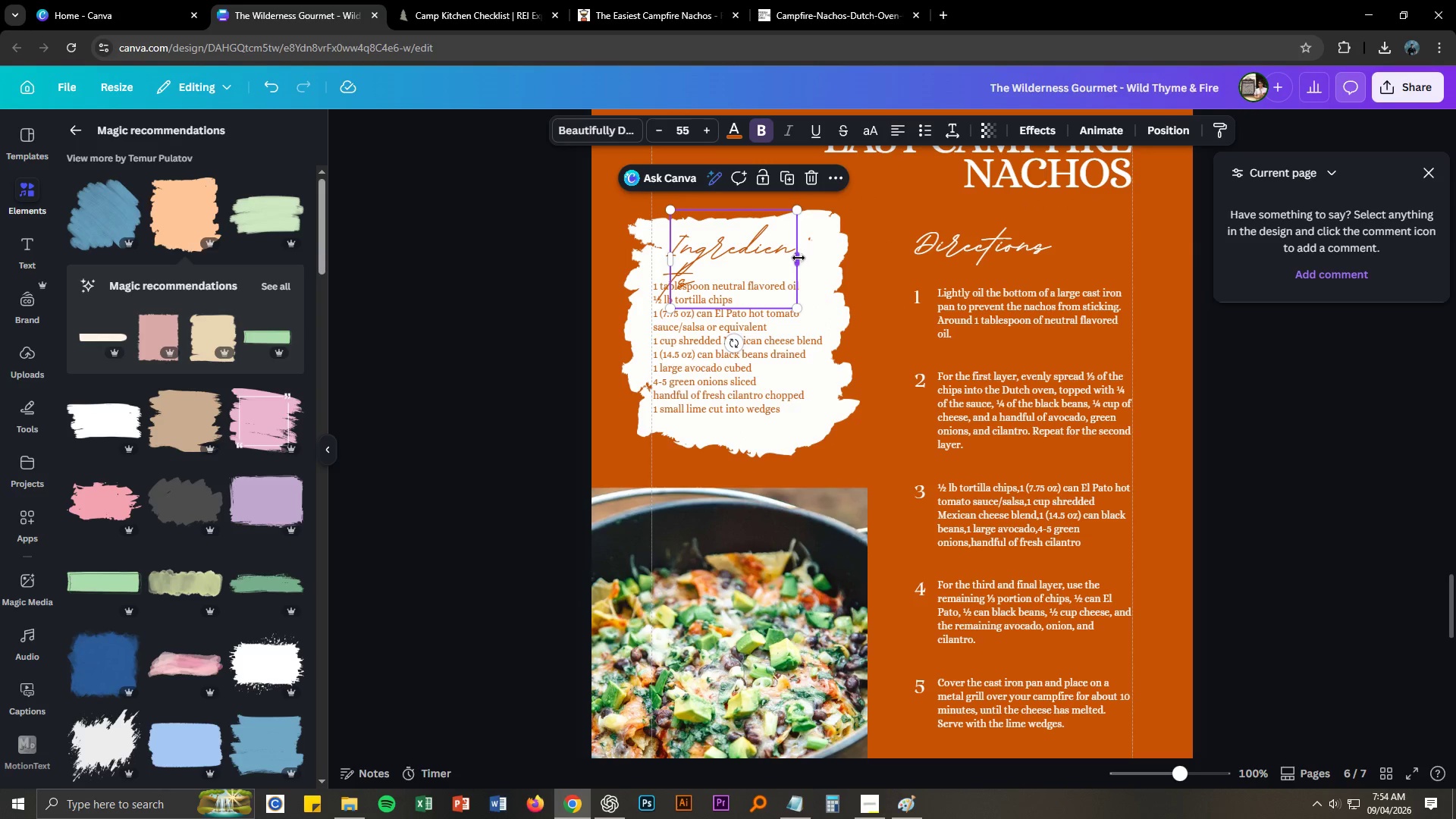 
left_click_drag(start_coordinate=[798, 258], to_coordinate=[823, 253])
 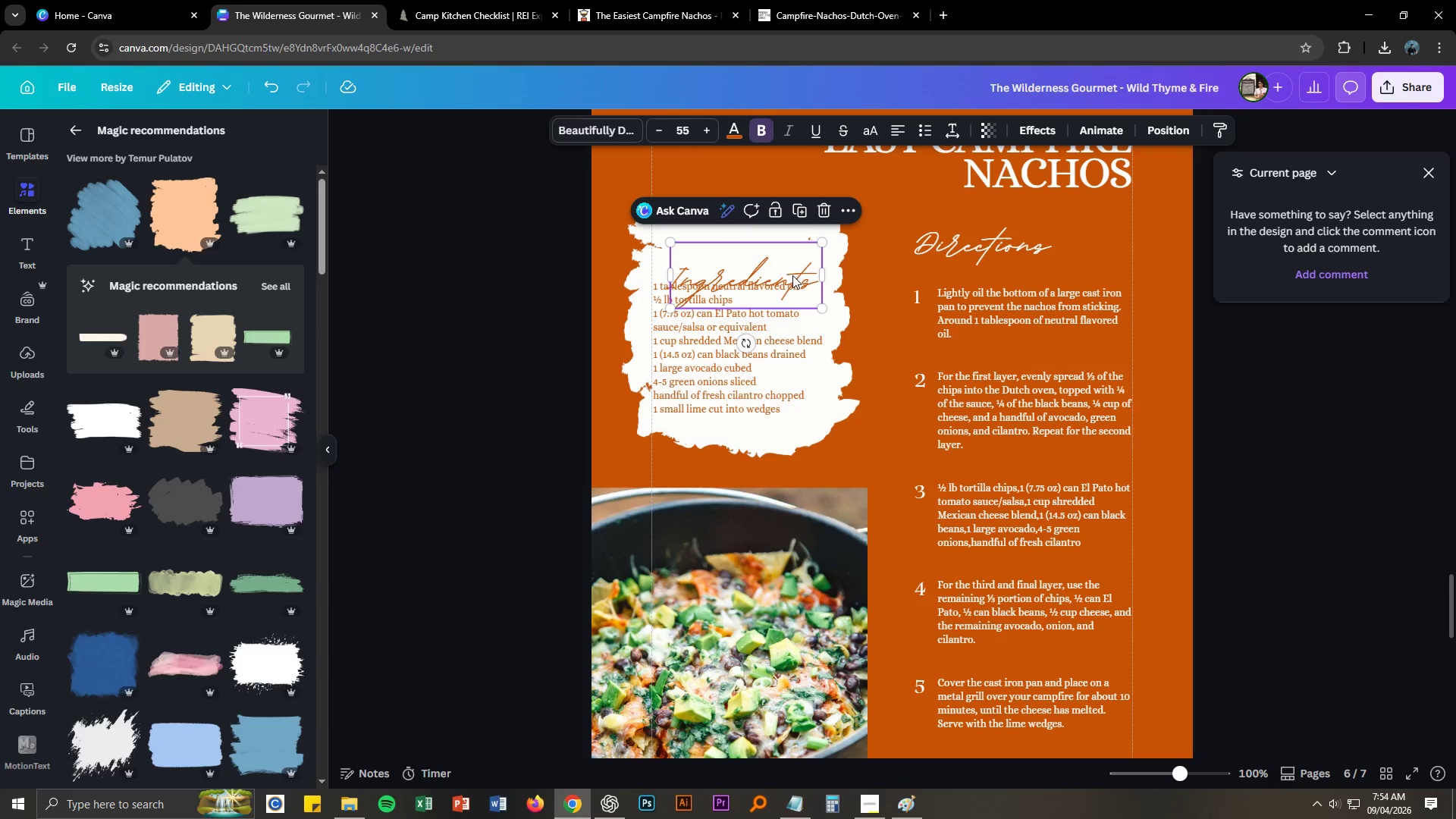 
left_click_drag(start_coordinate=[792, 275], to_coordinate=[789, 246])
 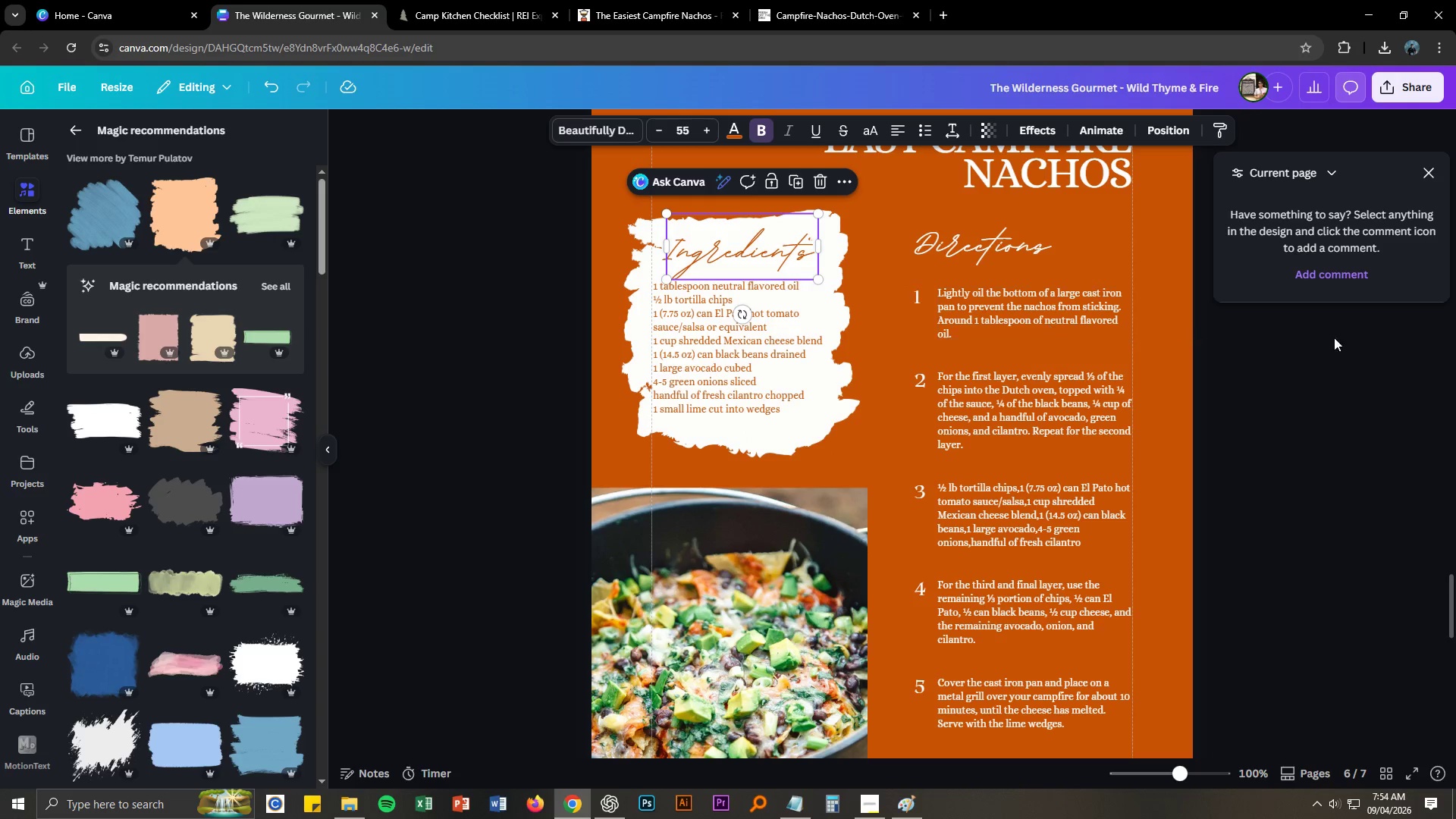 
hold_key(key=ControlLeft, duration=1.51)
 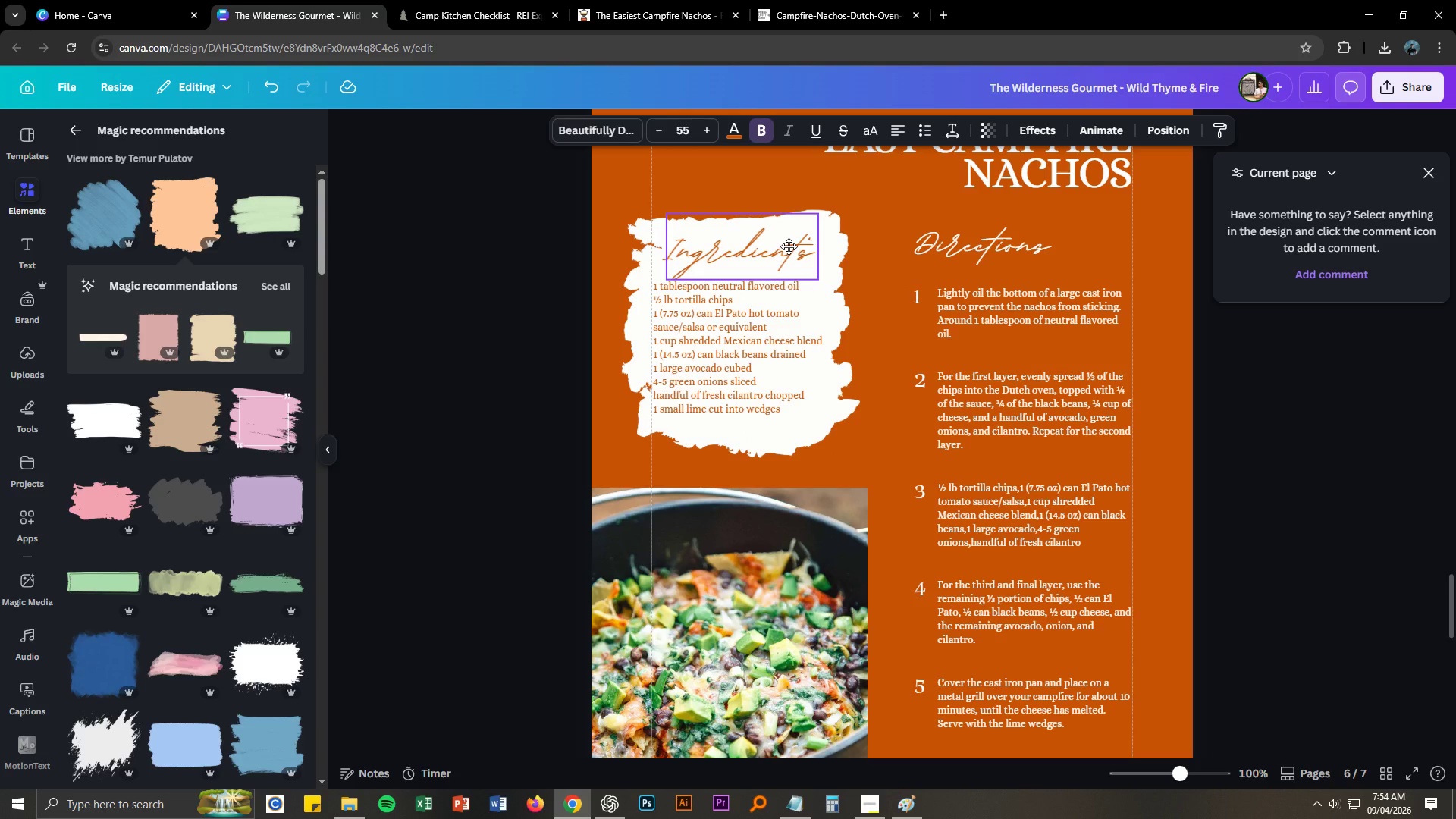 
hold_key(key=ControlLeft, duration=1.02)
 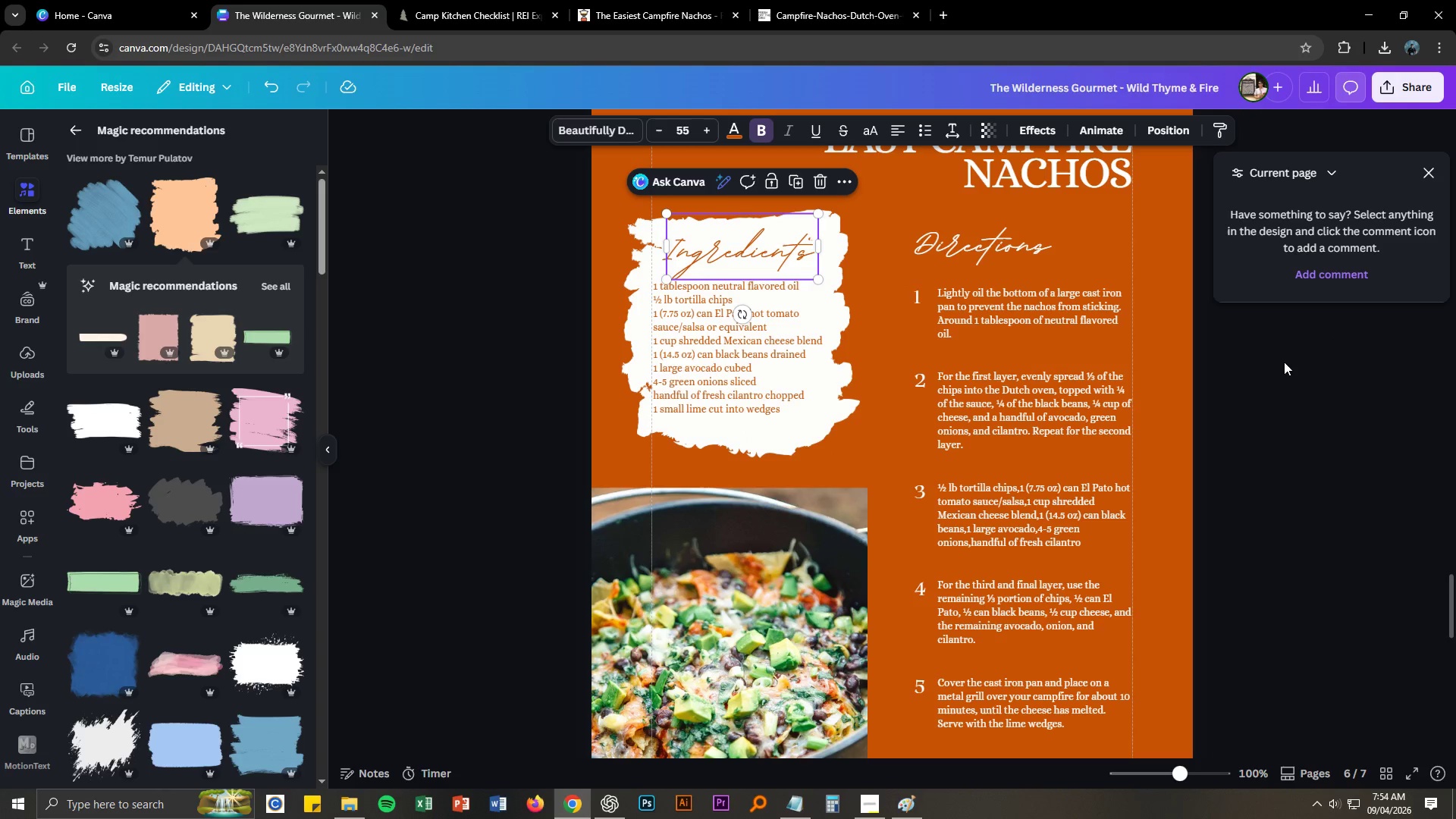 
left_click([1279, 386])
 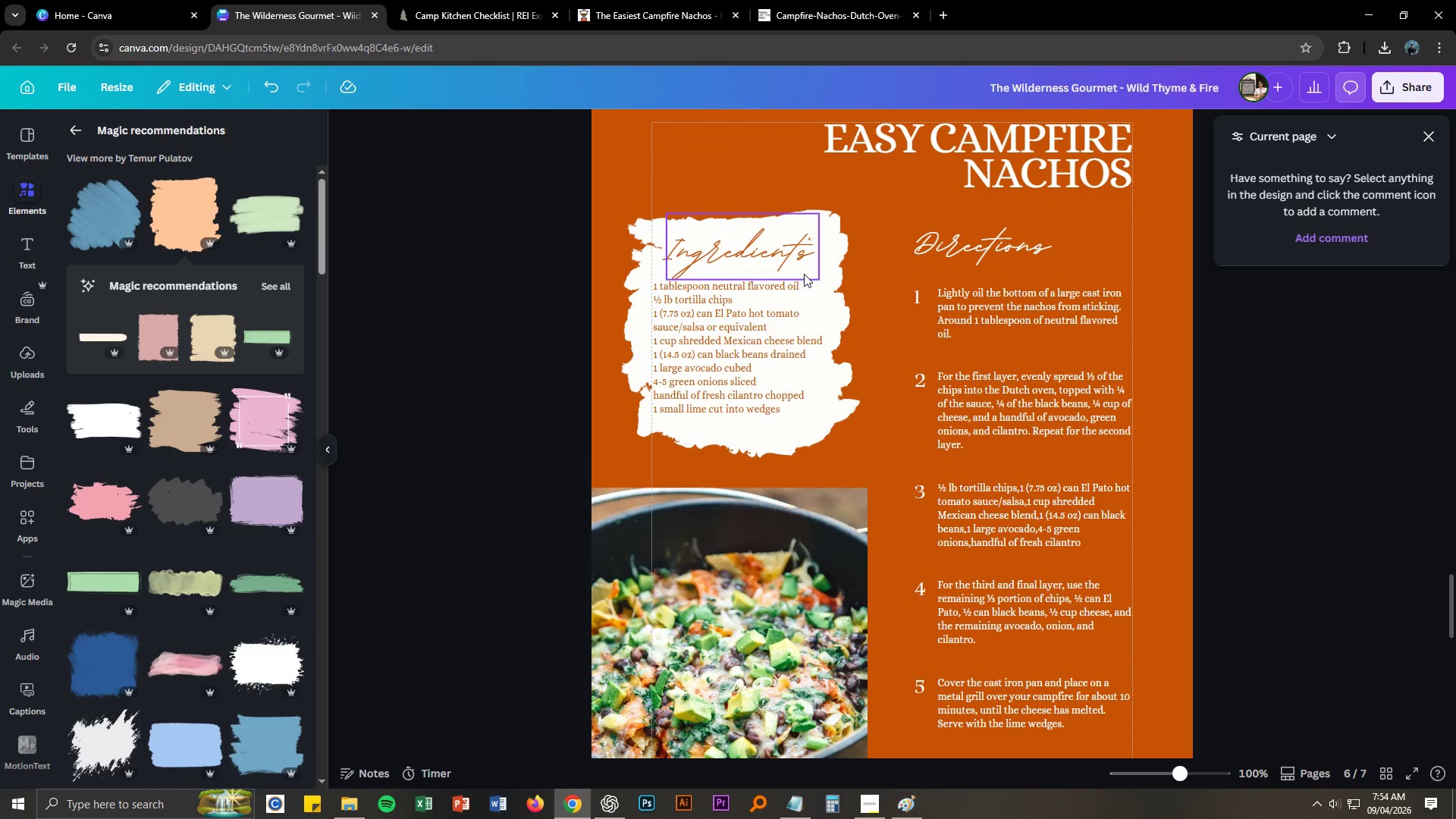 
left_click([776, 265])
 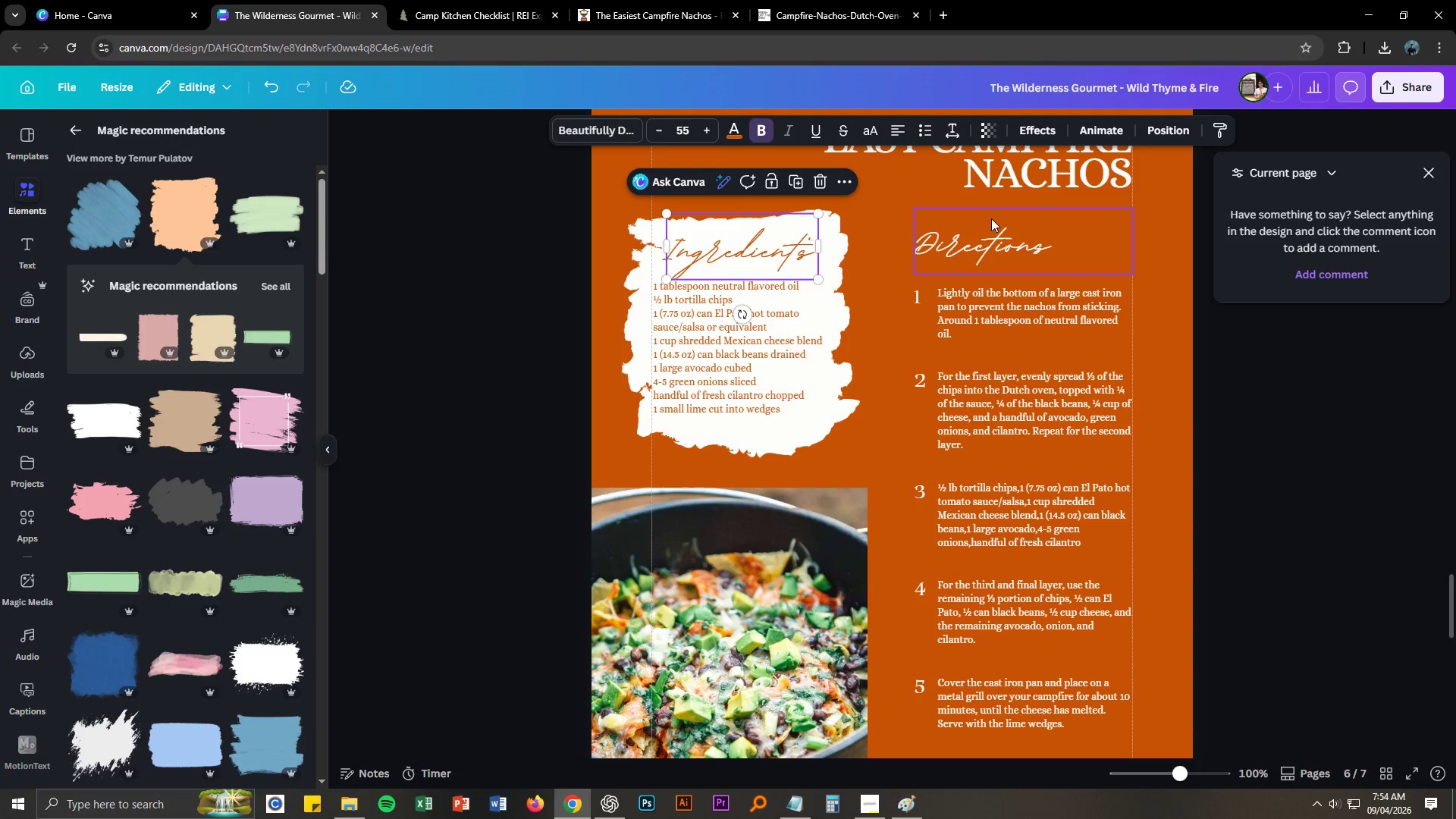 
left_click([1005, 243])
 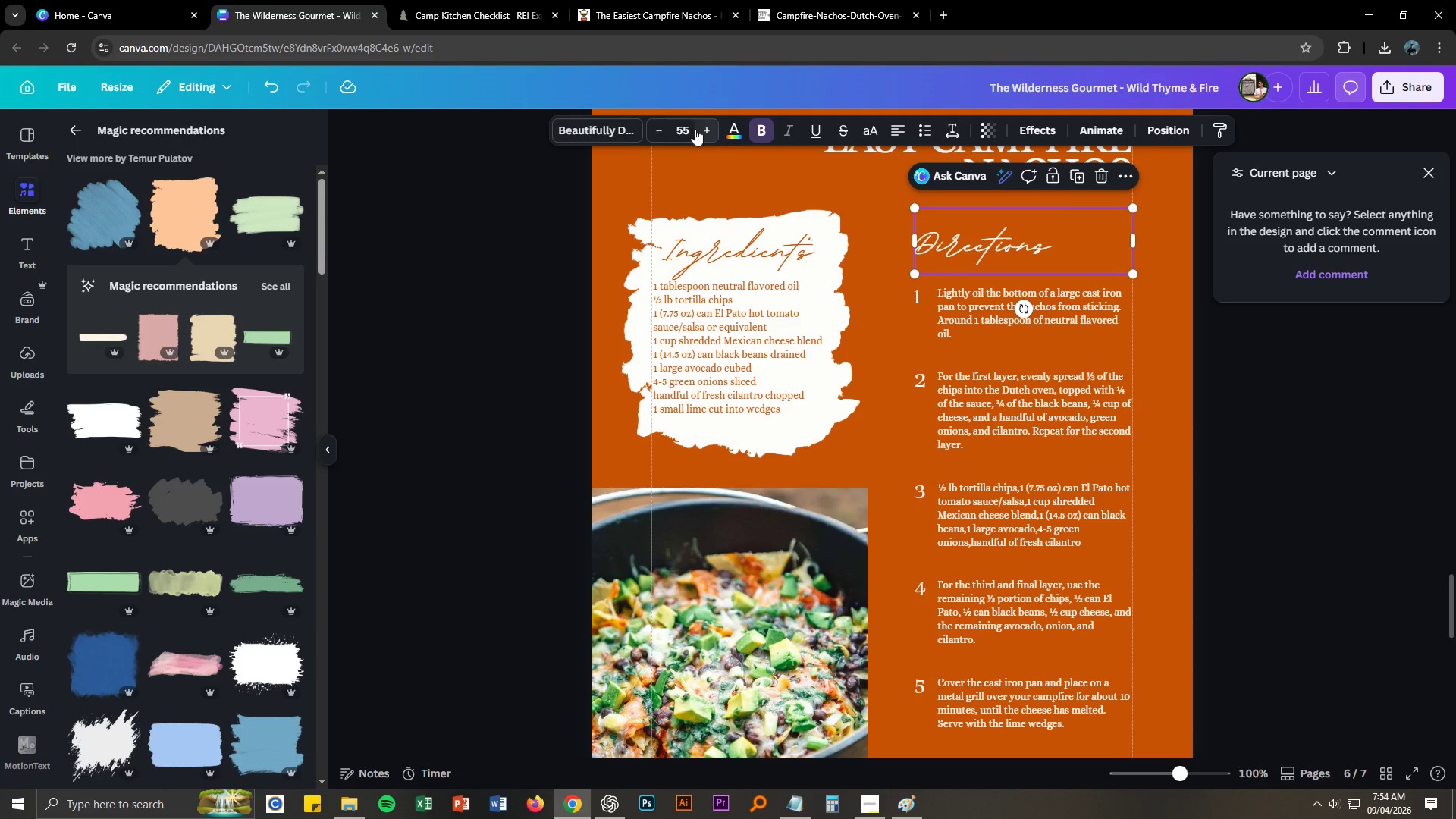 
left_click([692, 129])
 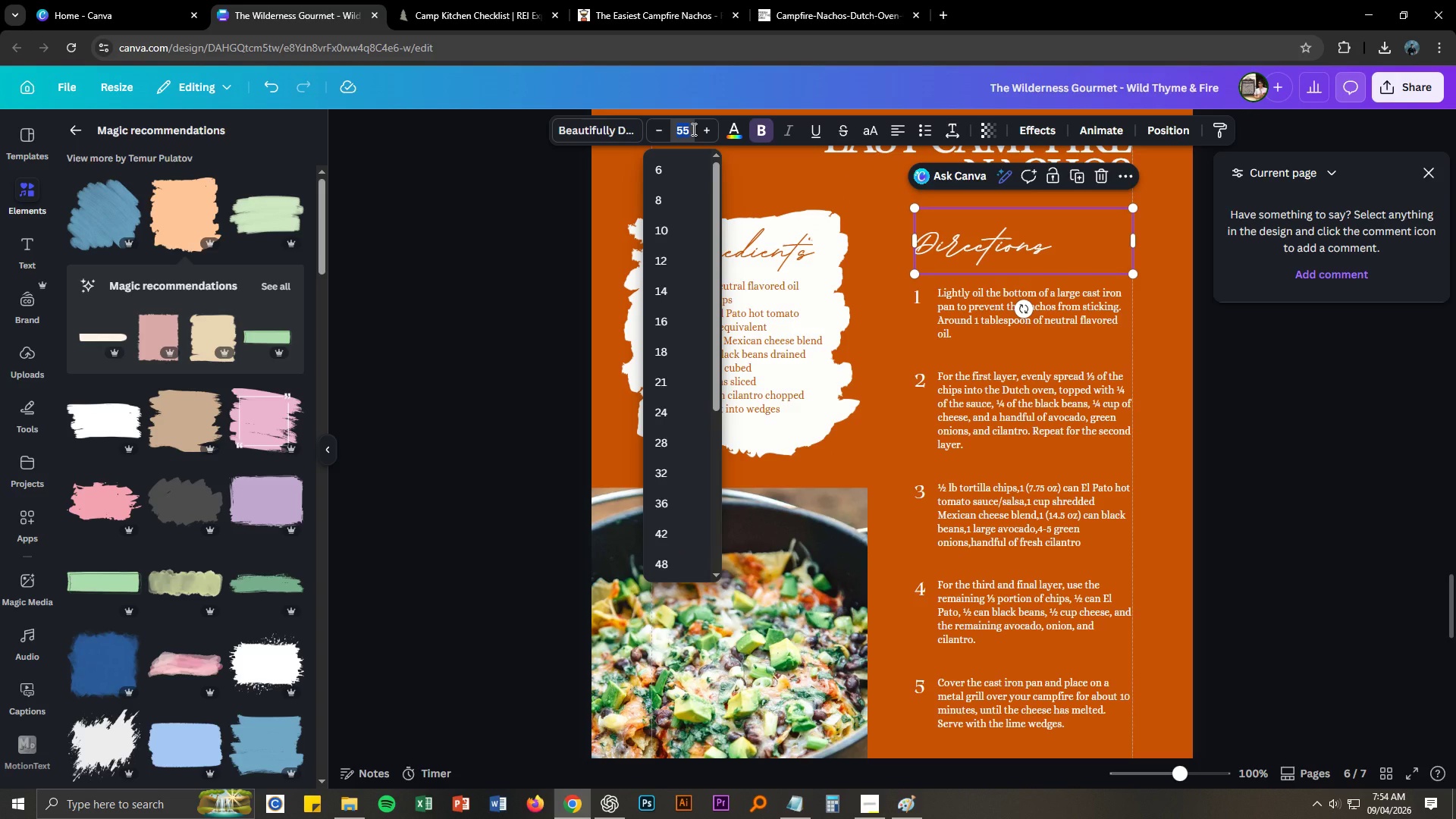 
key(Numpad5)
 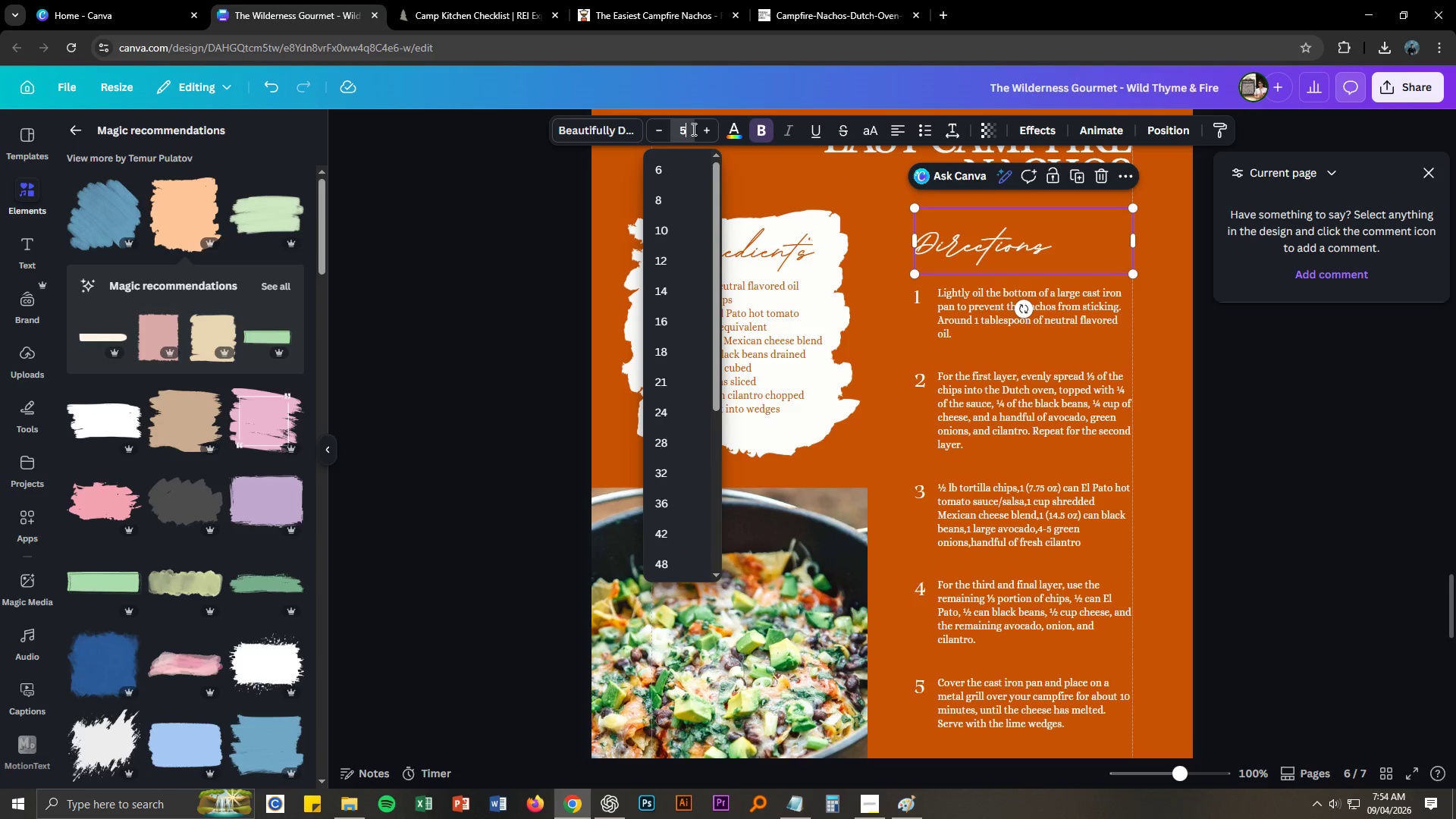 
key(Numpad0)
 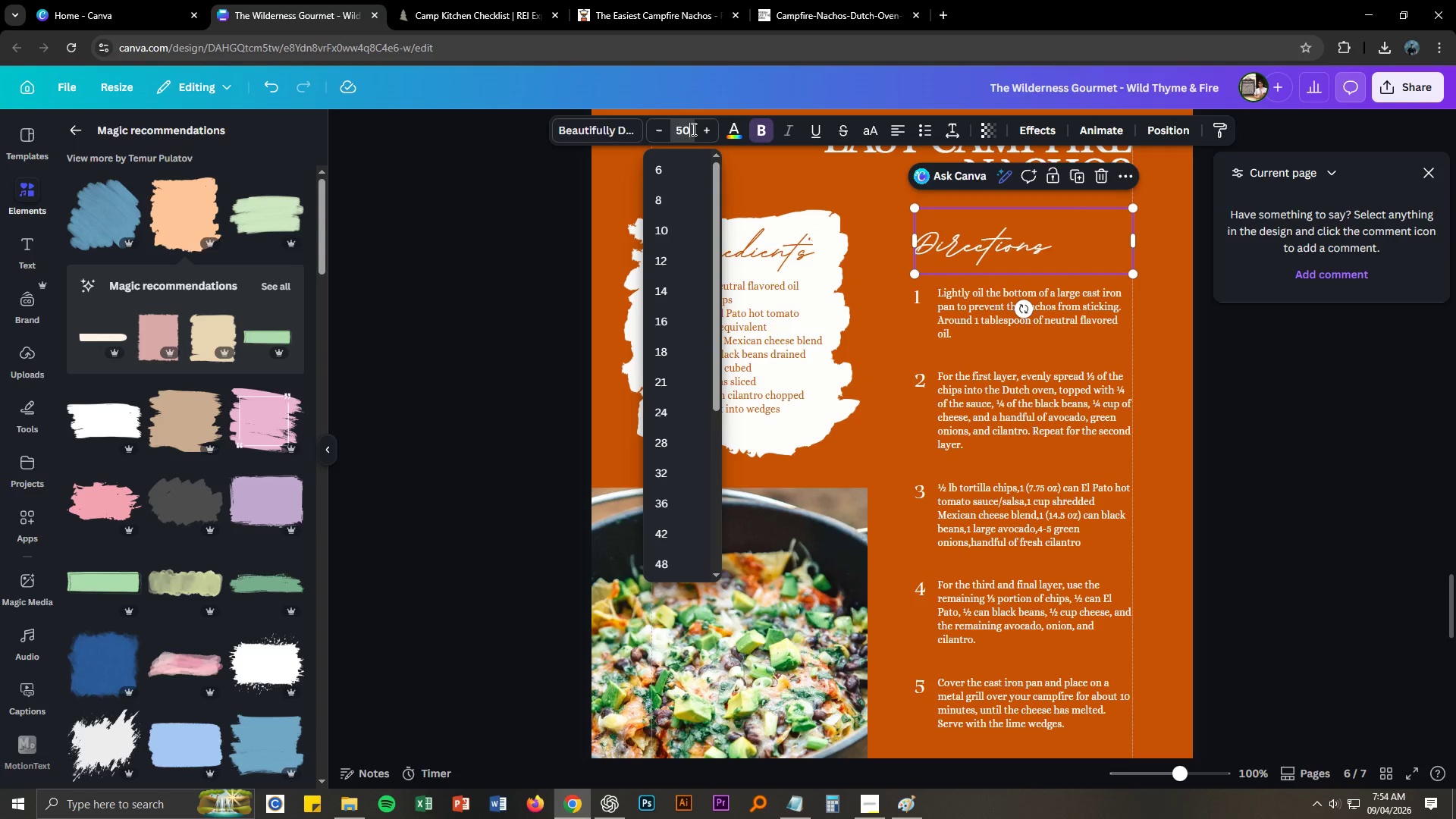 
key(NumpadEnter)
 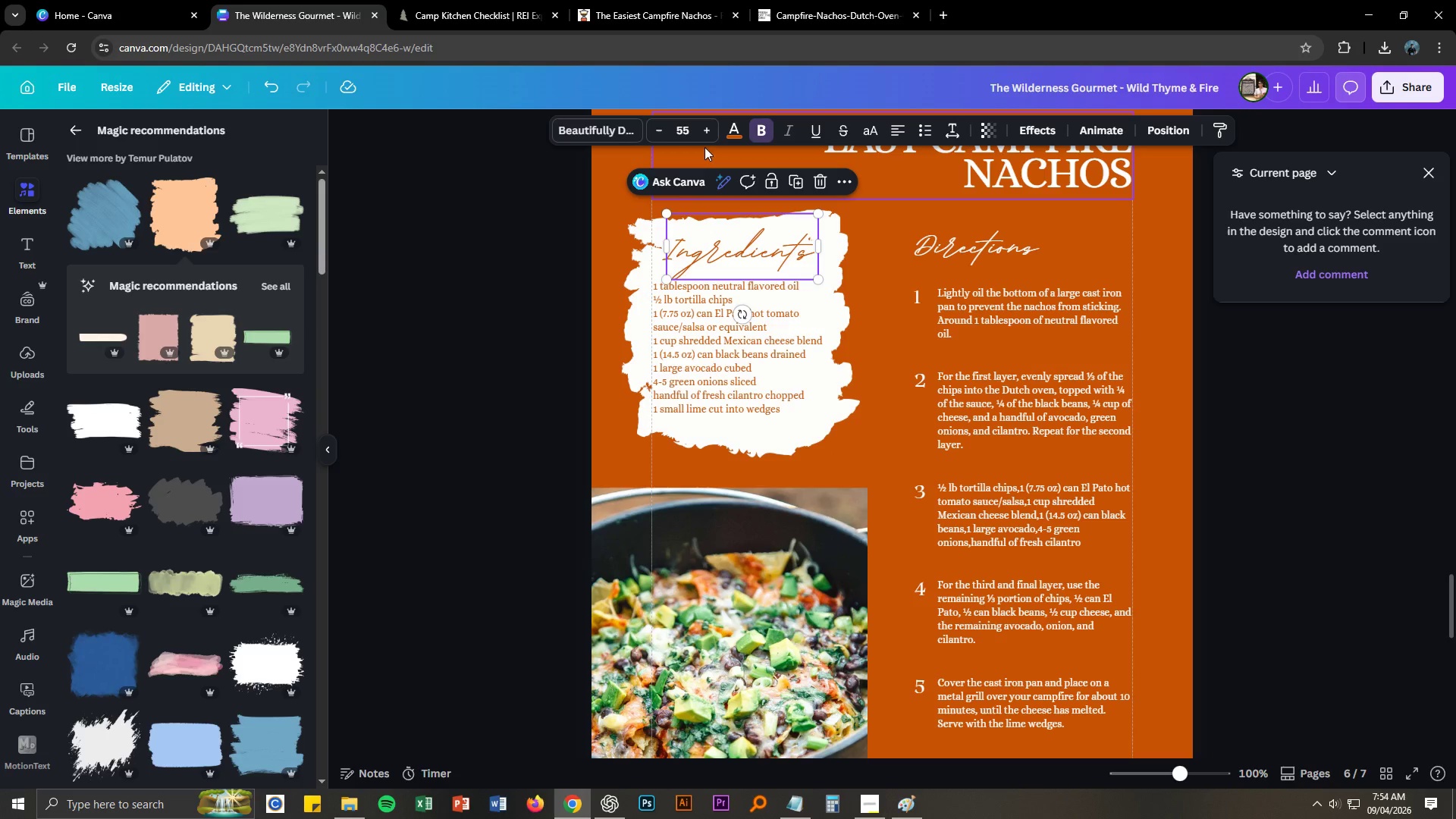 
left_click([689, 127])
 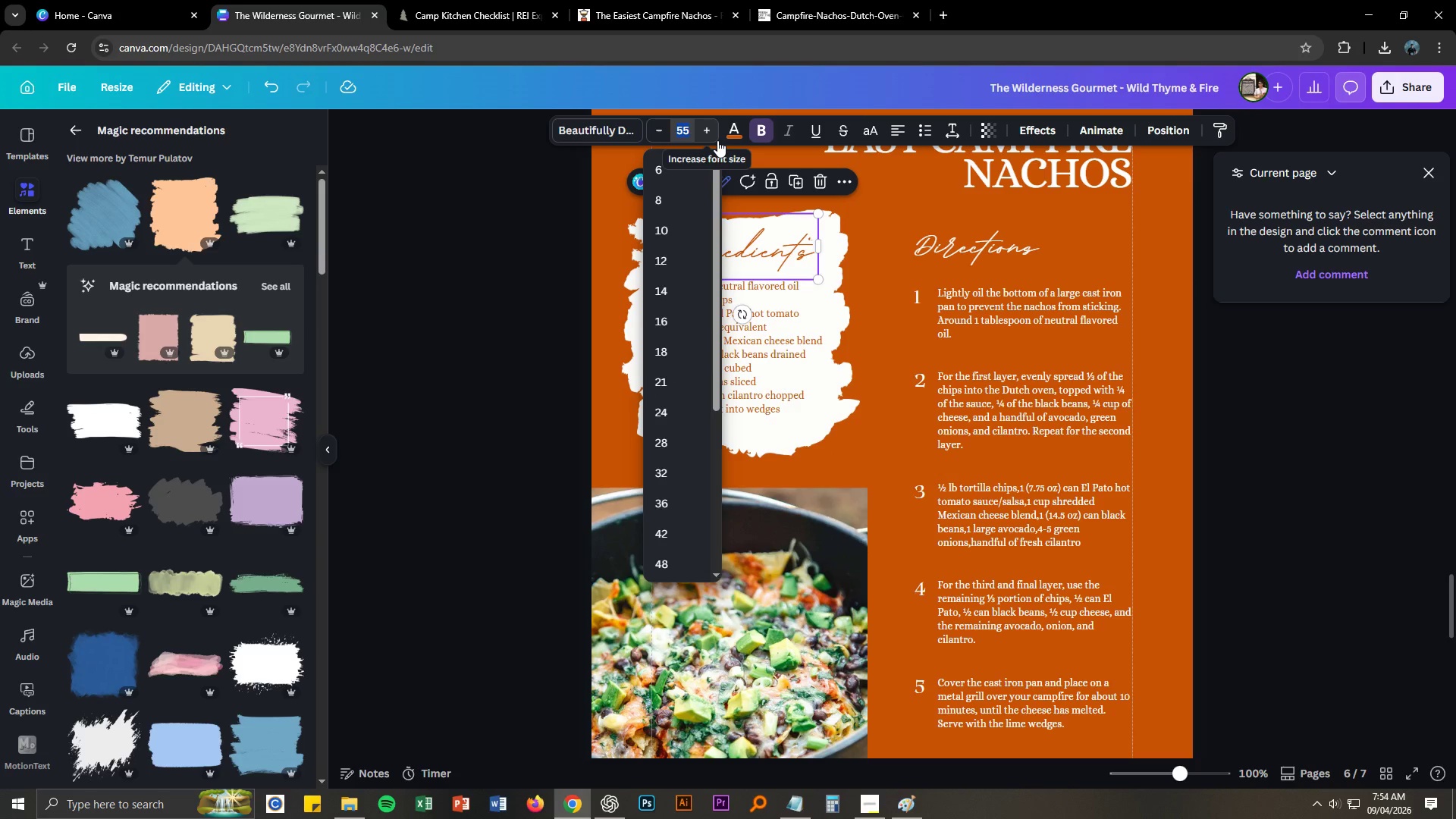 
key(Numpad5)
 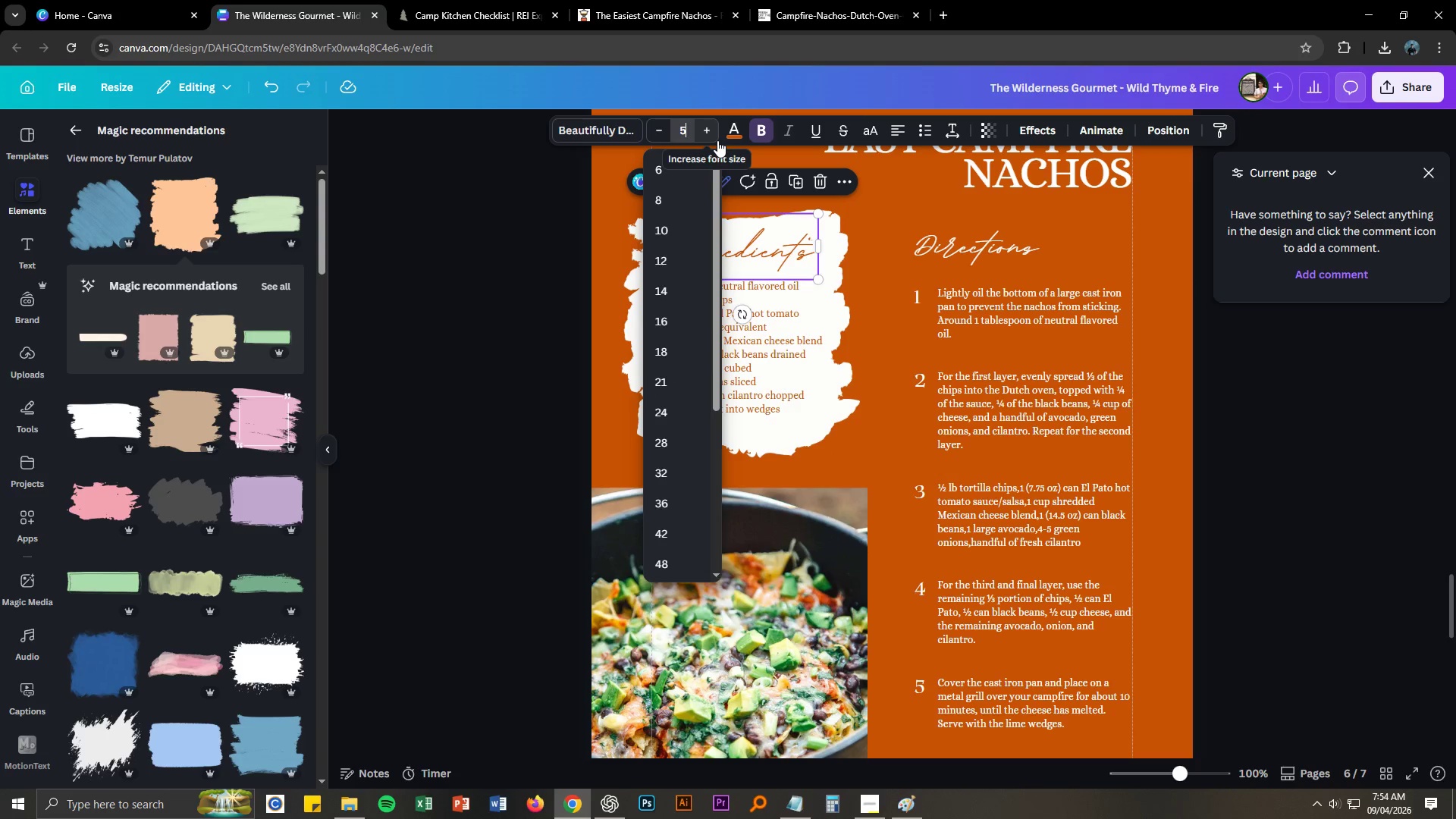 
key(Numpad0)
 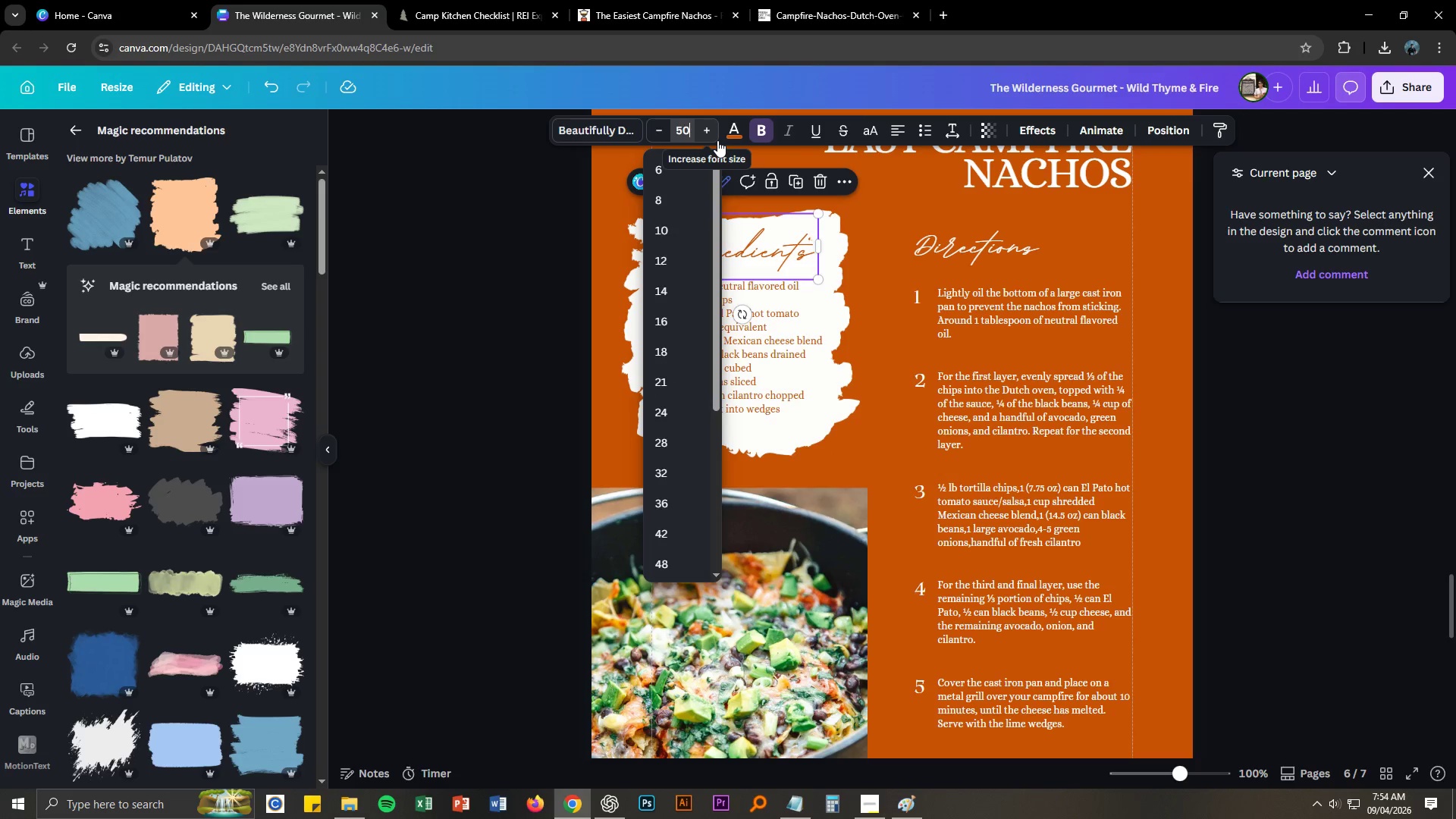 
key(NumpadEnter)
 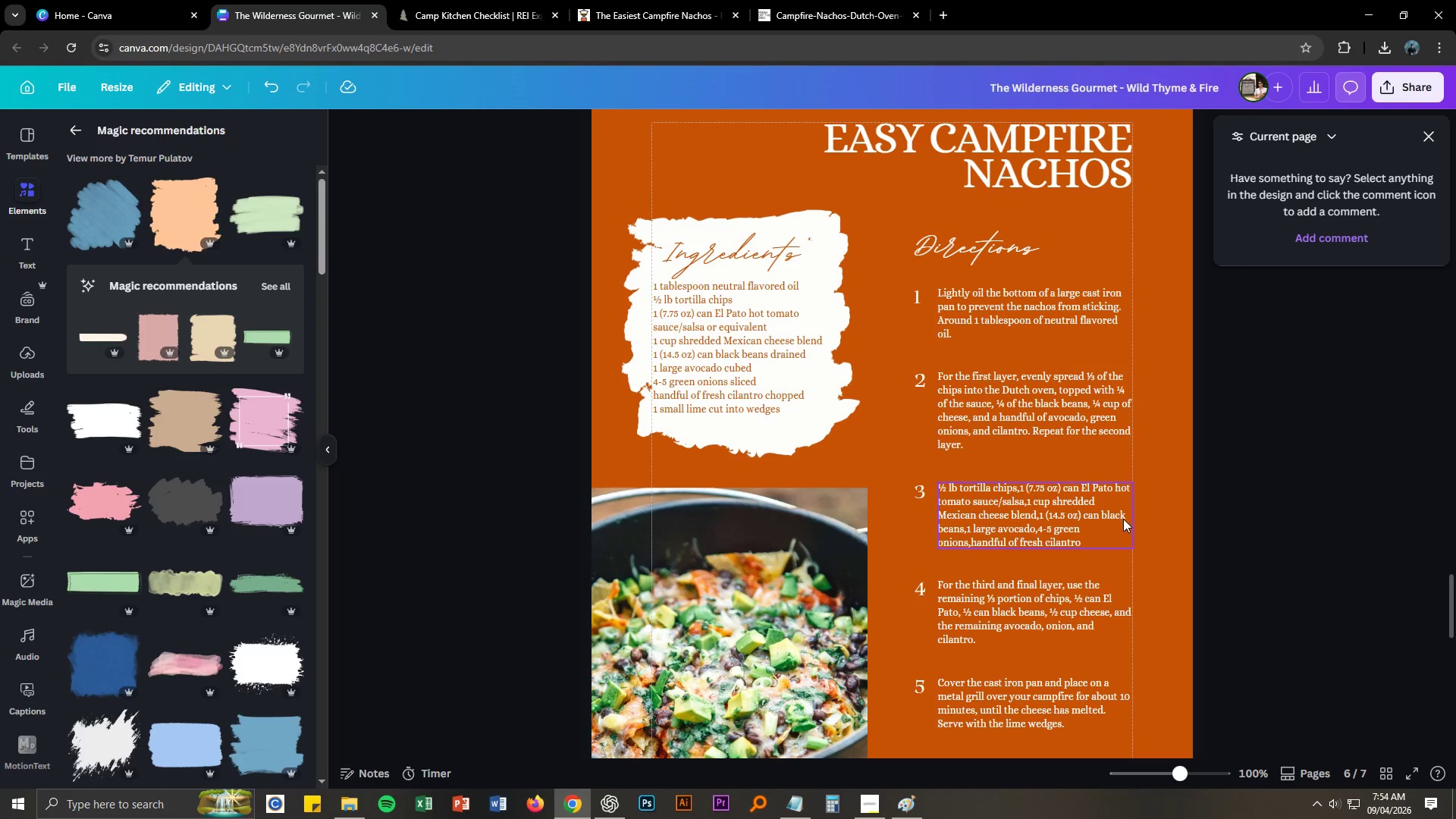 
scroll: coordinate [1123, 519], scroll_direction: down, amount: 4.0
 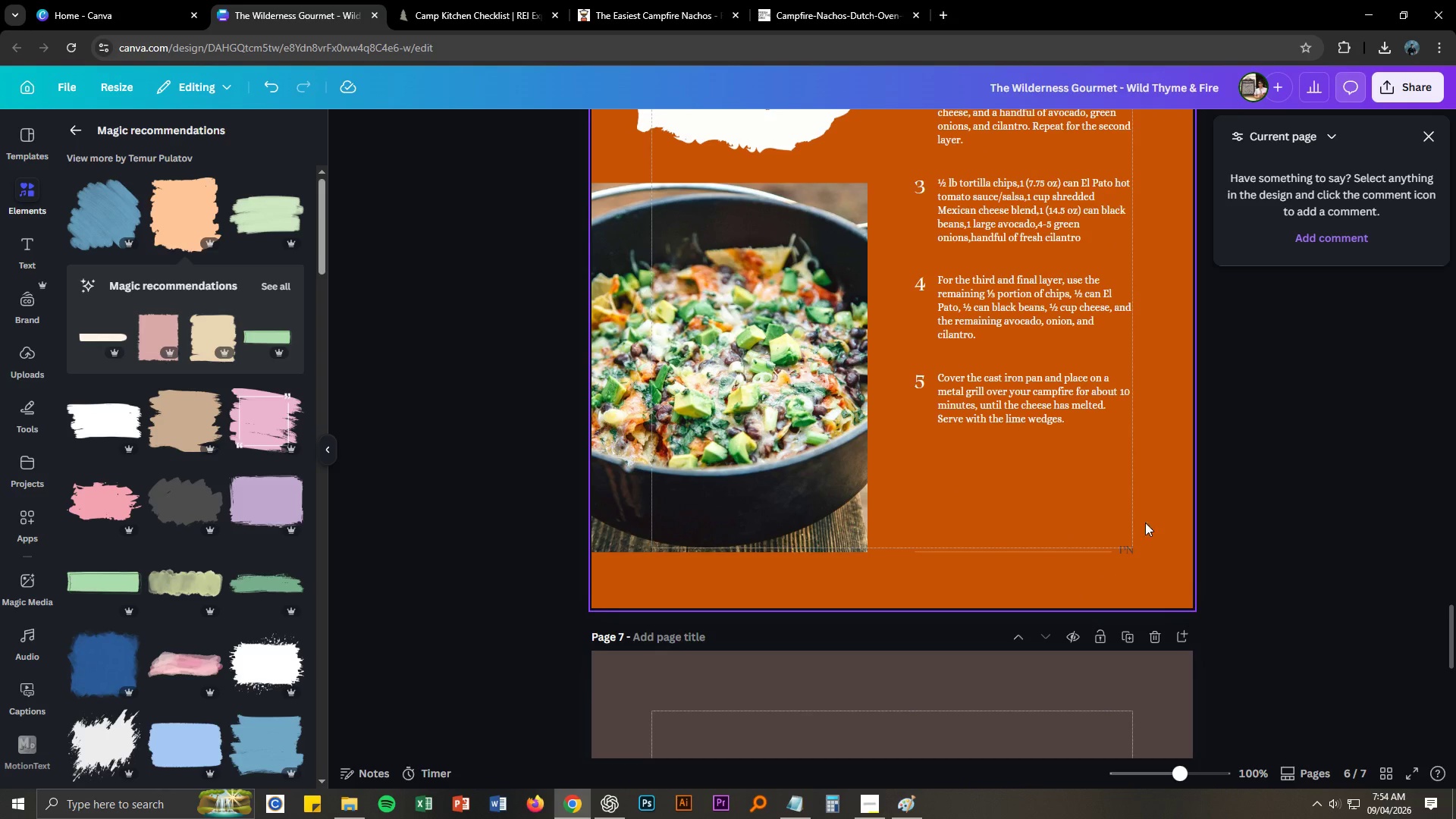 
scroll: coordinate [1215, 583], scroll_direction: up, amount: 22.0
 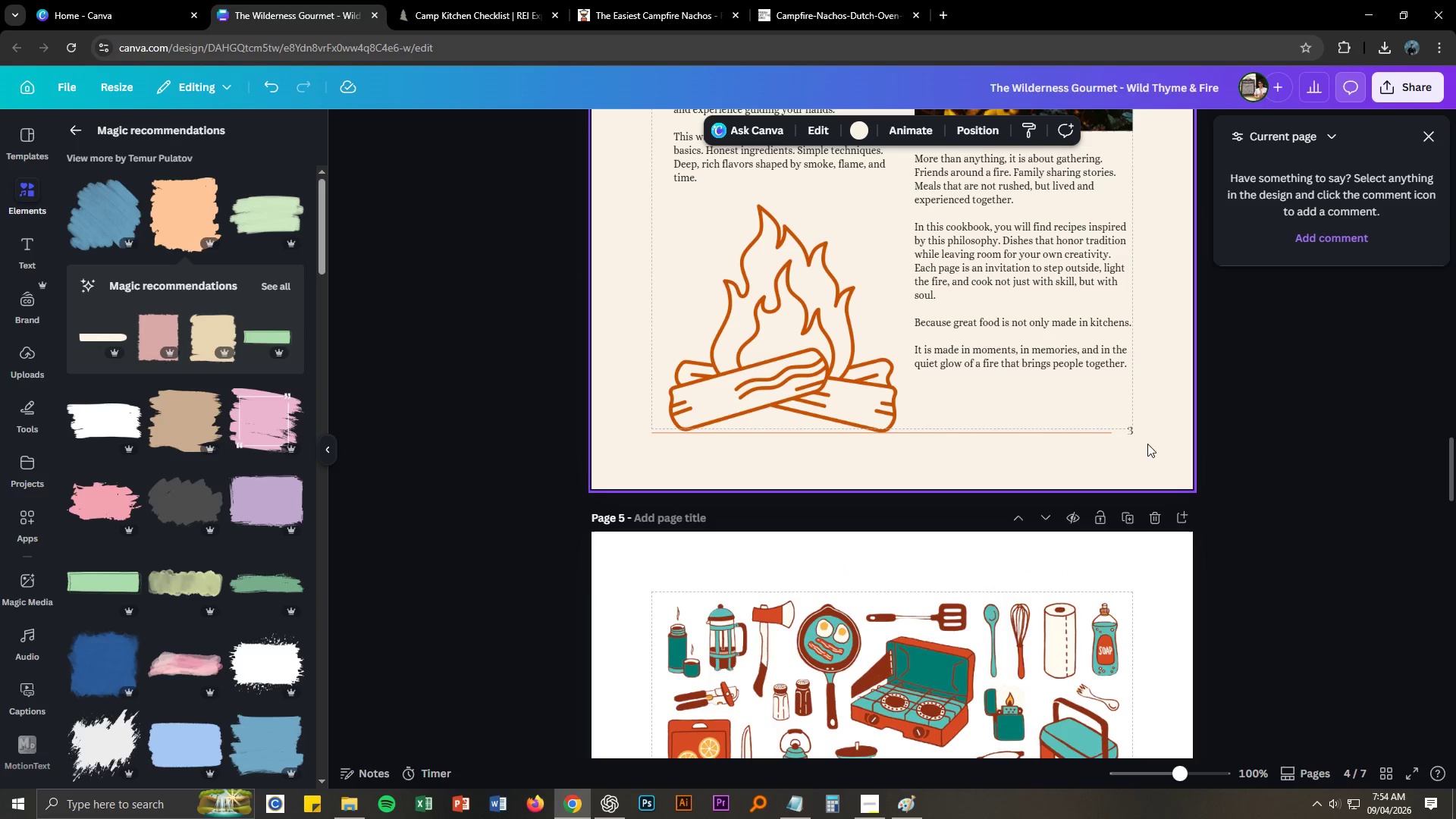 
scroll: coordinate [1165, 459], scroll_direction: down, amount: 8.0
 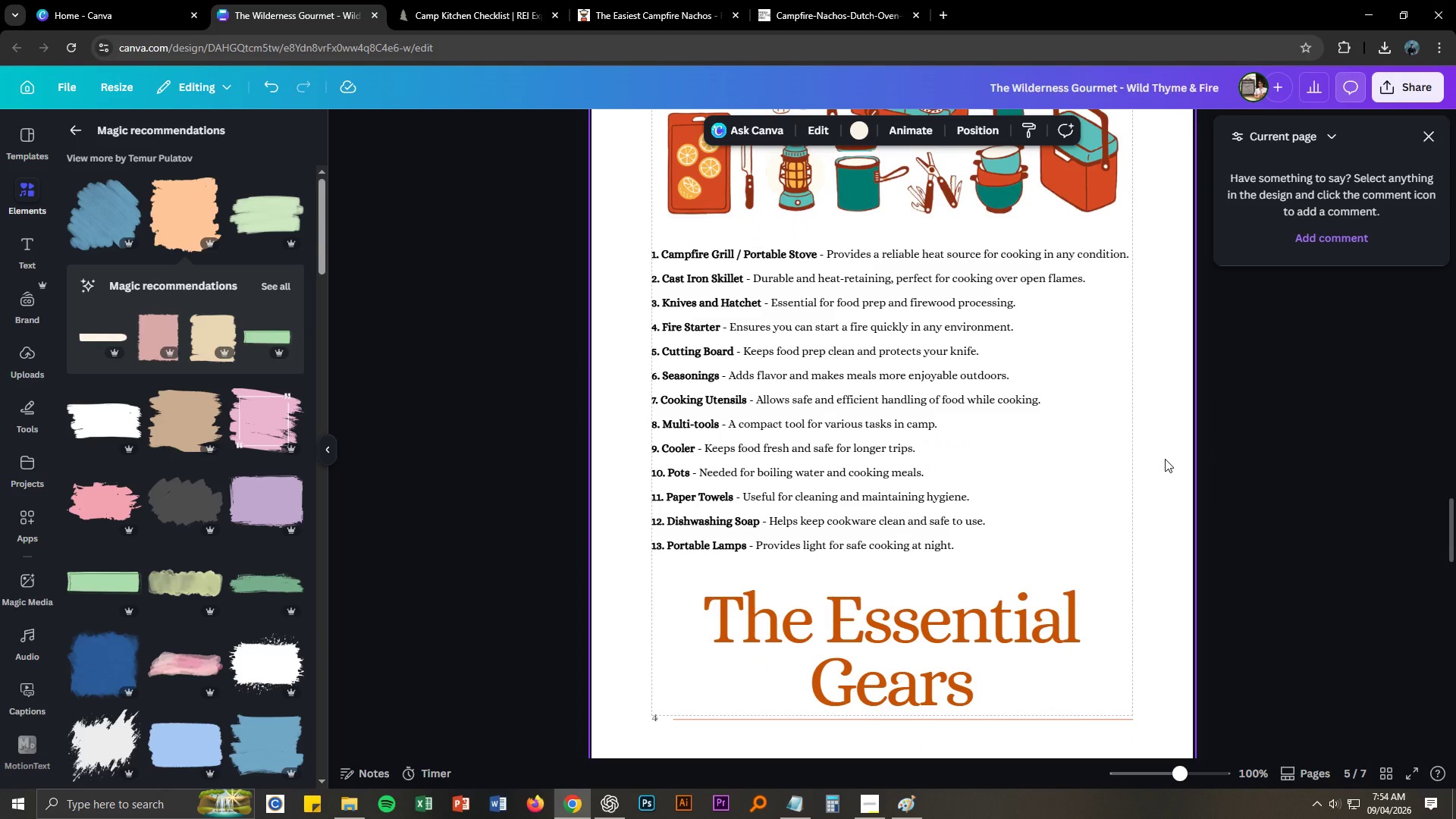 
scroll: coordinate [1158, 450], scroll_direction: up, amount: 5.0
 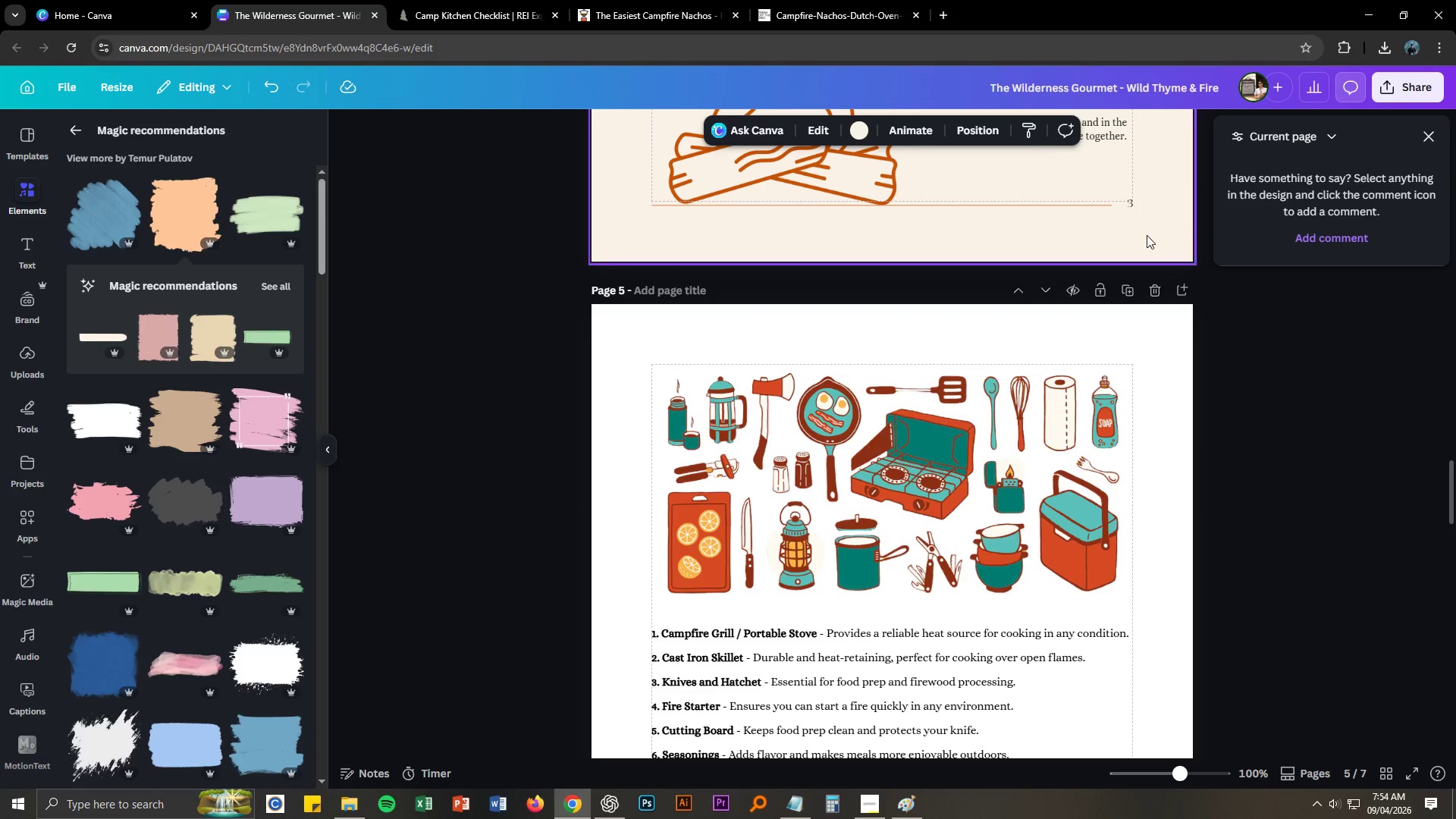 
left_click_drag(start_coordinate=[1150, 216], to_coordinate=[1012, 202])
 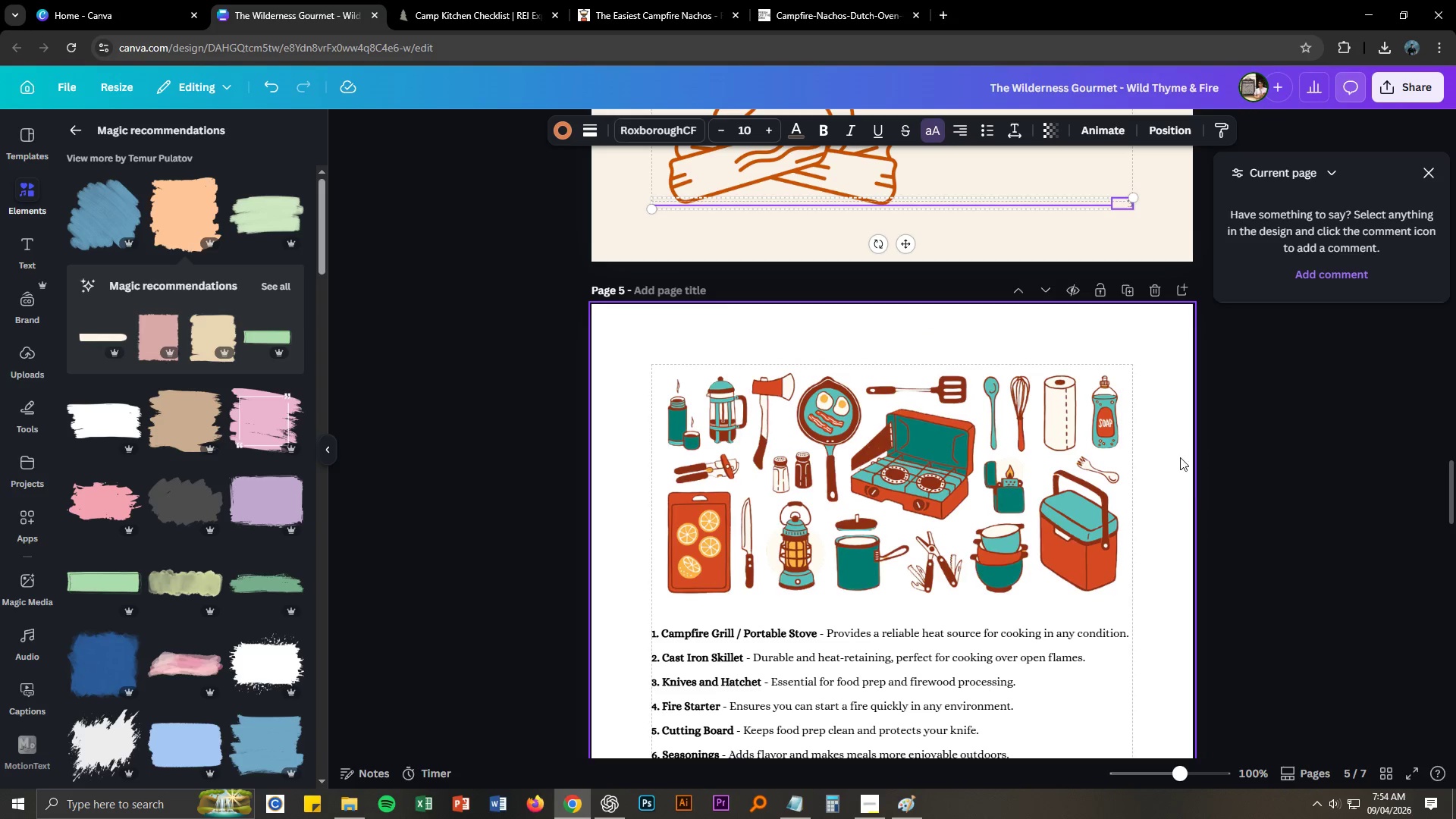 
key(Control+ControlLeft)
 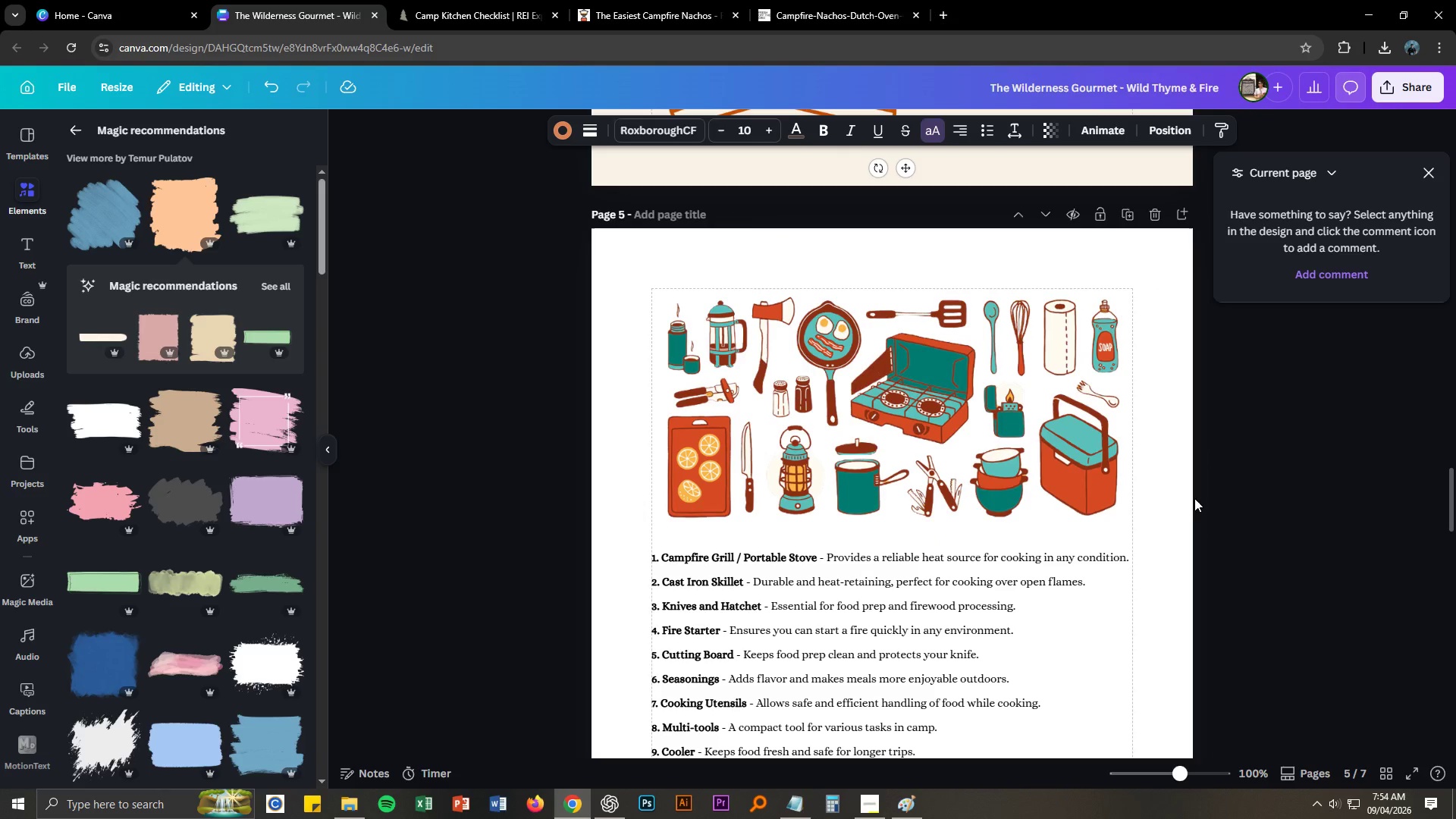 
key(Control+C)
 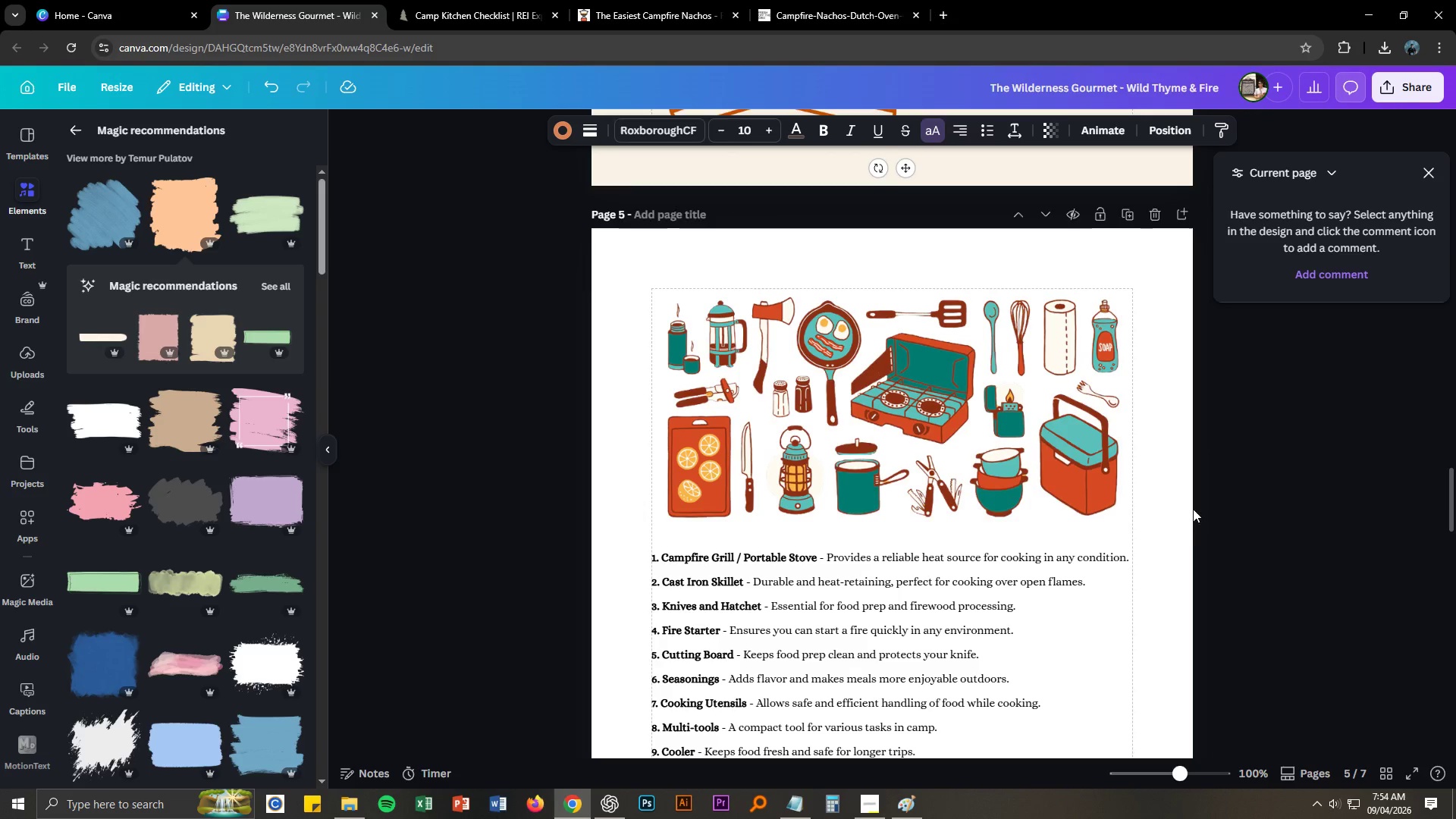 
scroll: coordinate [1153, 574], scroll_direction: down, amount: 6.0
 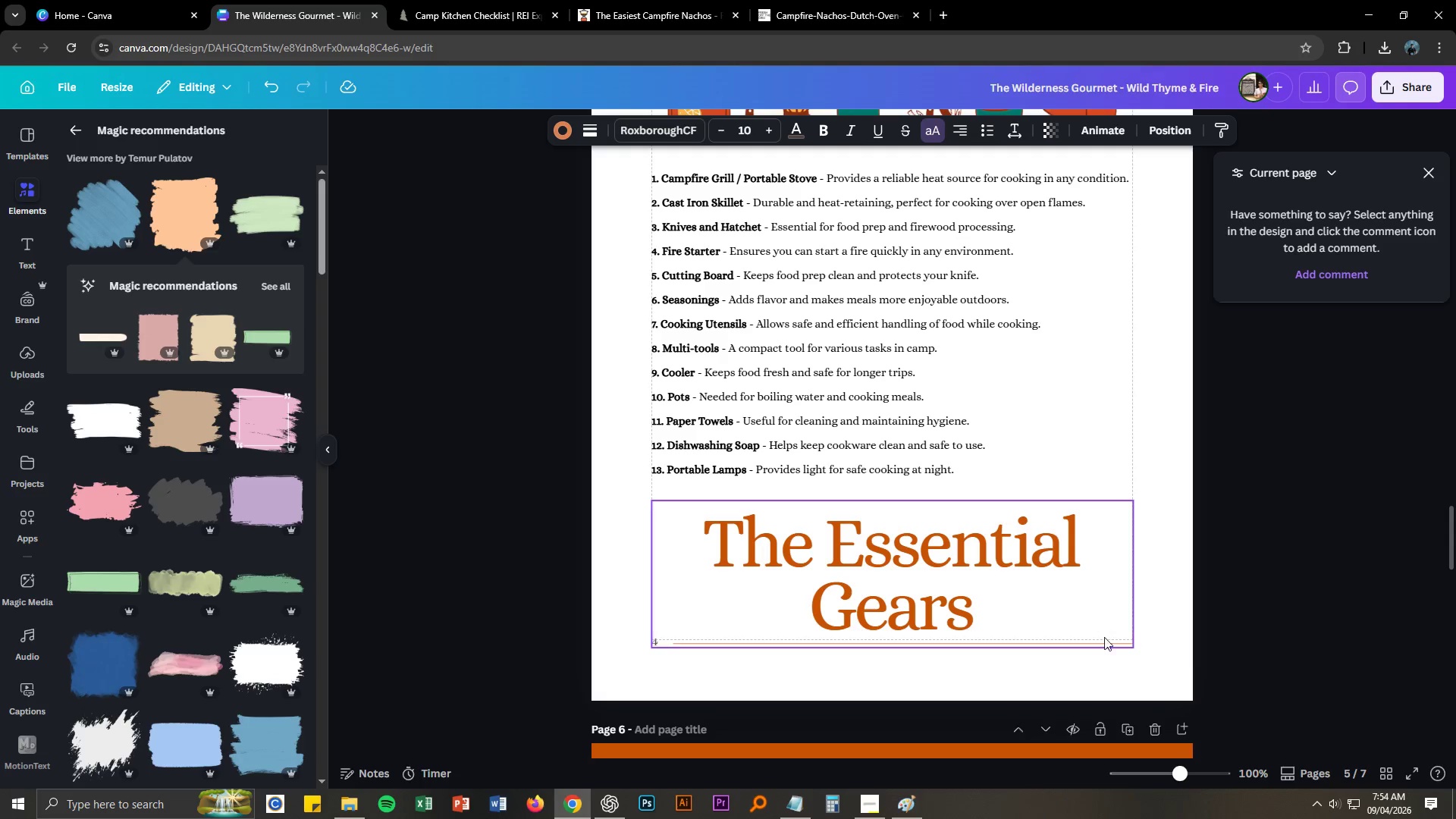 
left_click([1145, 652])
 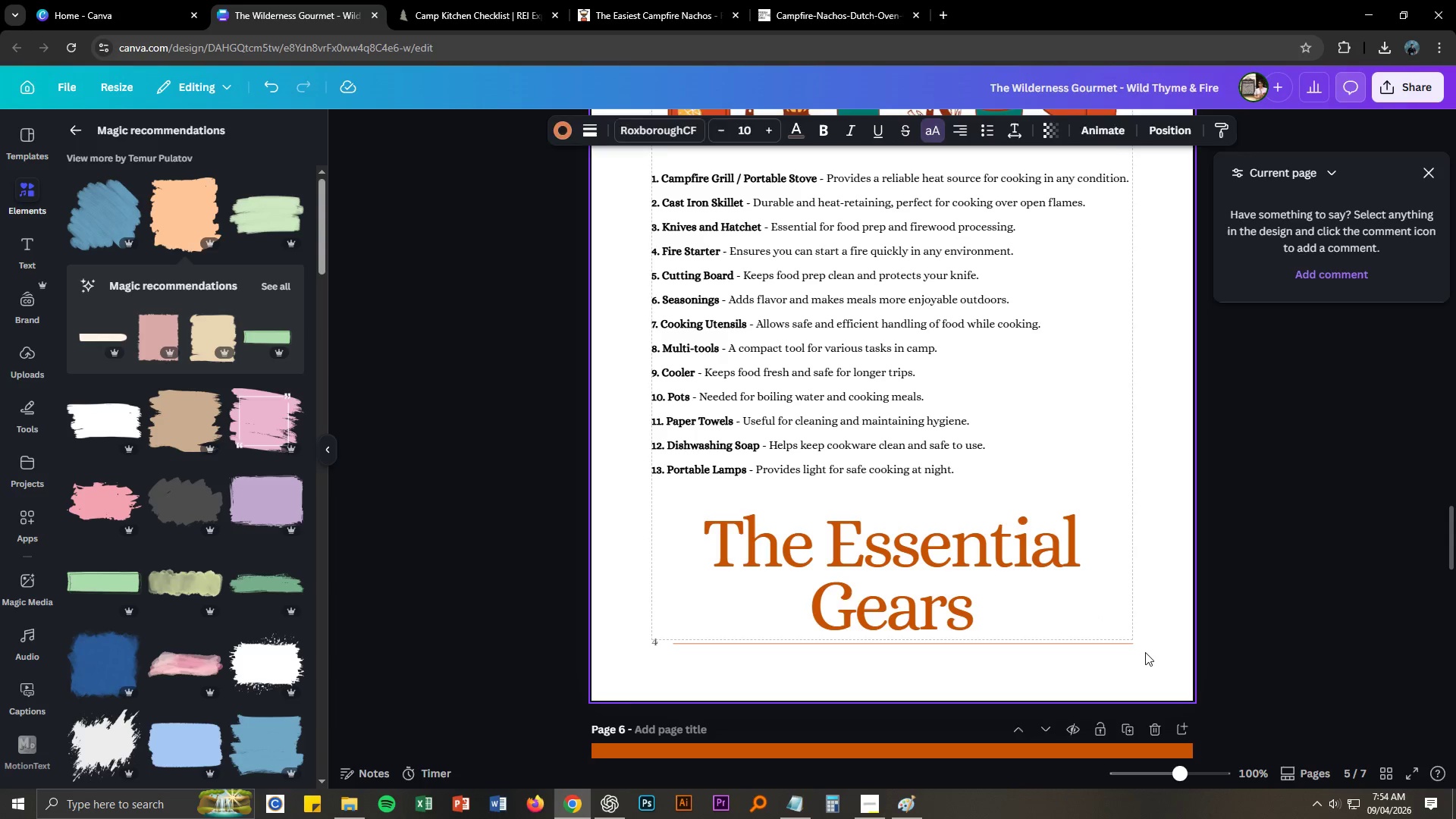 
key(Control+ControlLeft)
 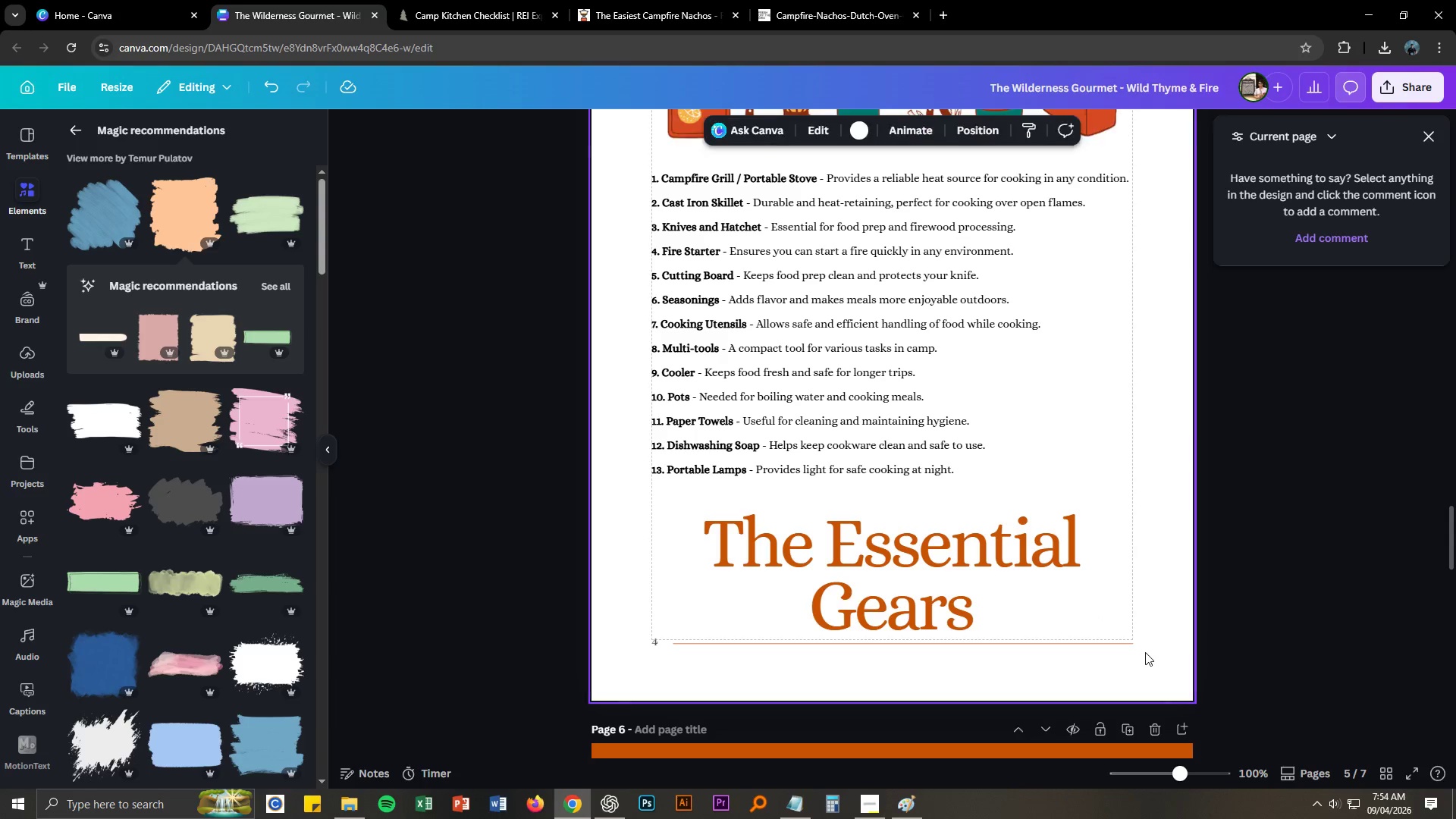 
key(Control+V)
 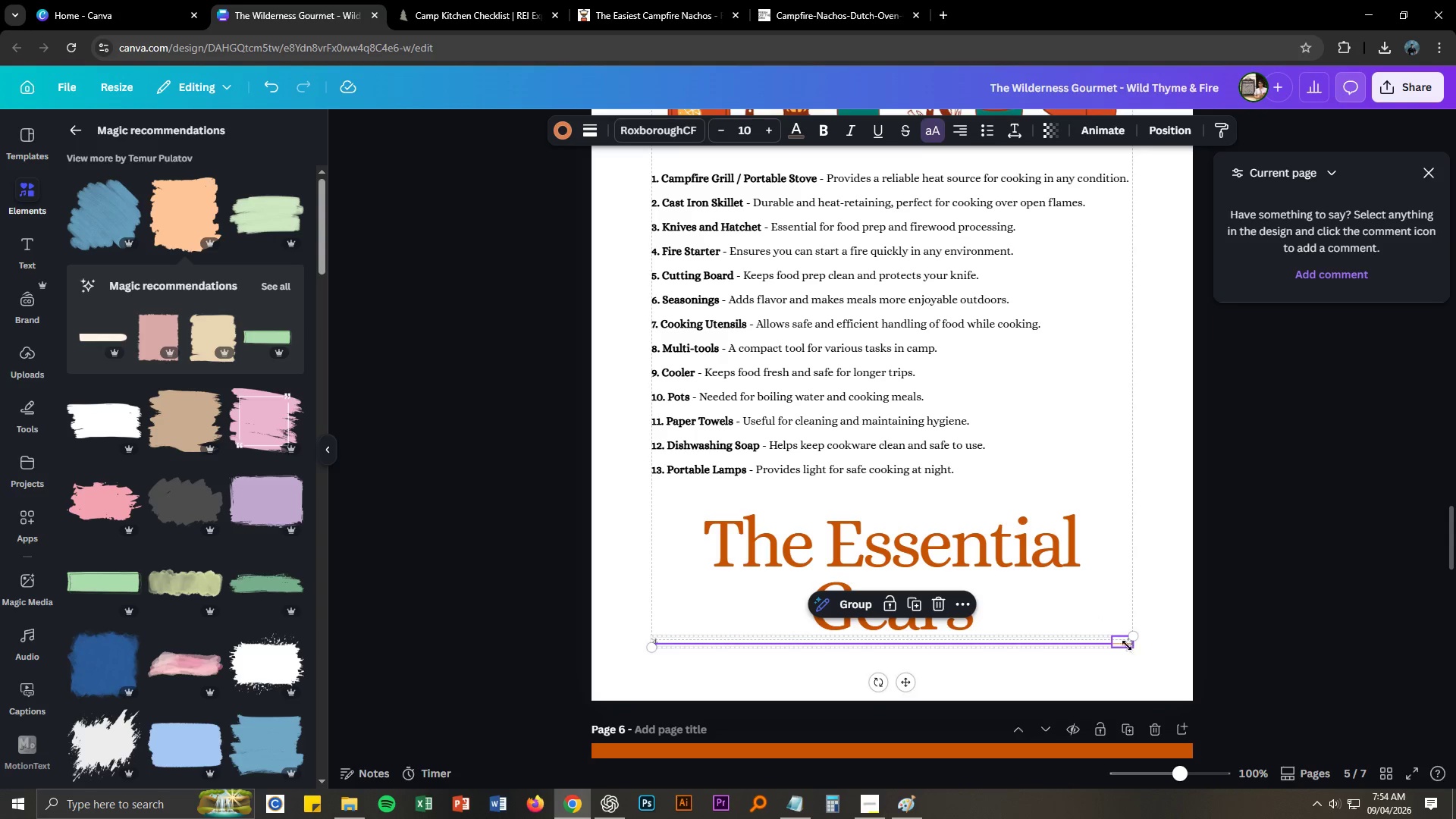 
left_click([1109, 661])
 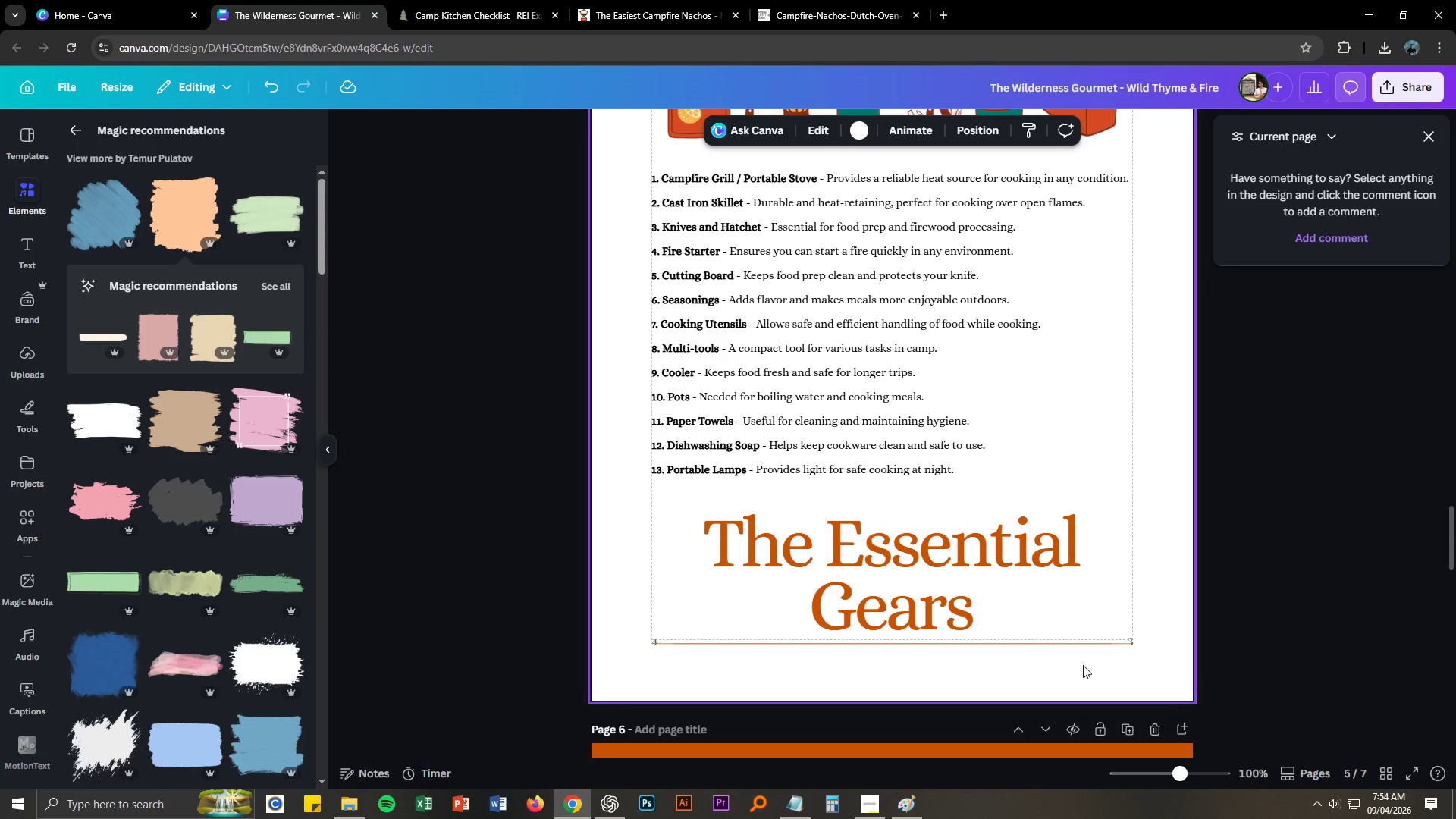 
key(Control+NumpadAdd)
 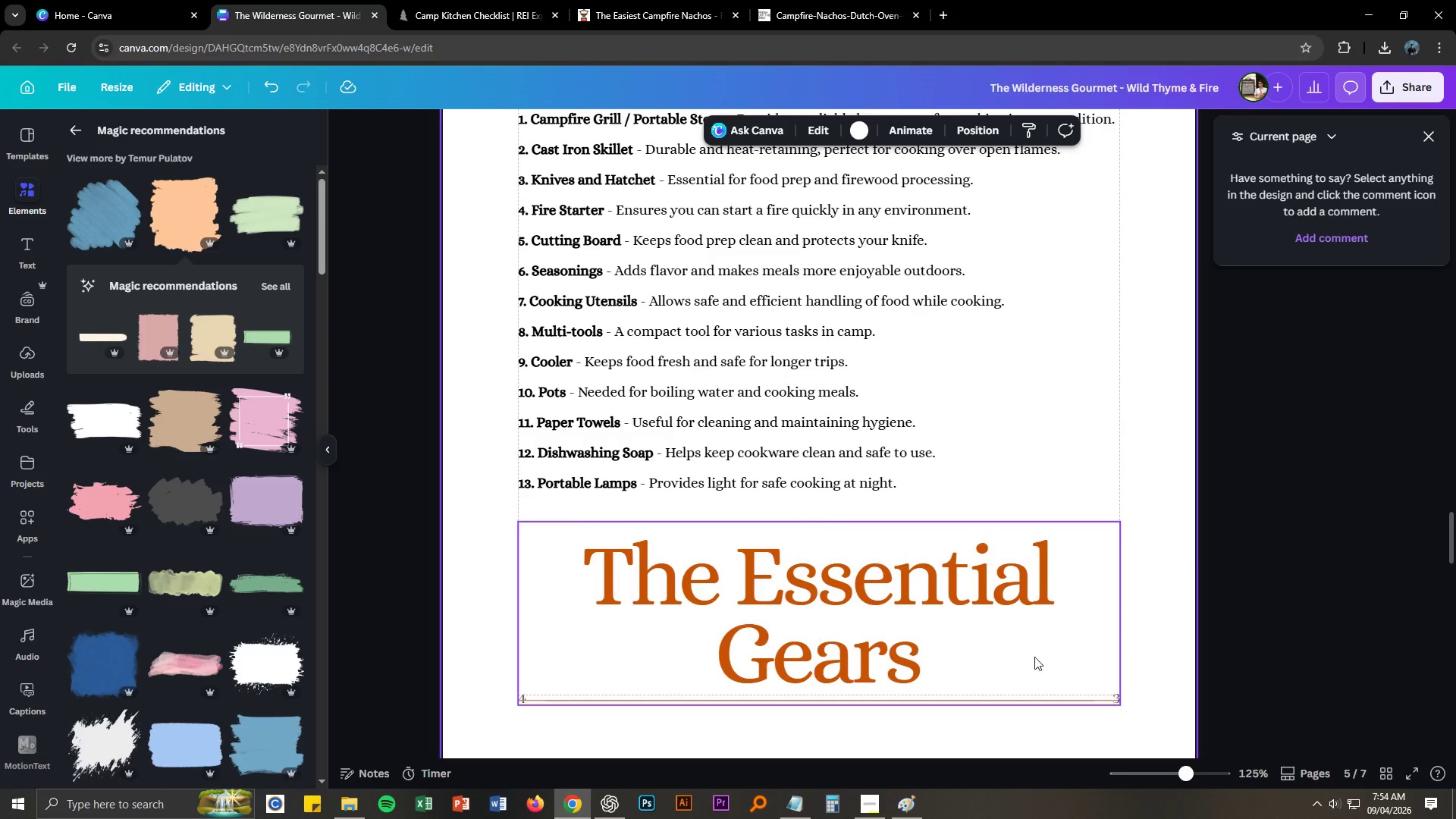 
scroll: coordinate [972, 650], scroll_direction: down, amount: 3.0
 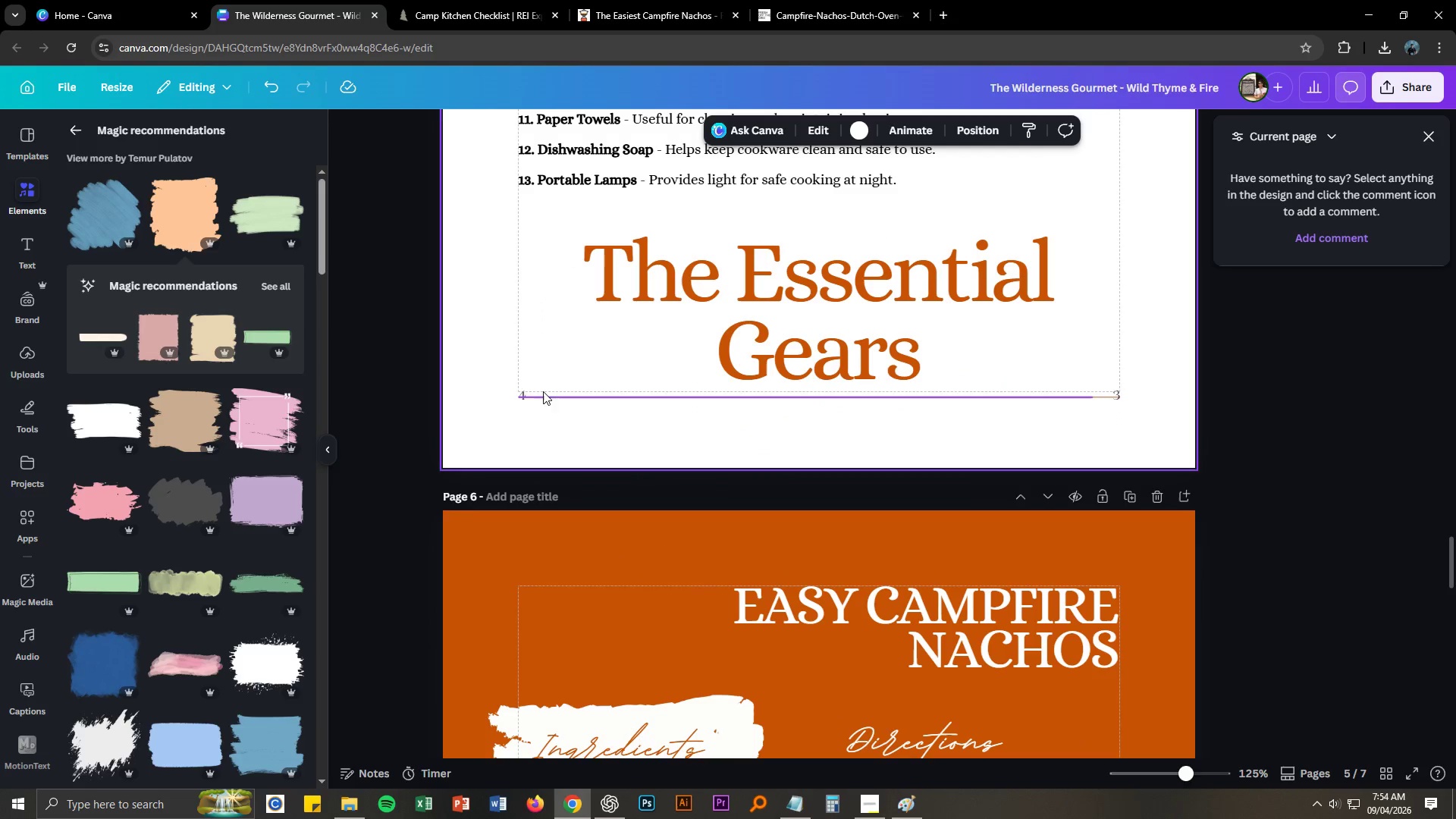 
left_click([521, 397])
 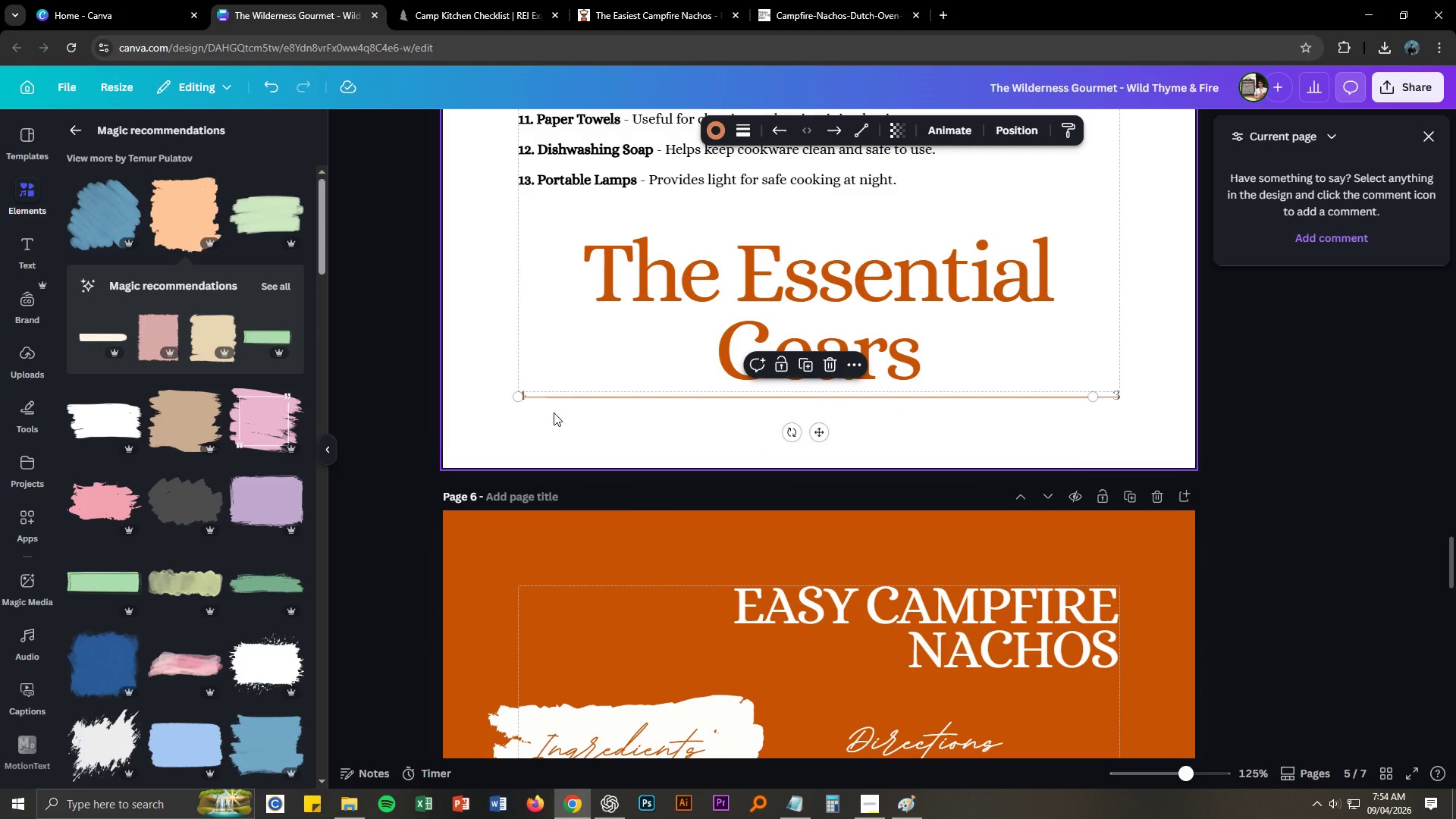 
key(Numpad7)
 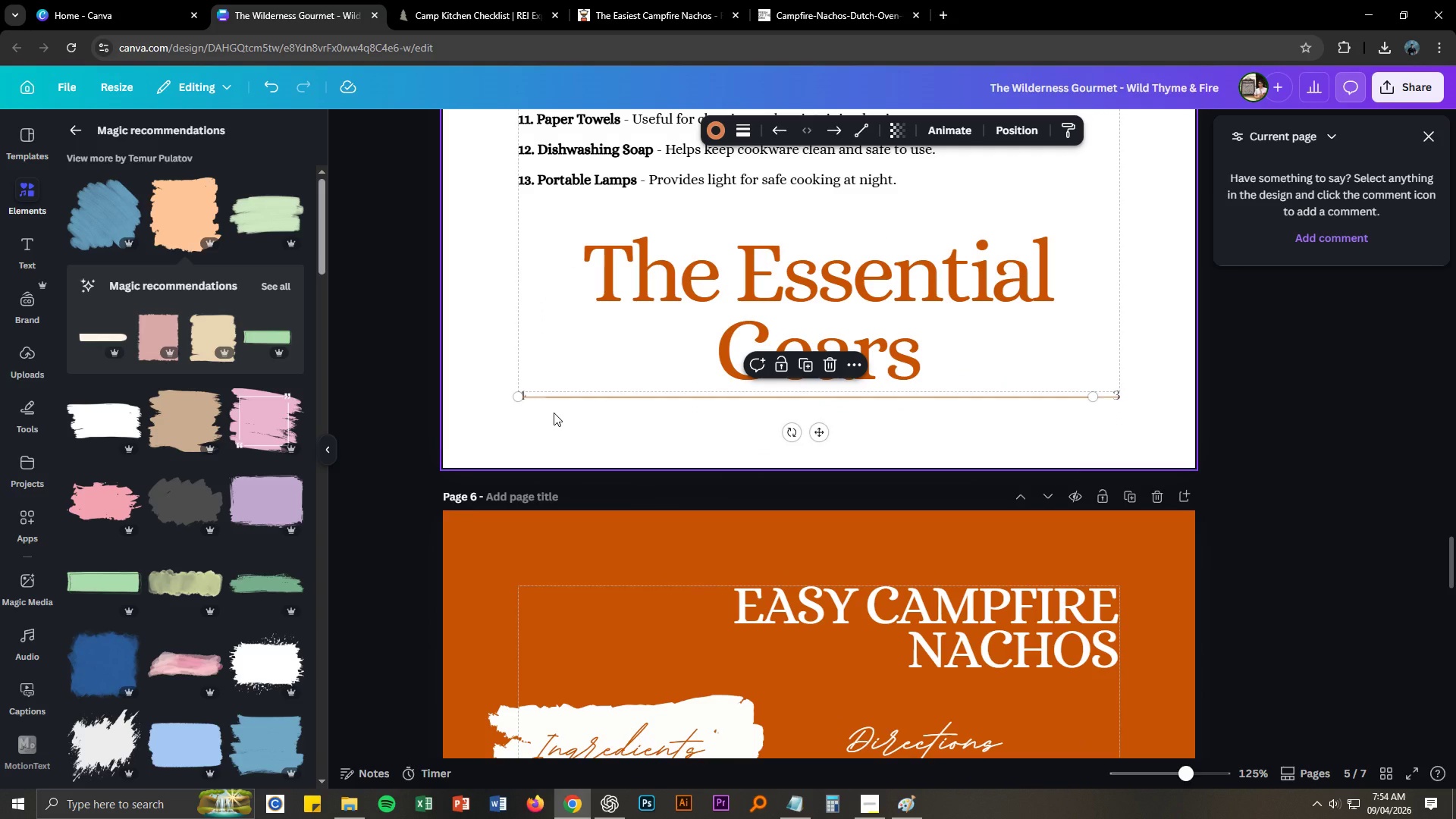 
key(Delete)
 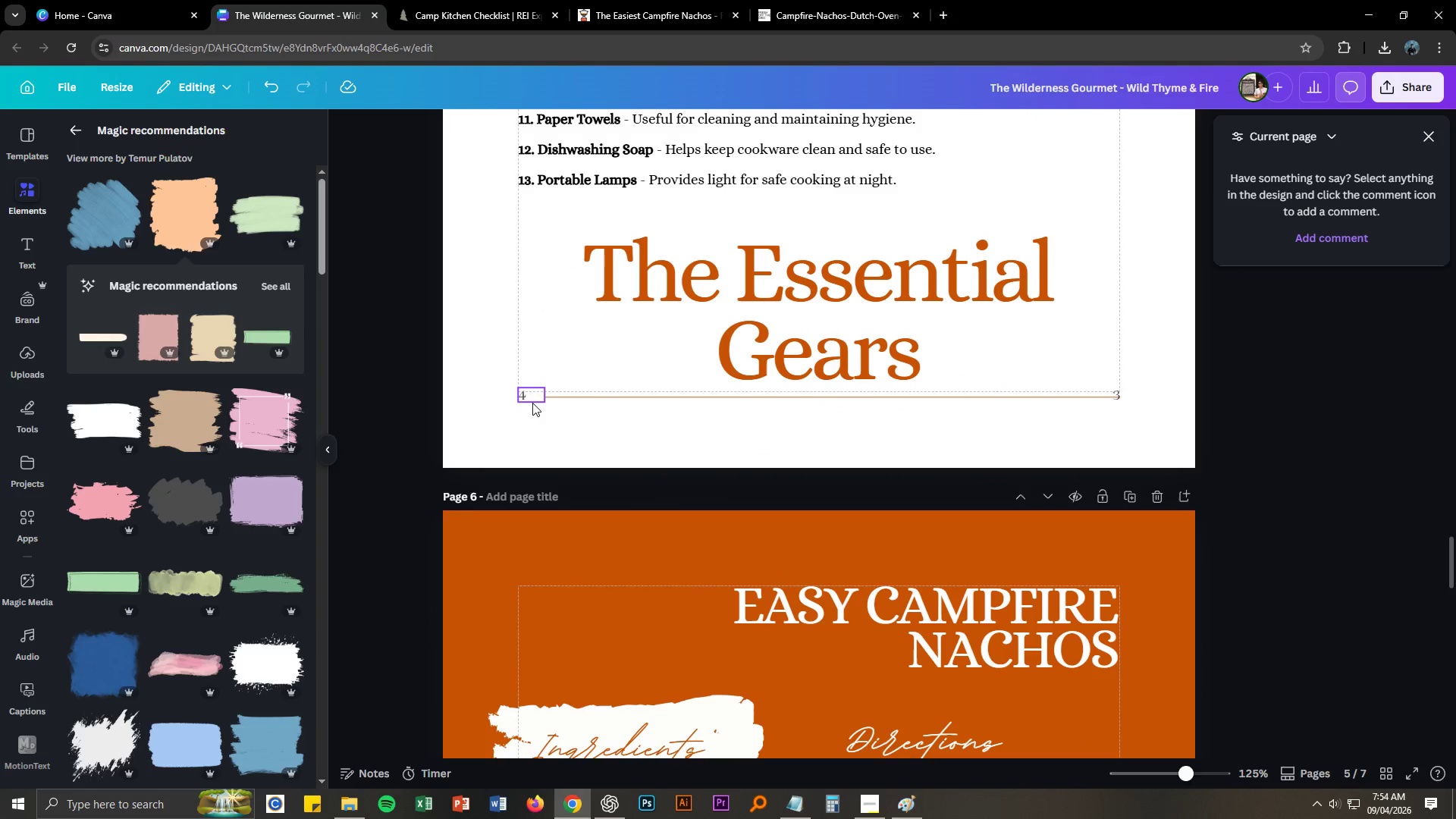 
left_click([523, 400])
 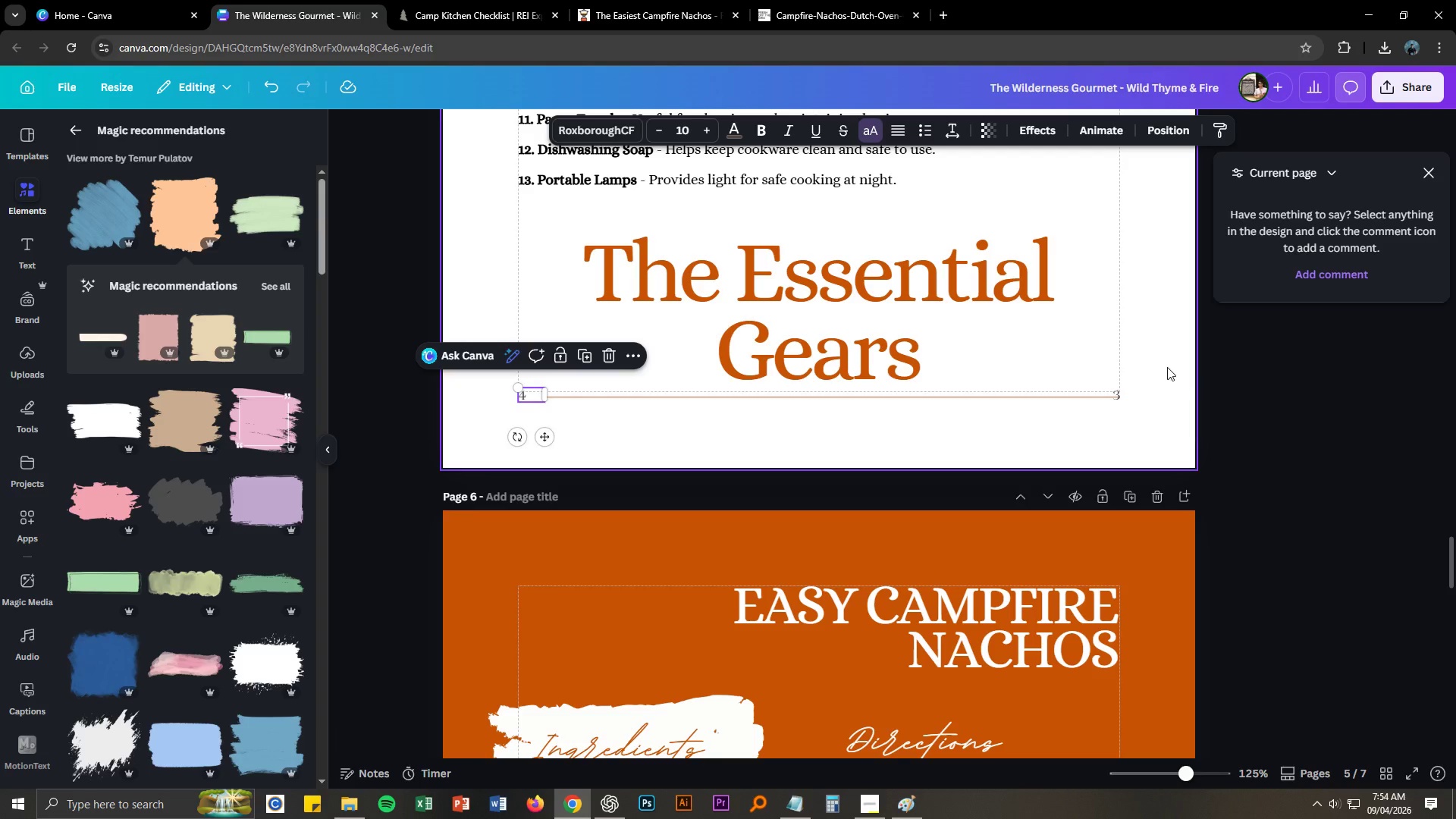 
left_click([1118, 397])
 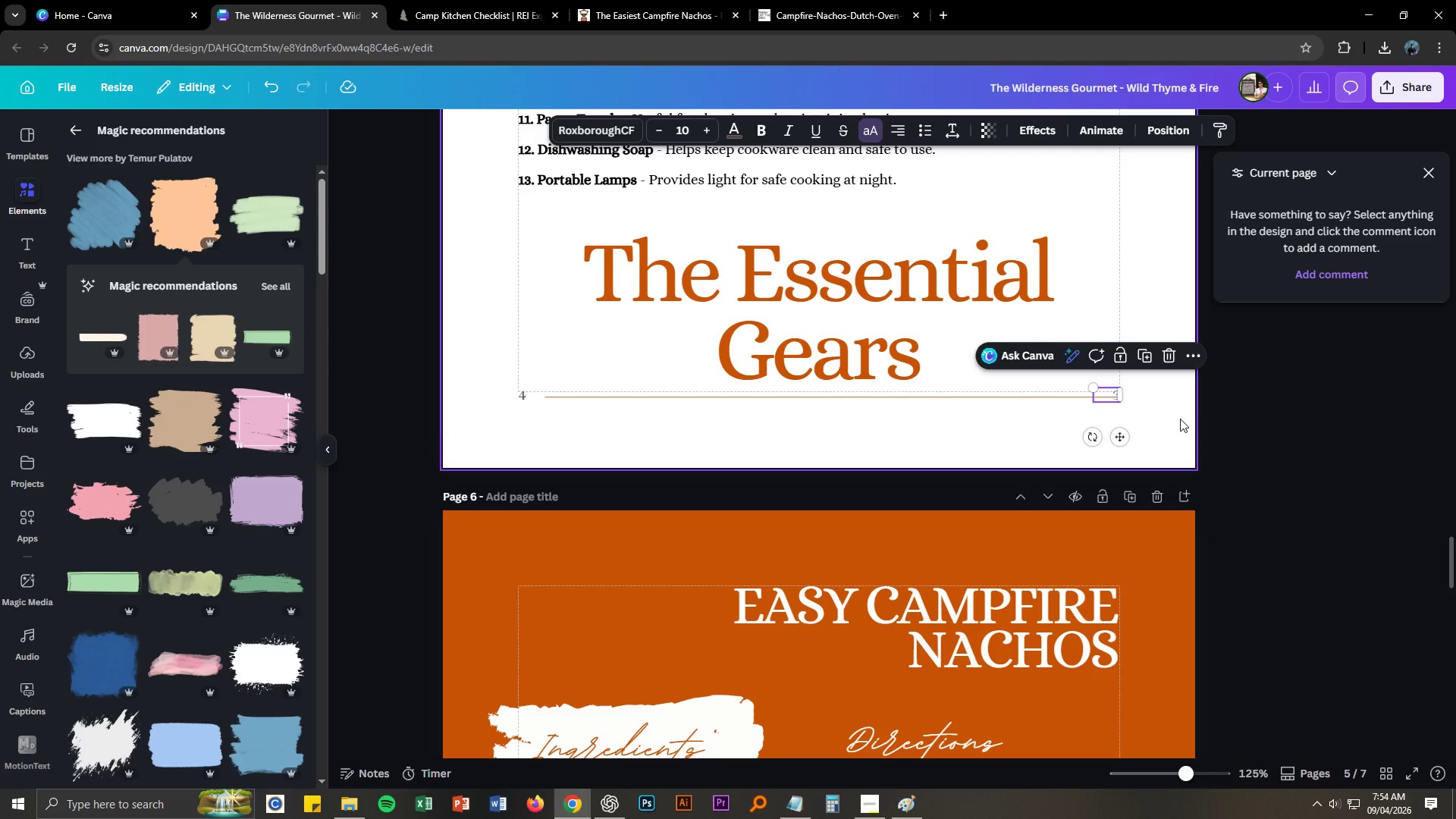 
key(Delete)
 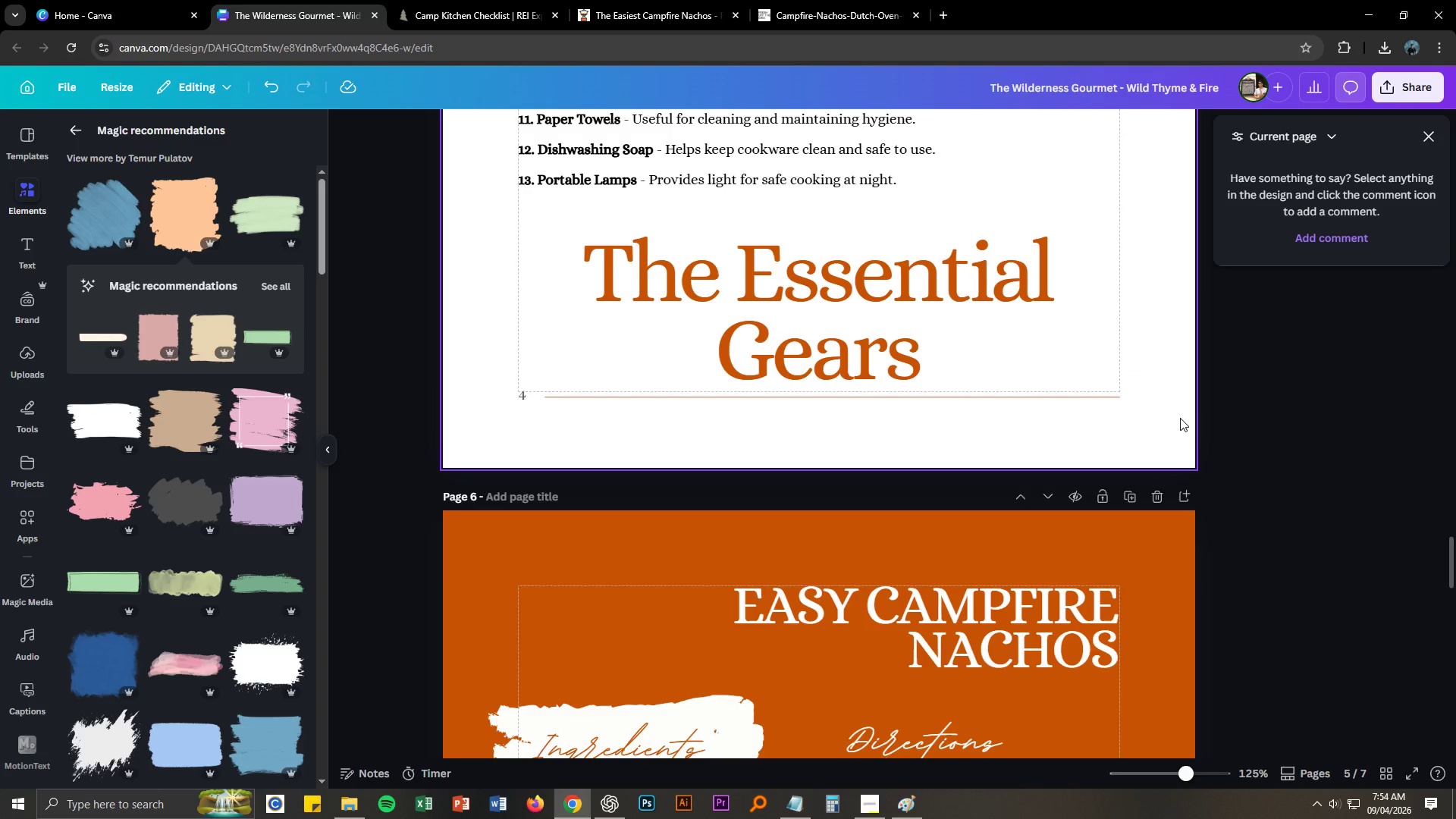 
scroll: coordinate [1180, 418], scroll_direction: up, amount: 13.0
 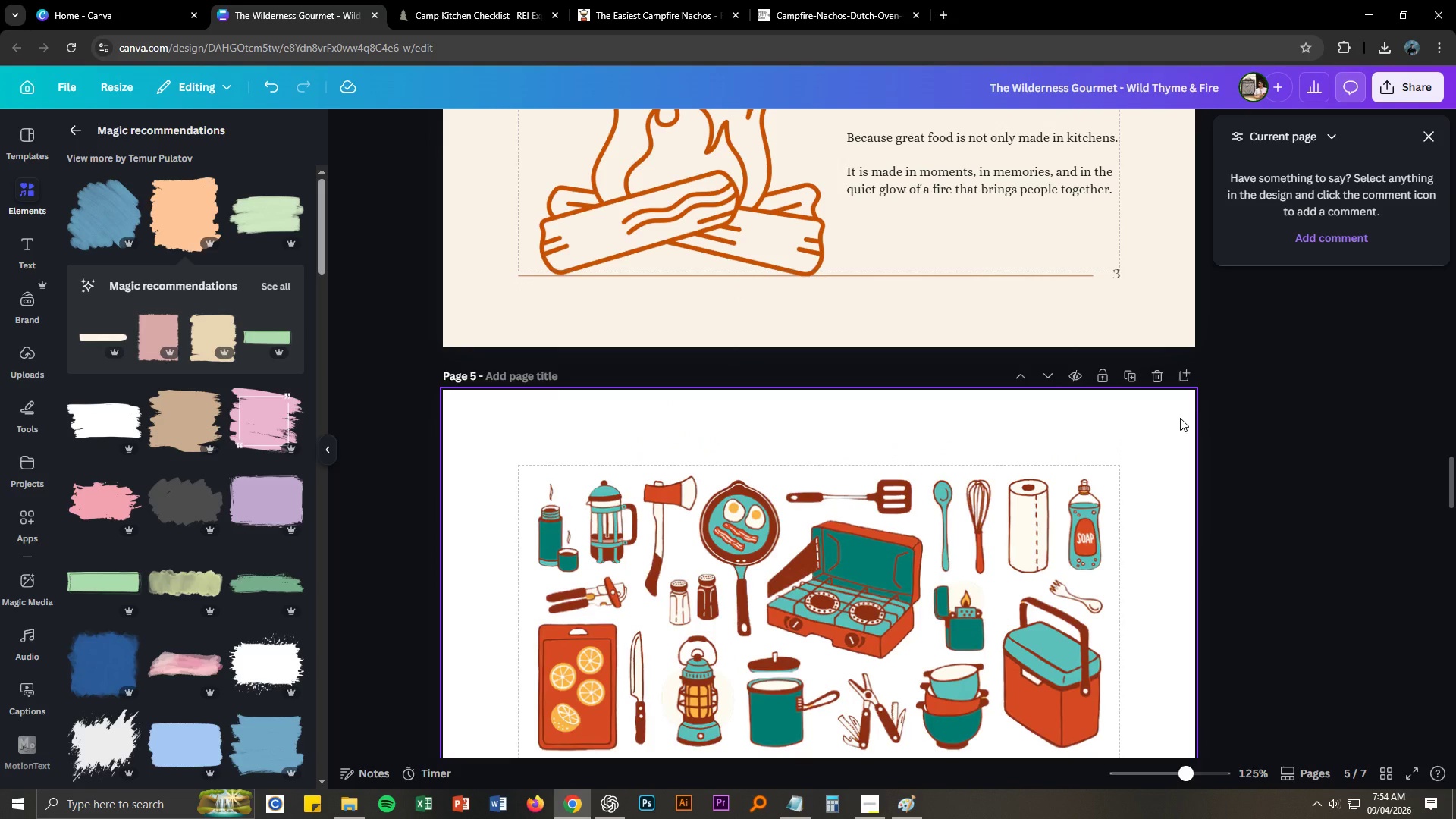 
scroll: coordinate [557, 595], scroll_direction: down, amount: 10.0
 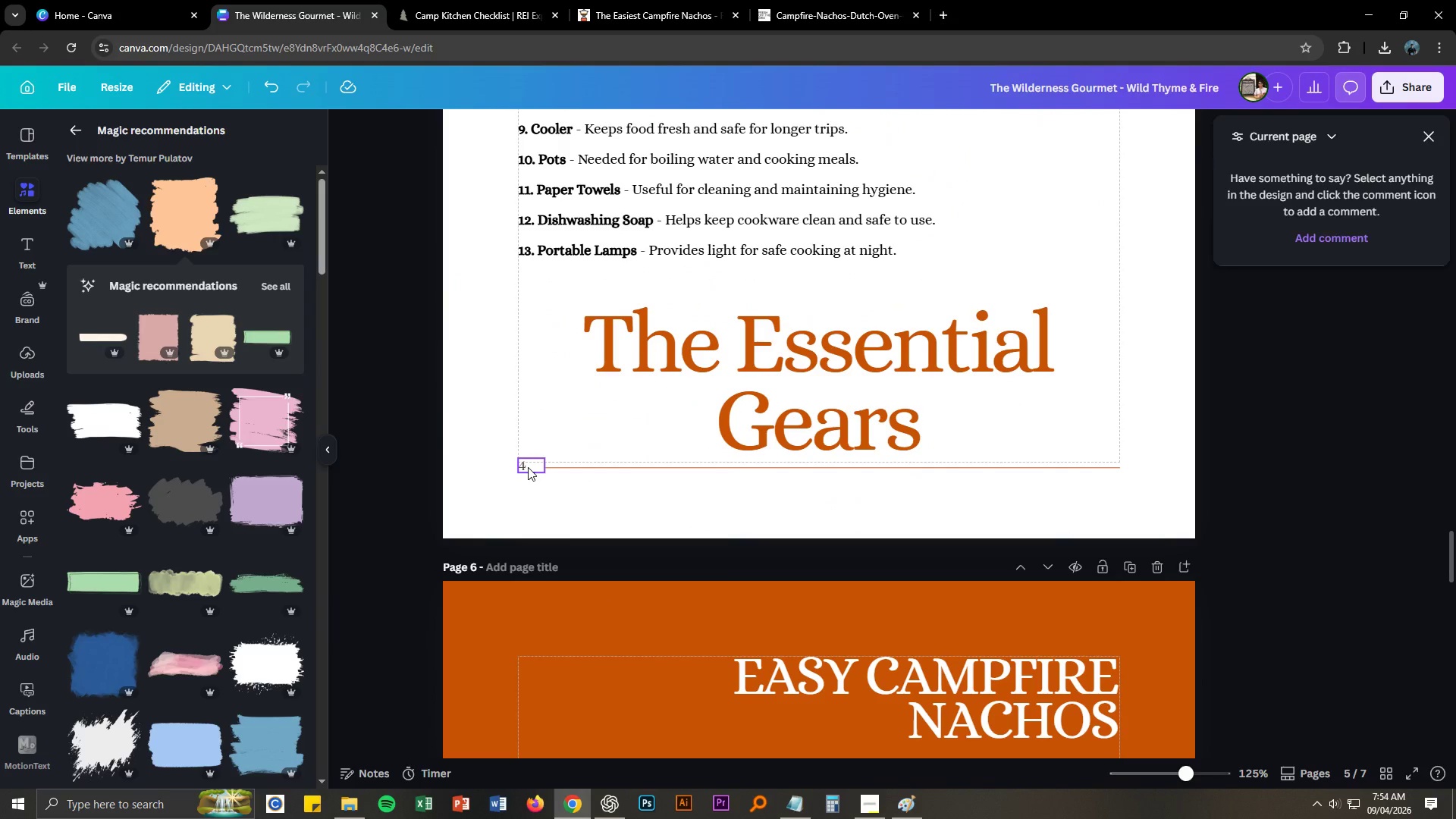 
double_click([528, 467])
 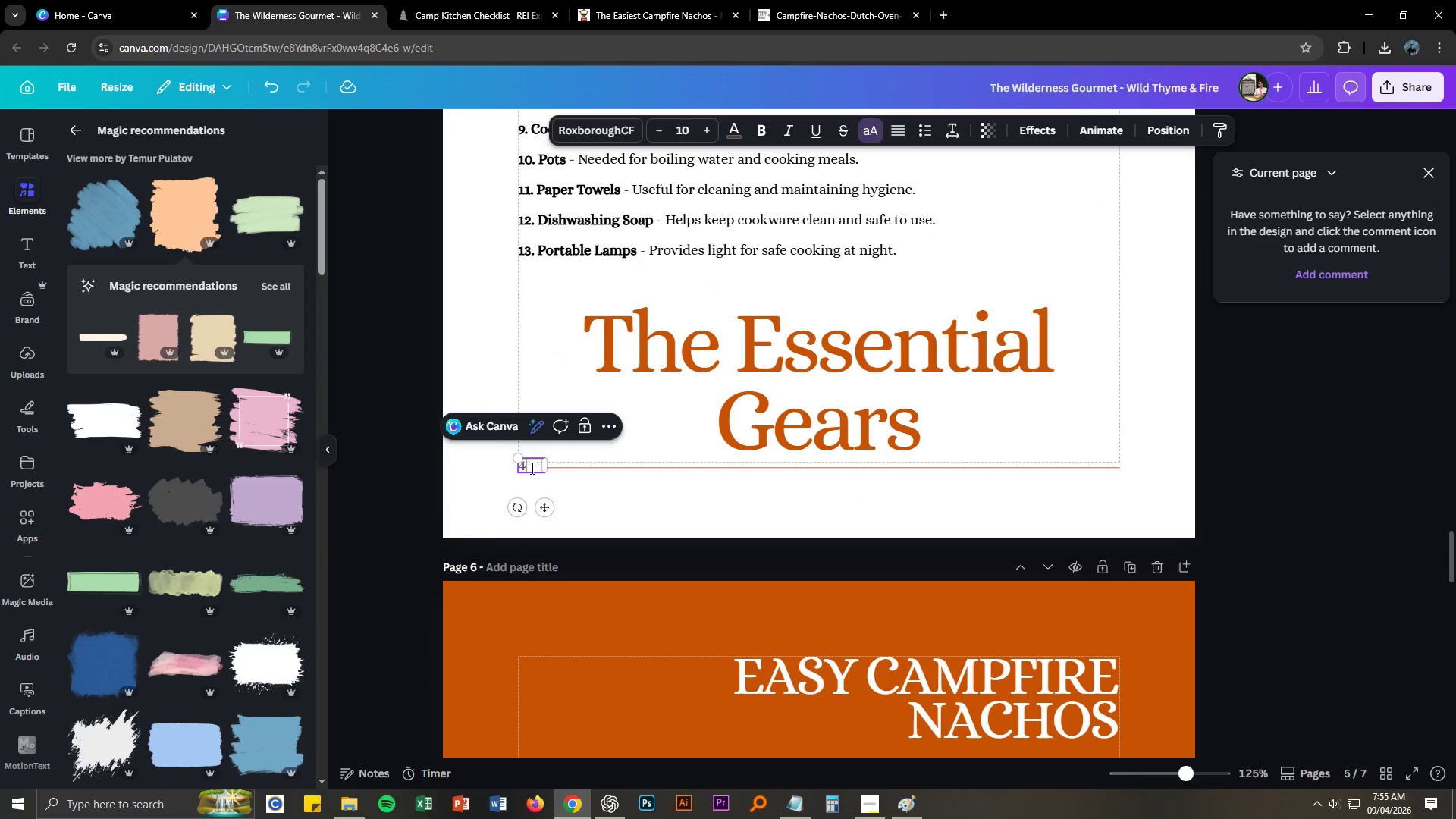 
left_click_drag(start_coordinate=[531, 468], to_coordinate=[519, 469])
 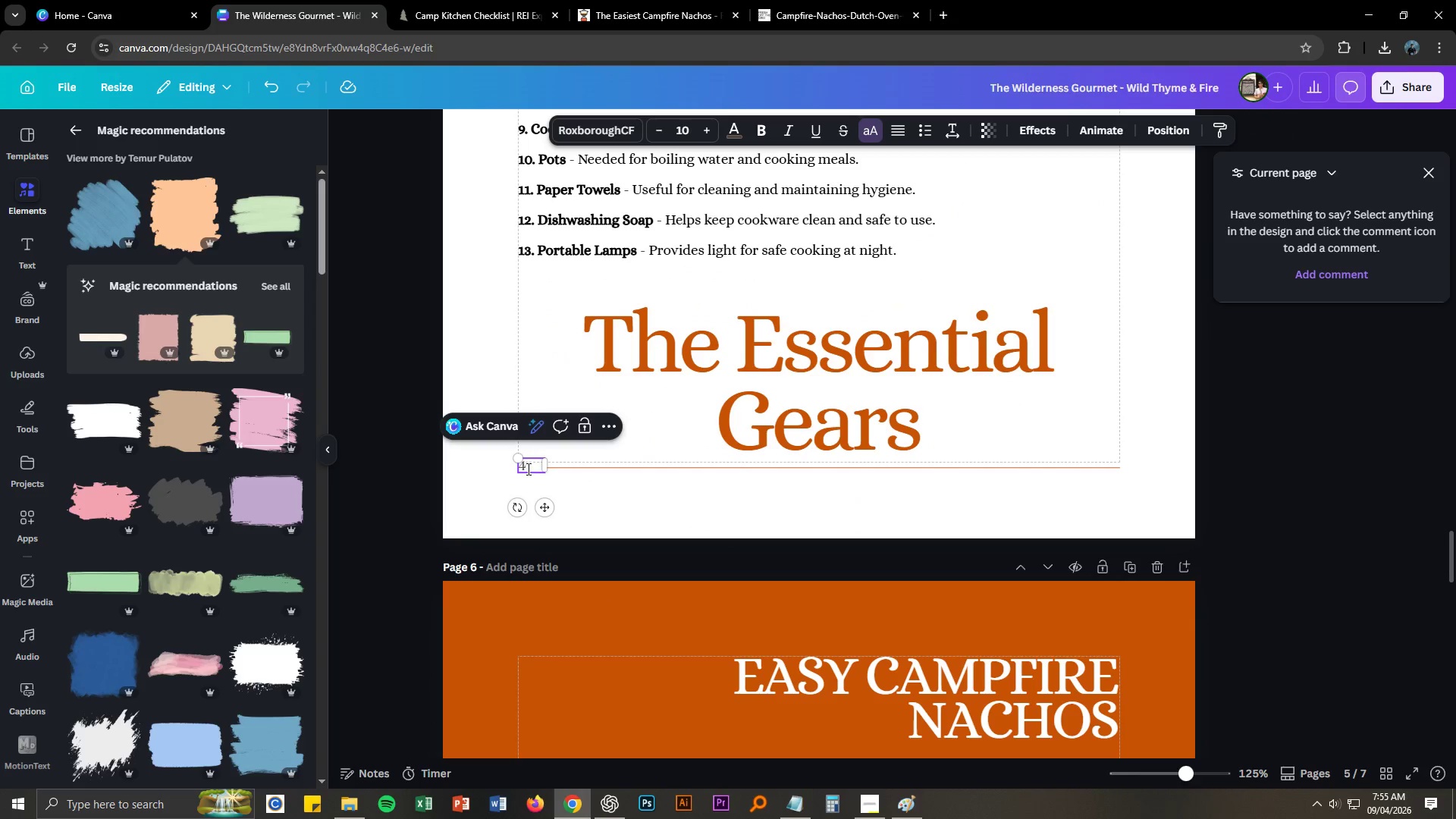 
left_click([529, 469])
 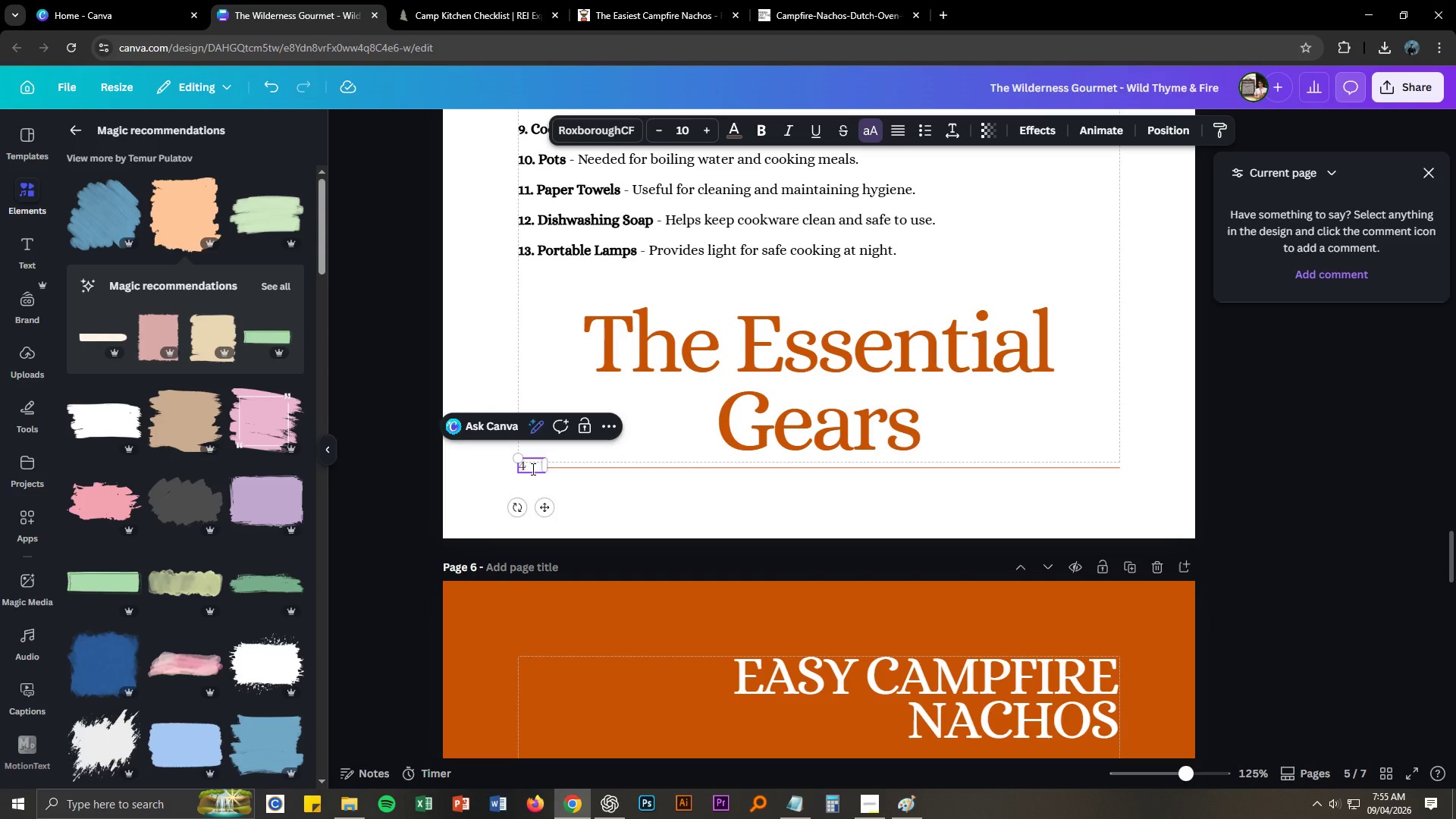 
key(Backspace)
 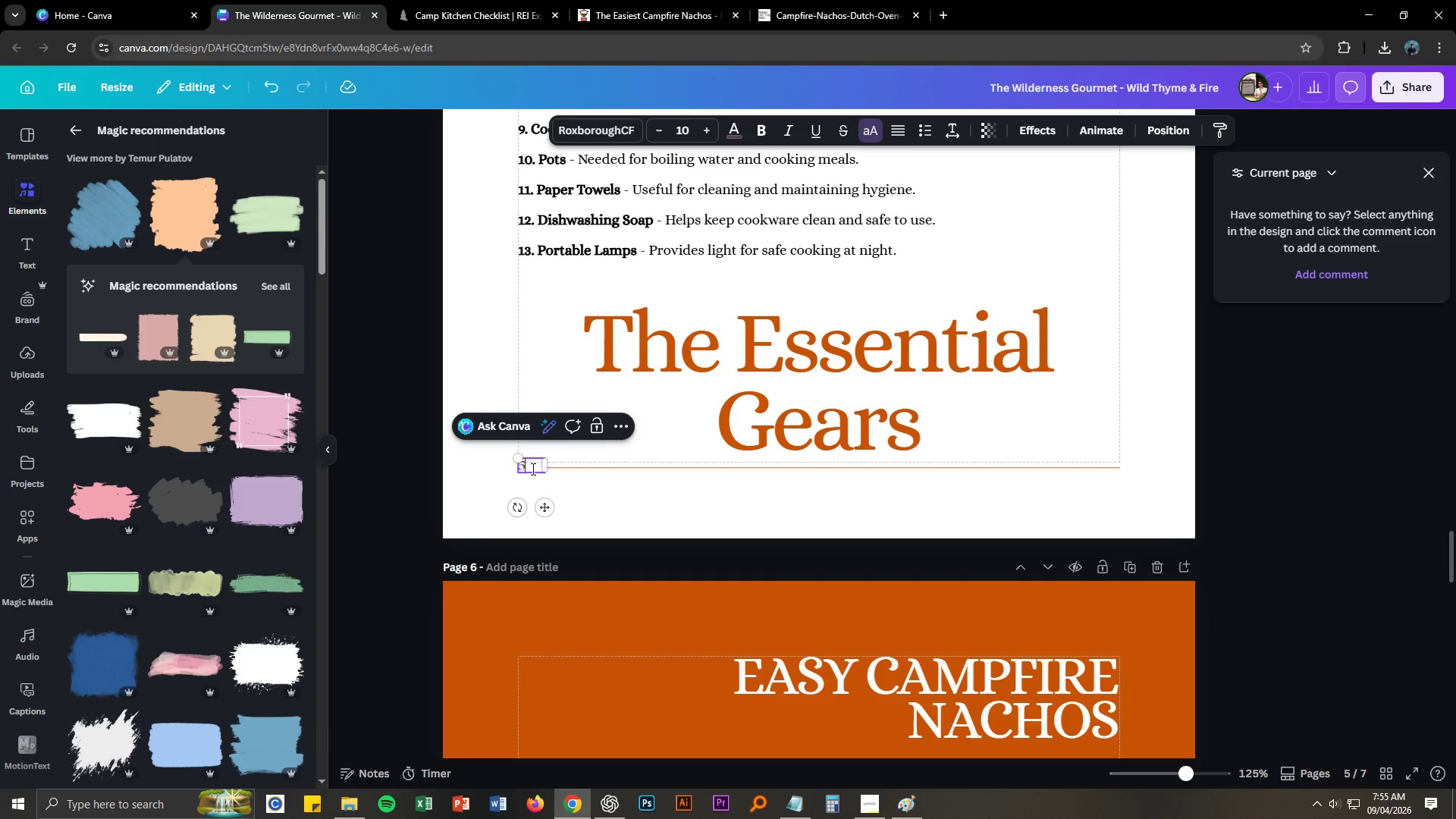 
key(Numpad5)
 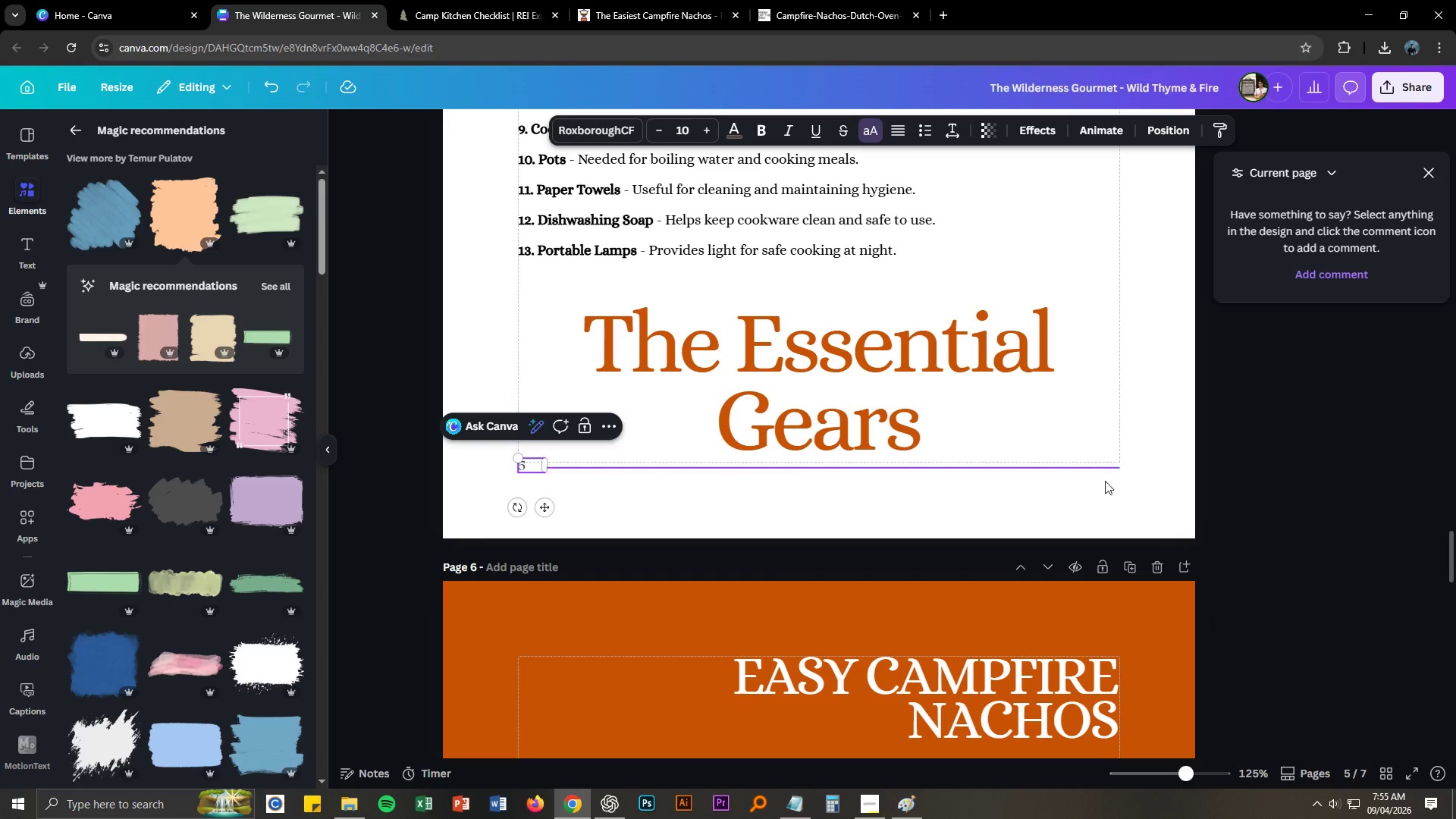 
left_click([1277, 494])
 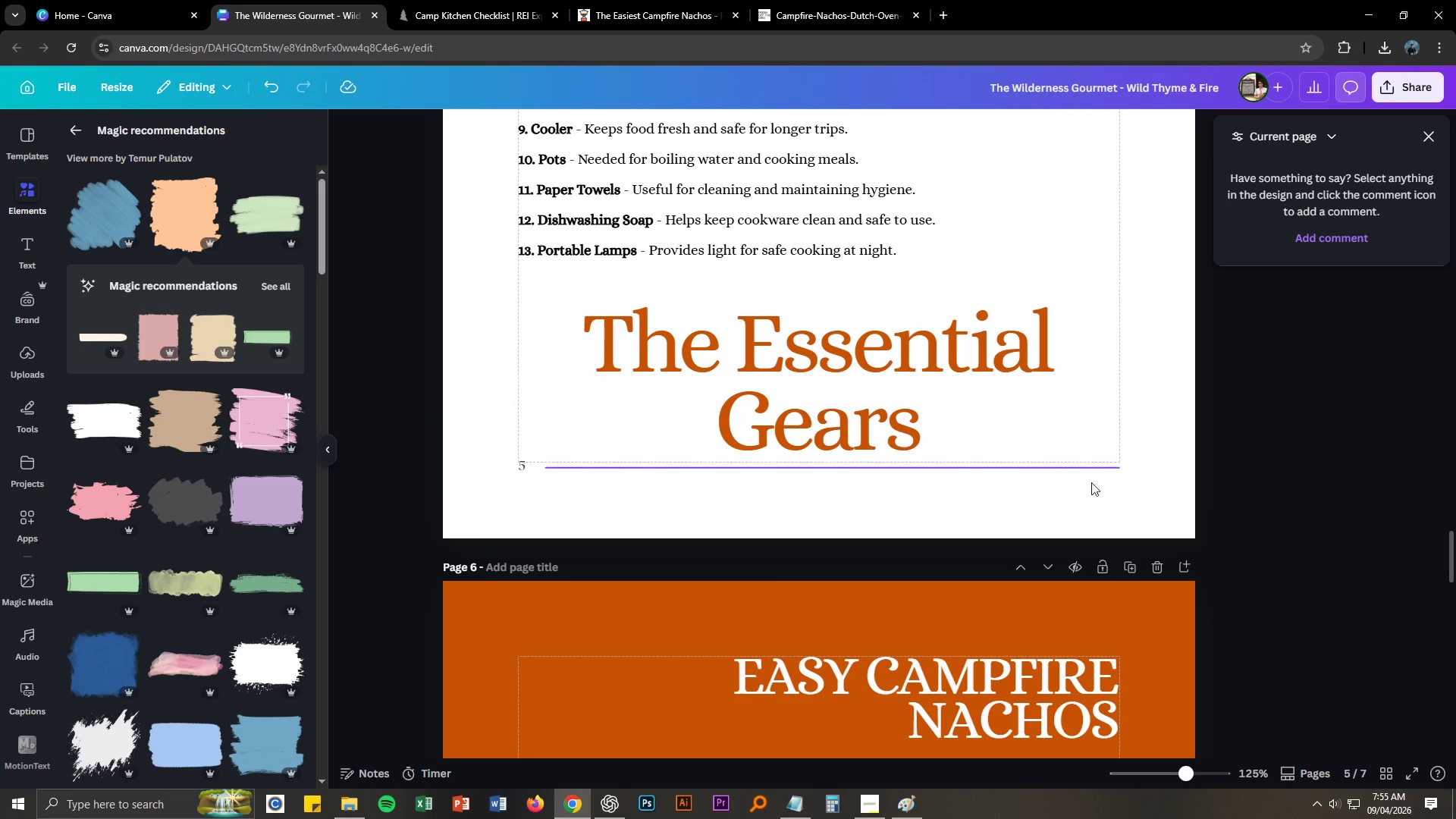 
left_click([1282, 485])
 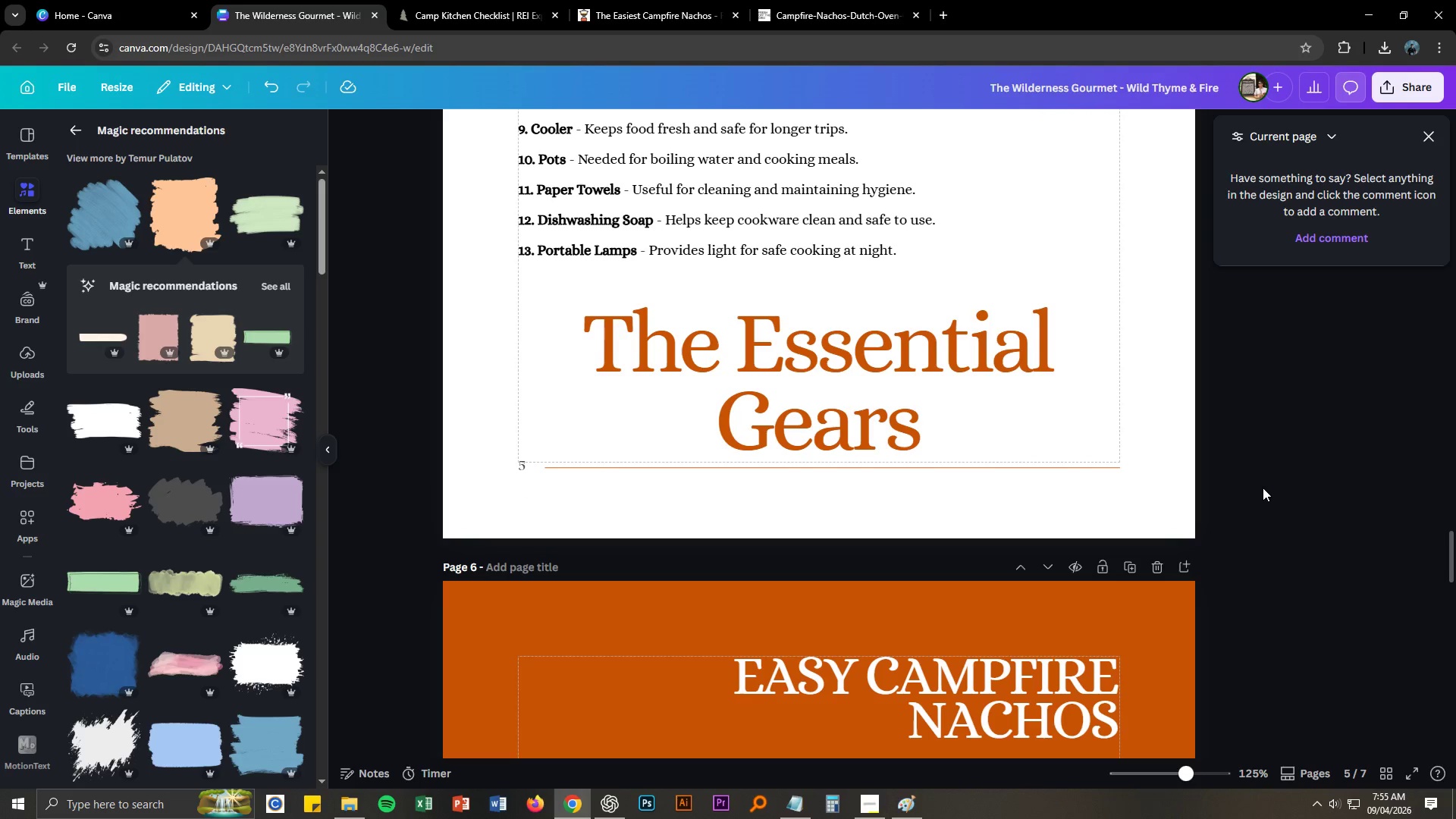 
scroll: coordinate [1262, 453], scroll_direction: up, amount: 36.0
 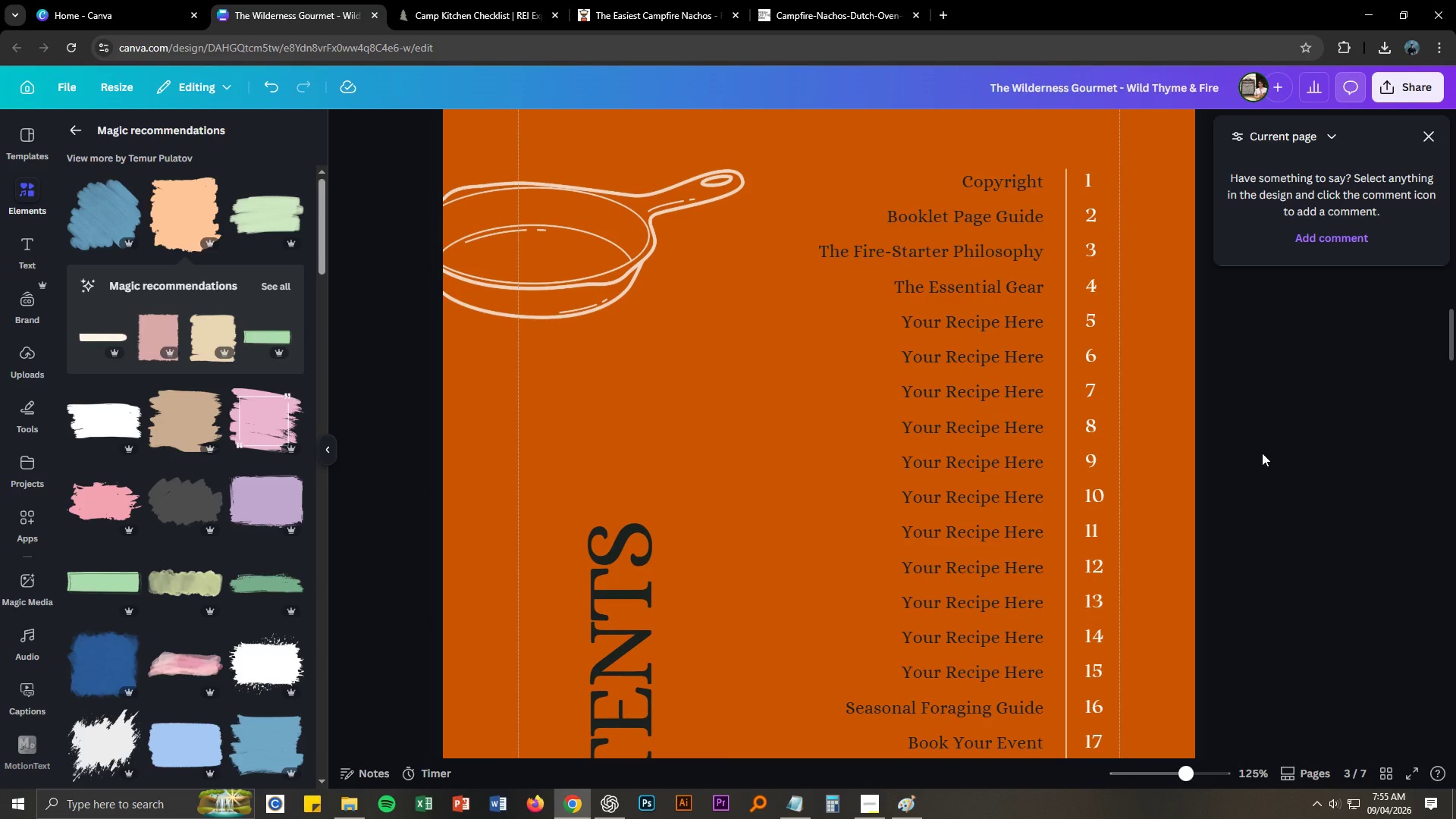 
scroll: coordinate [1262, 453], scroll_direction: down, amount: 9.0
 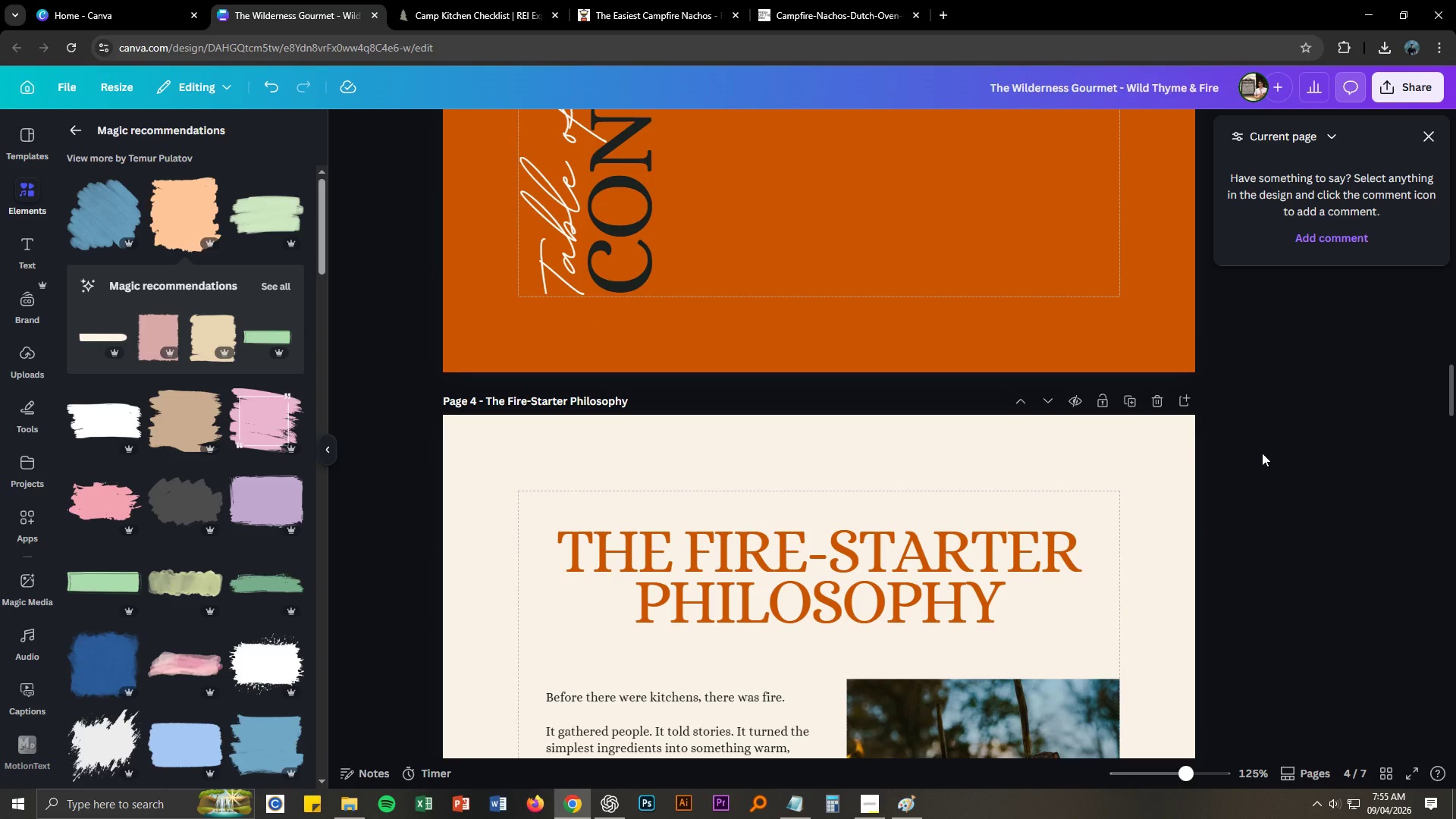 
scroll: coordinate [1264, 449], scroll_direction: up, amount: 26.0
 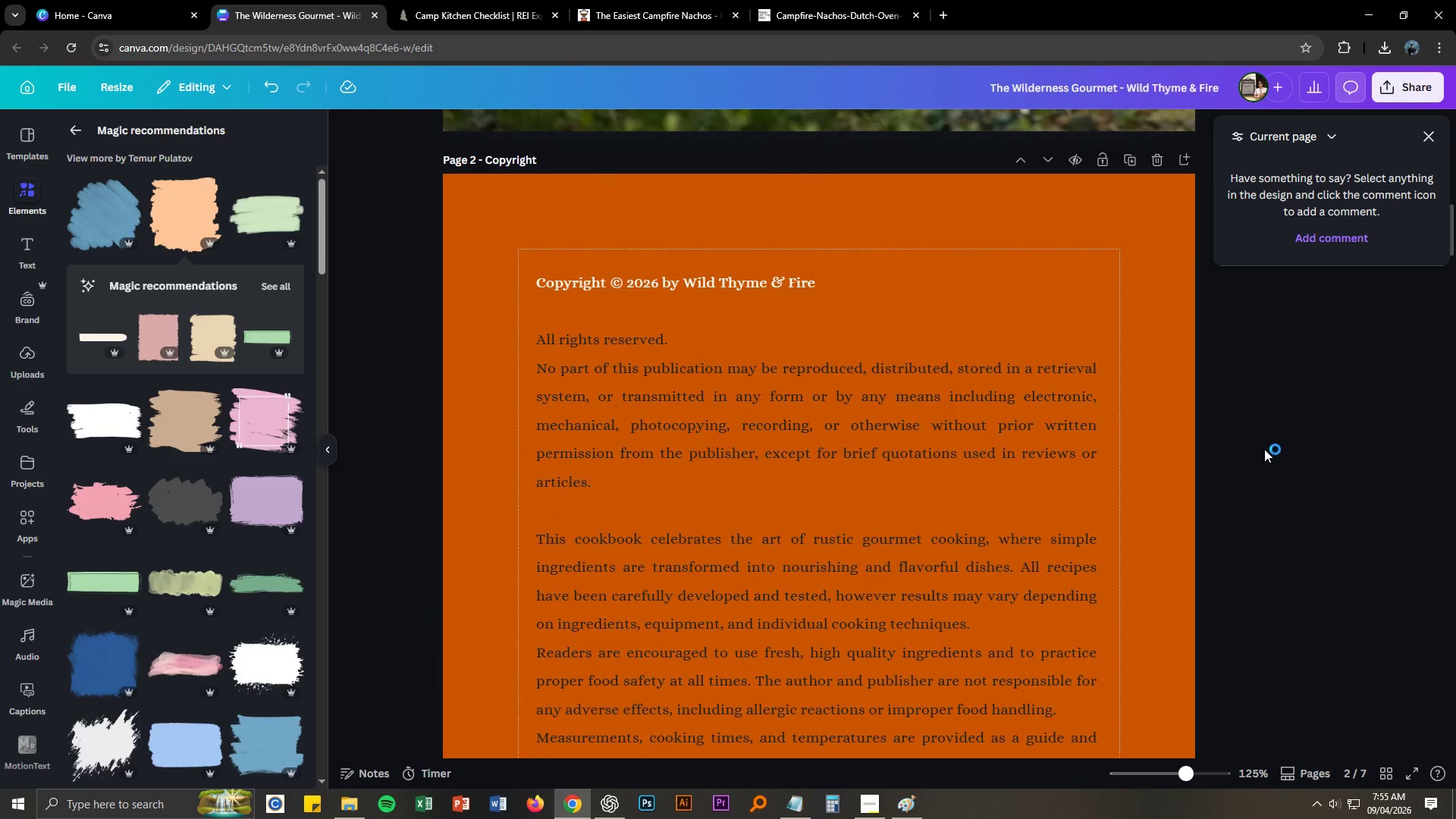 
scroll: coordinate [1264, 449], scroll_direction: down, amount: 23.0
 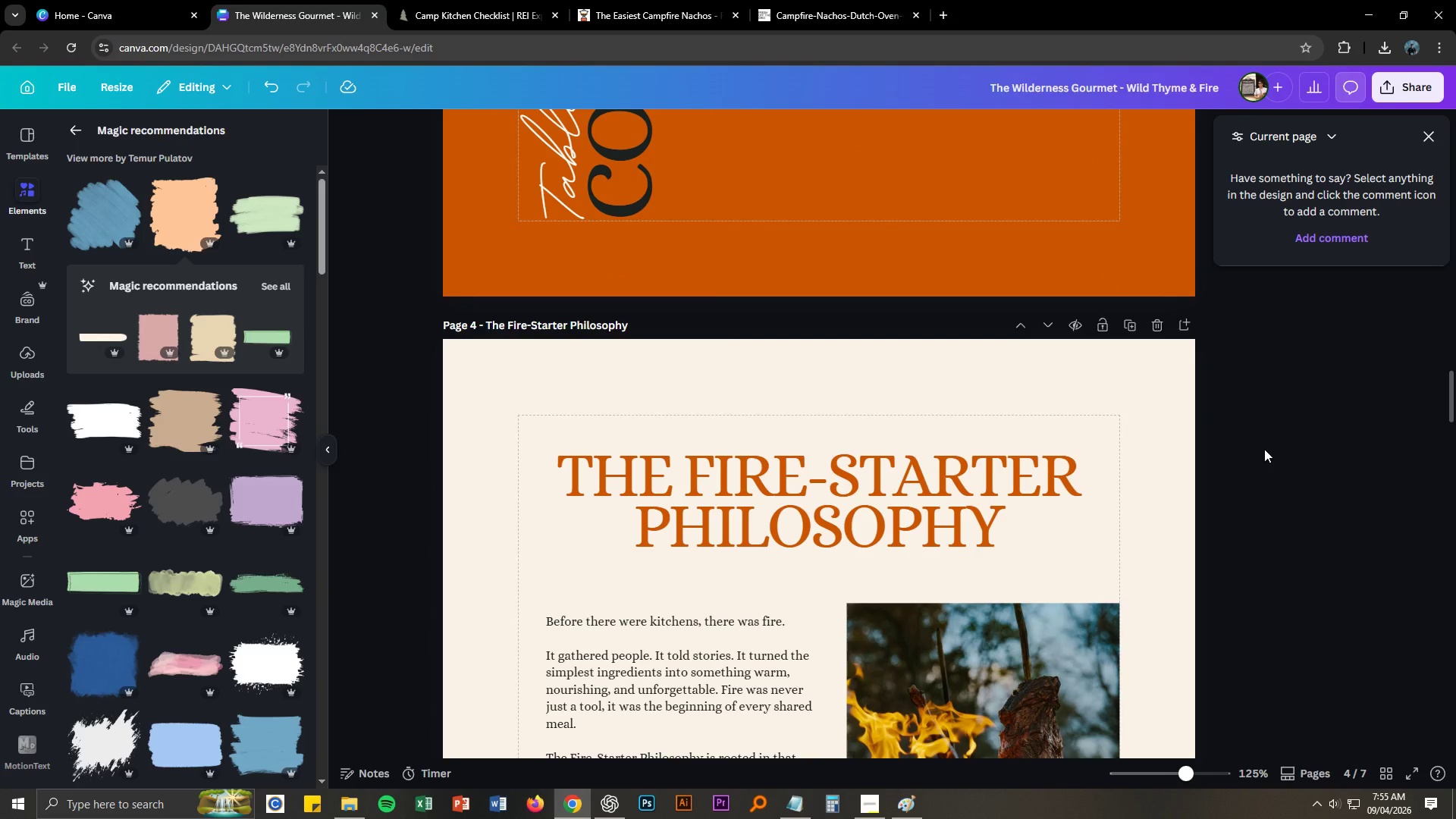 
scroll: coordinate [1264, 449], scroll_direction: up, amount: 30.0
 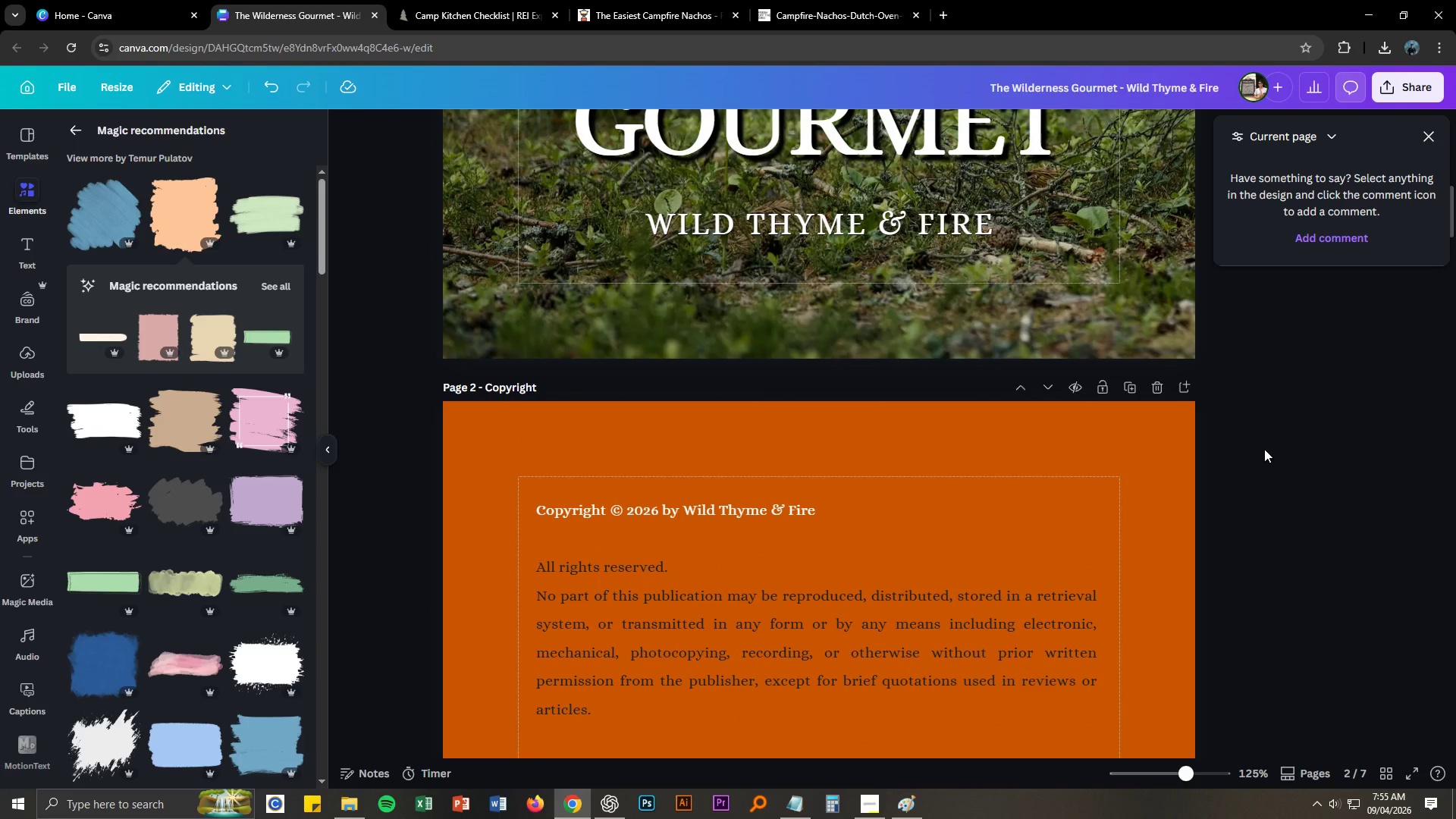 
scroll: coordinate [1264, 449], scroll_direction: down, amount: 17.0
 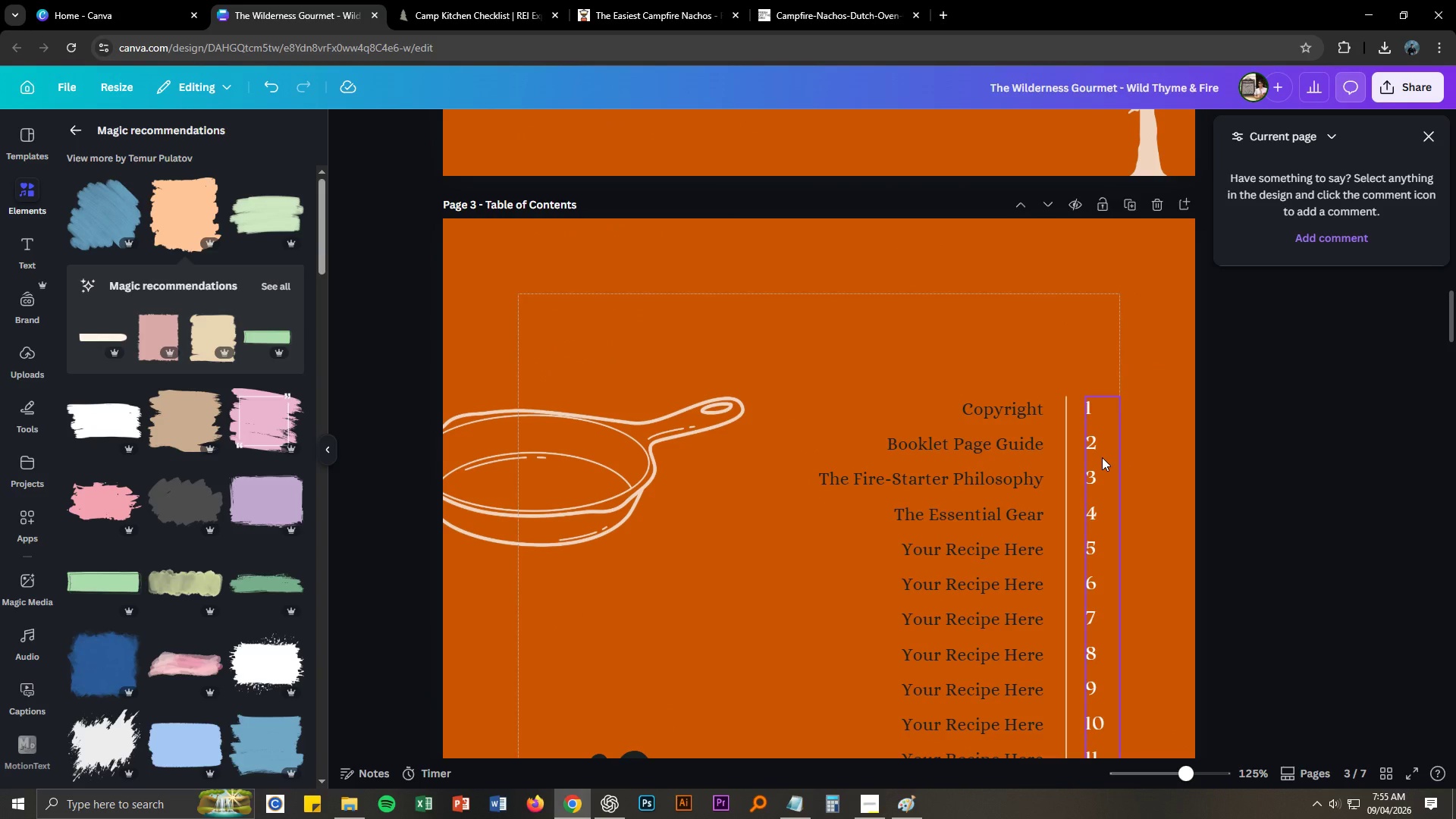 
scroll: coordinate [1112, 413], scroll_direction: up, amount: 2.0
 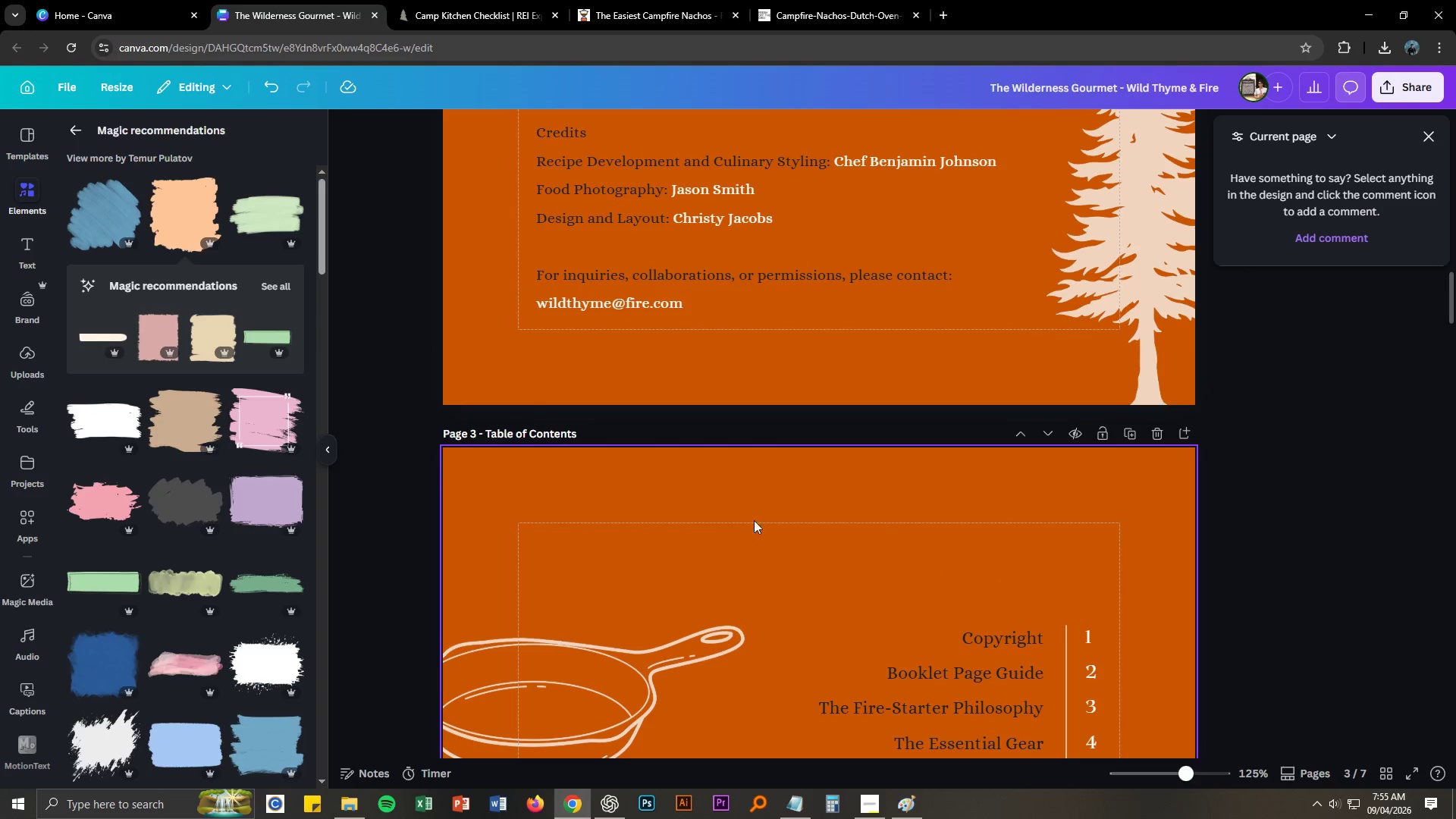 
scroll: coordinate [977, 566], scroll_direction: down, amount: 26.0
 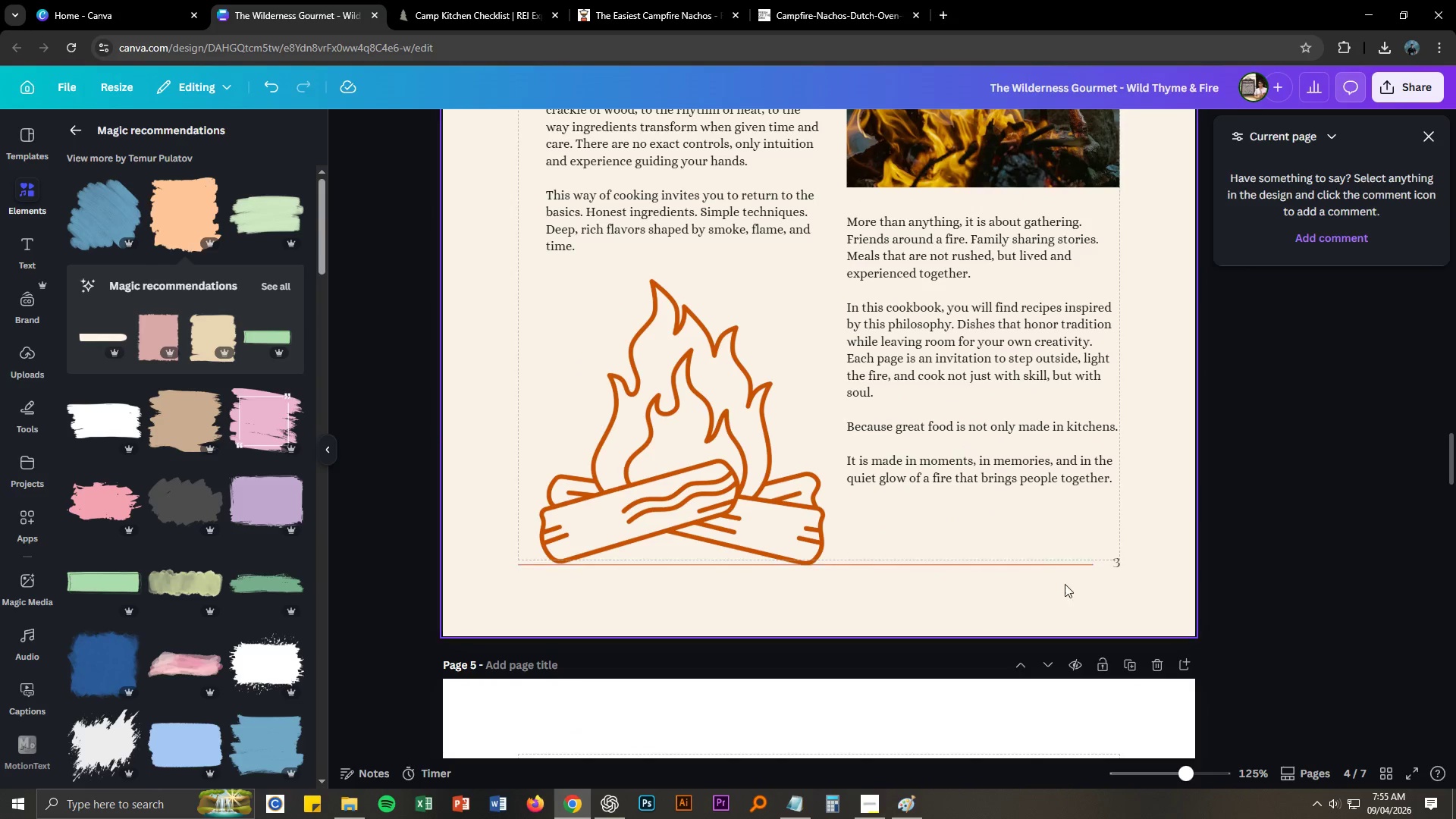 
left_click([1094, 589])
 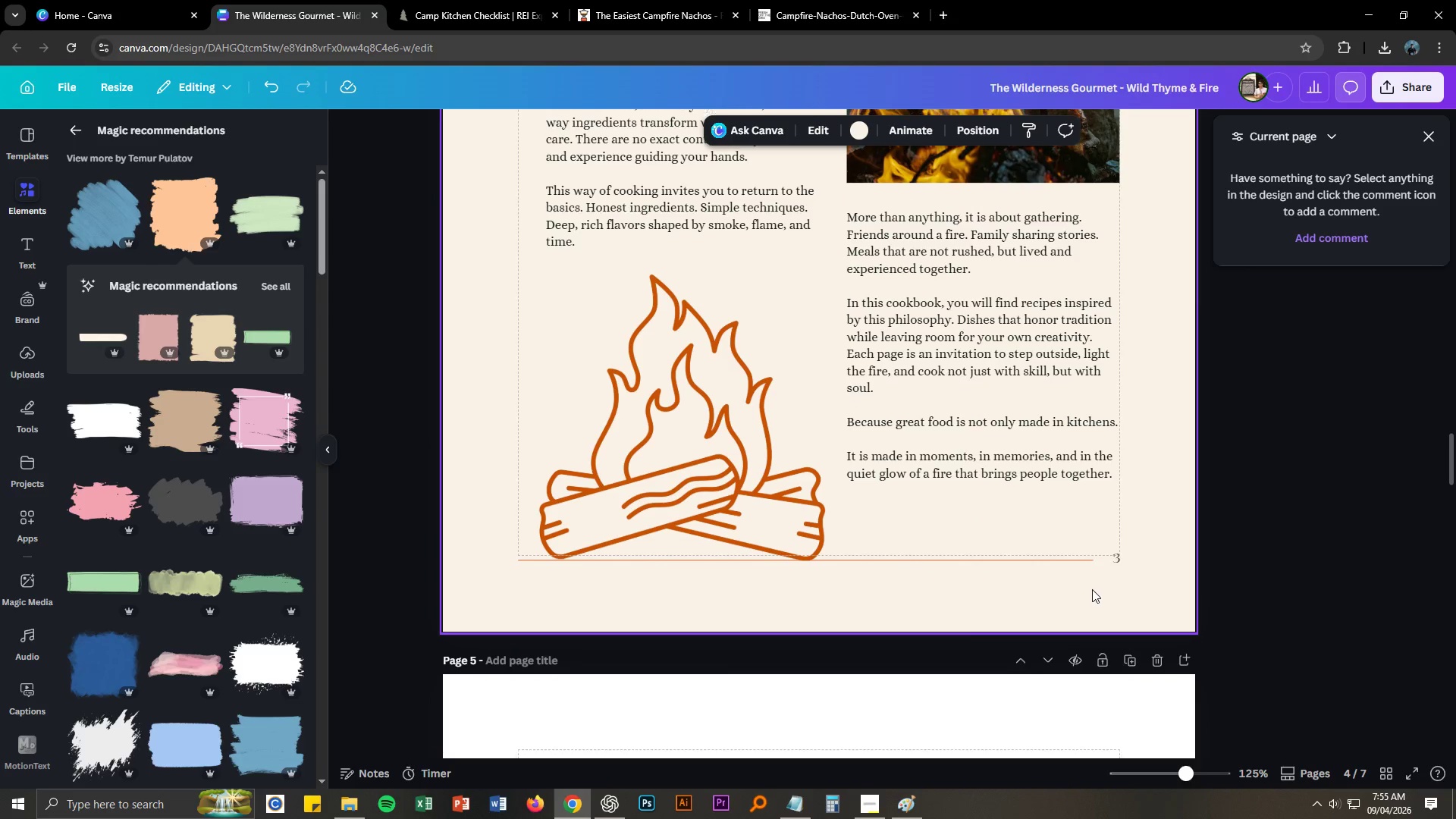 
scroll: coordinate [1080, 595], scroll_direction: down, amount: 15.0
 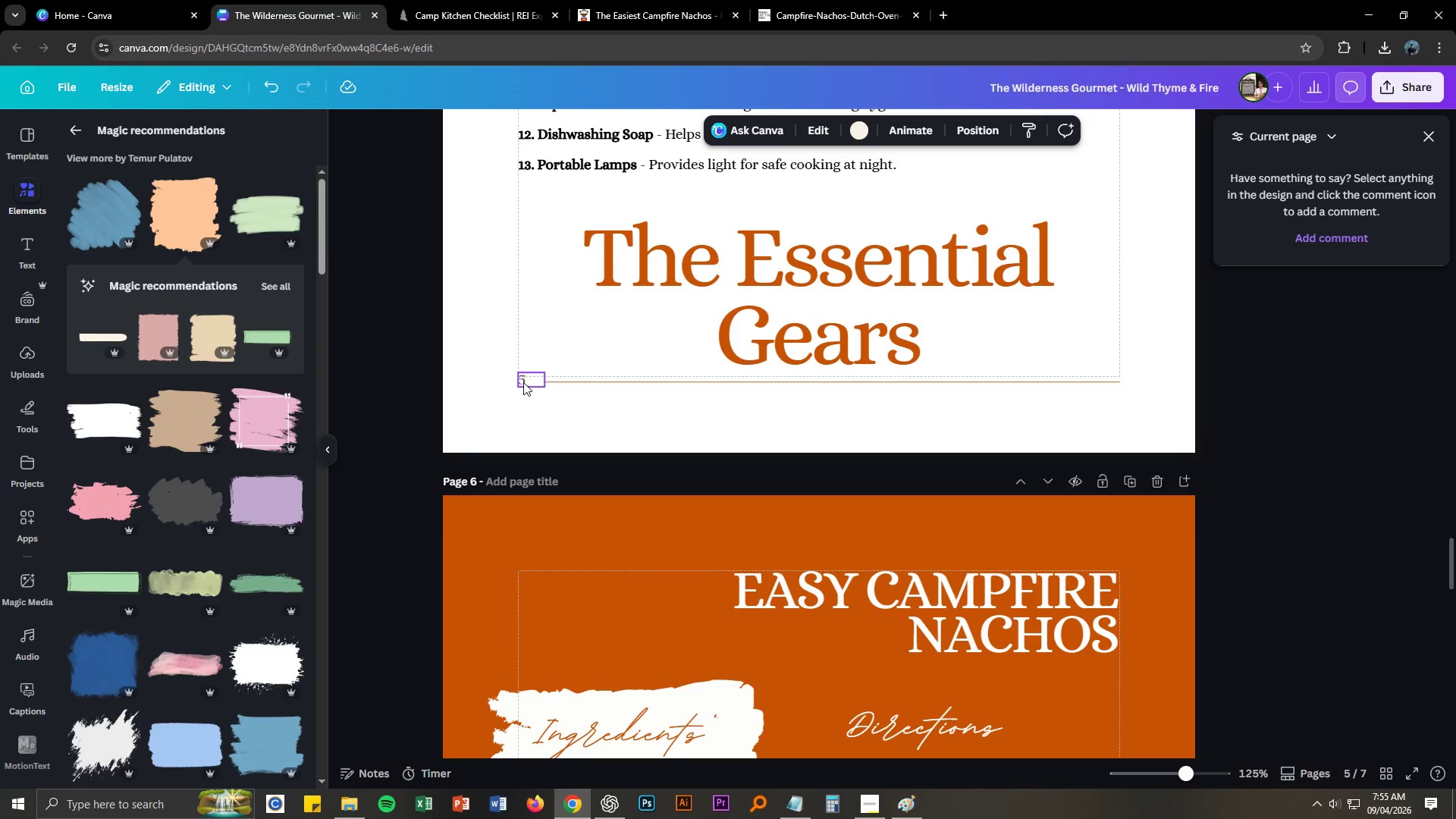 
double_click([523, 382])
 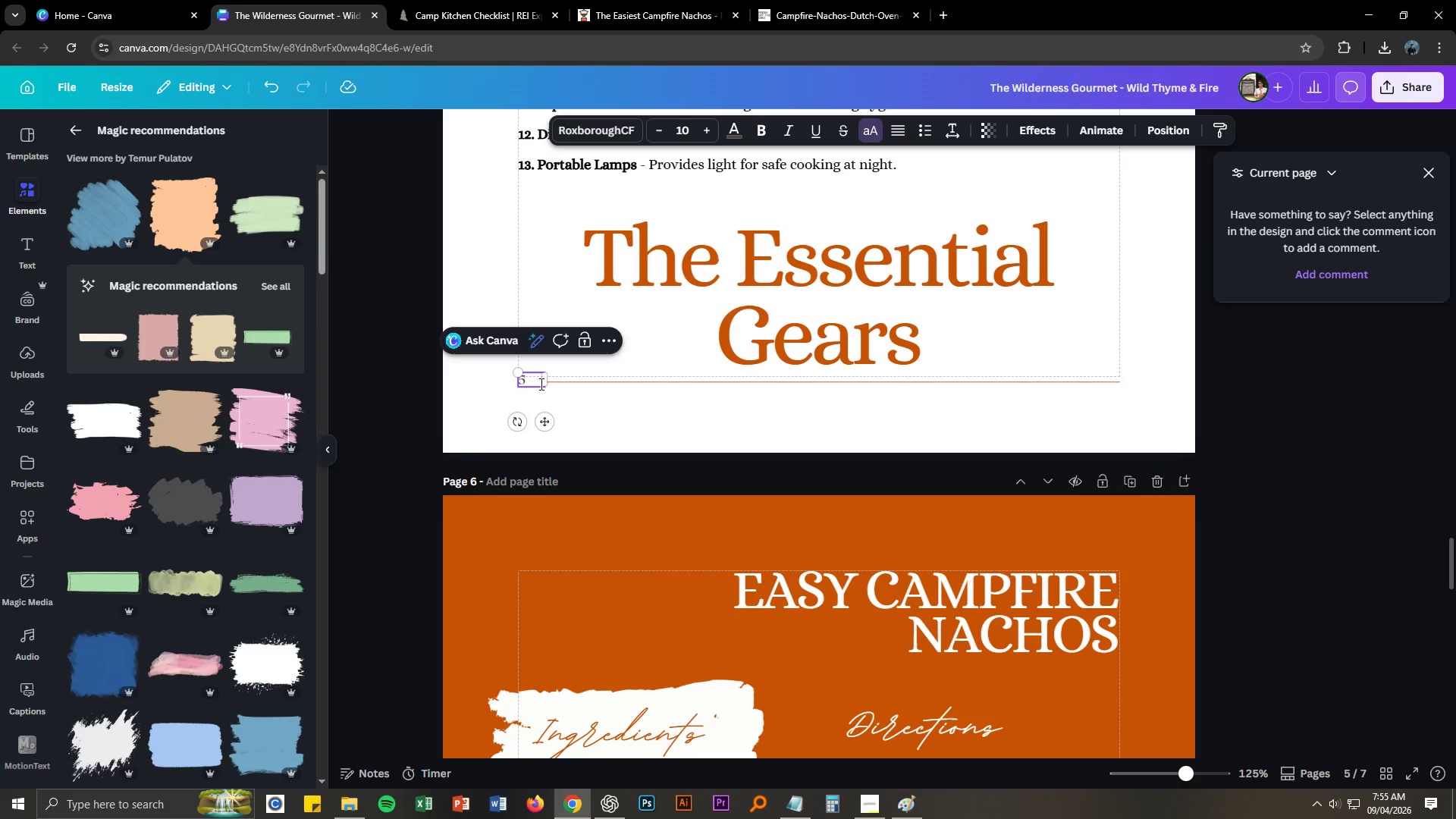 
key(Backspace)
 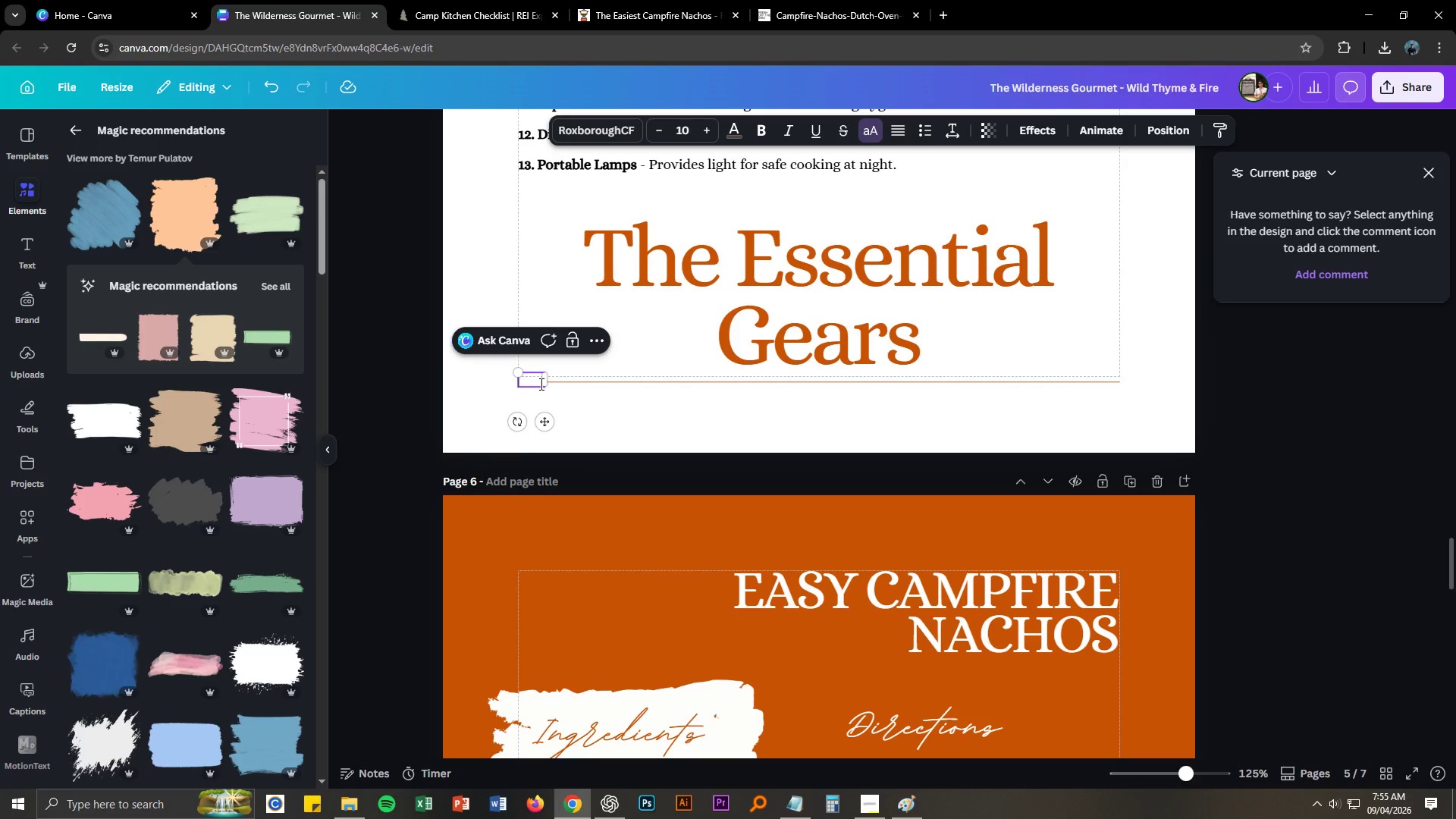 
key(Numpad4)
 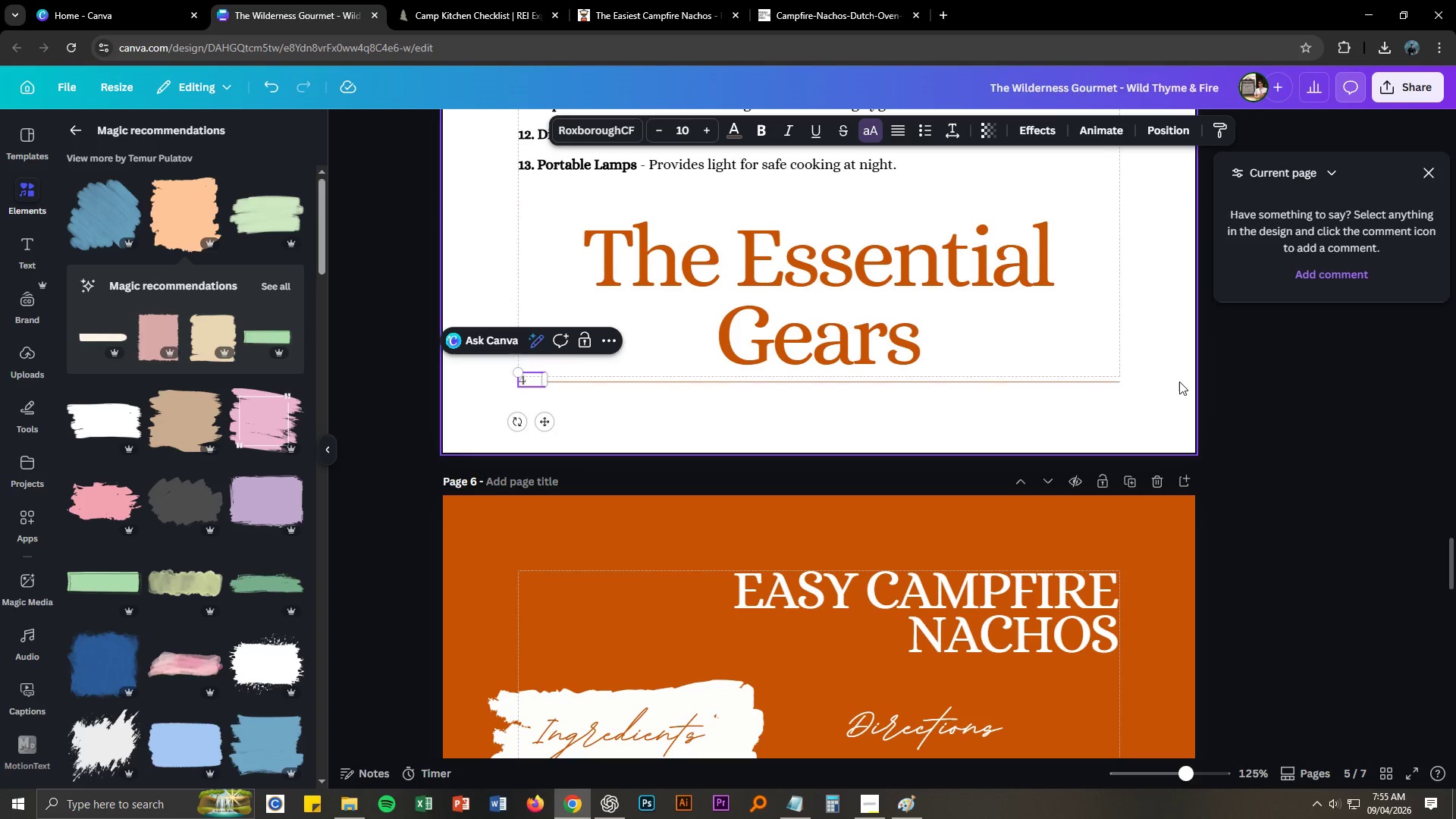 
left_click([1179, 381])
 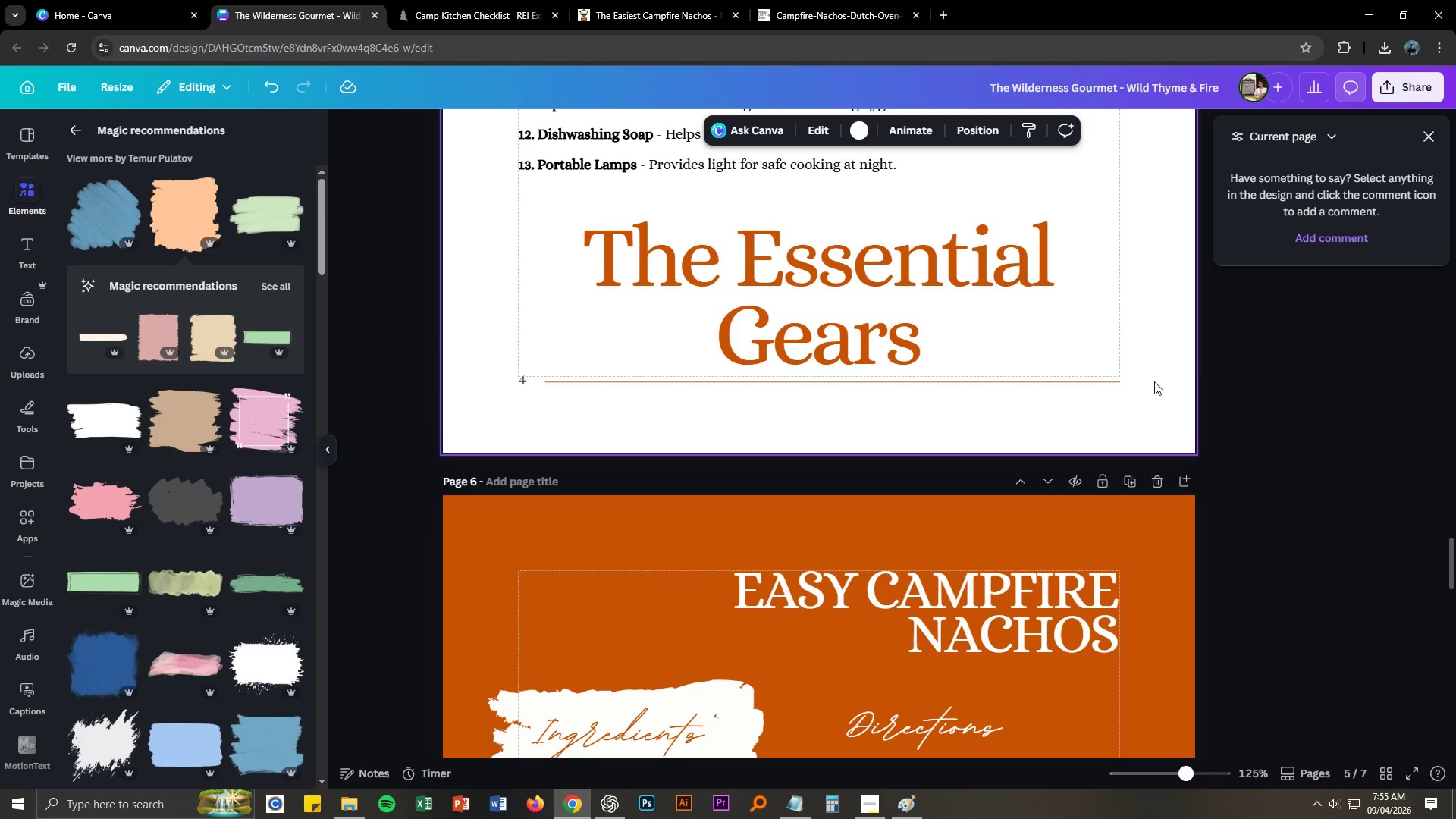 
scroll: coordinate [1153, 381], scroll_direction: up, amount: 38.0
 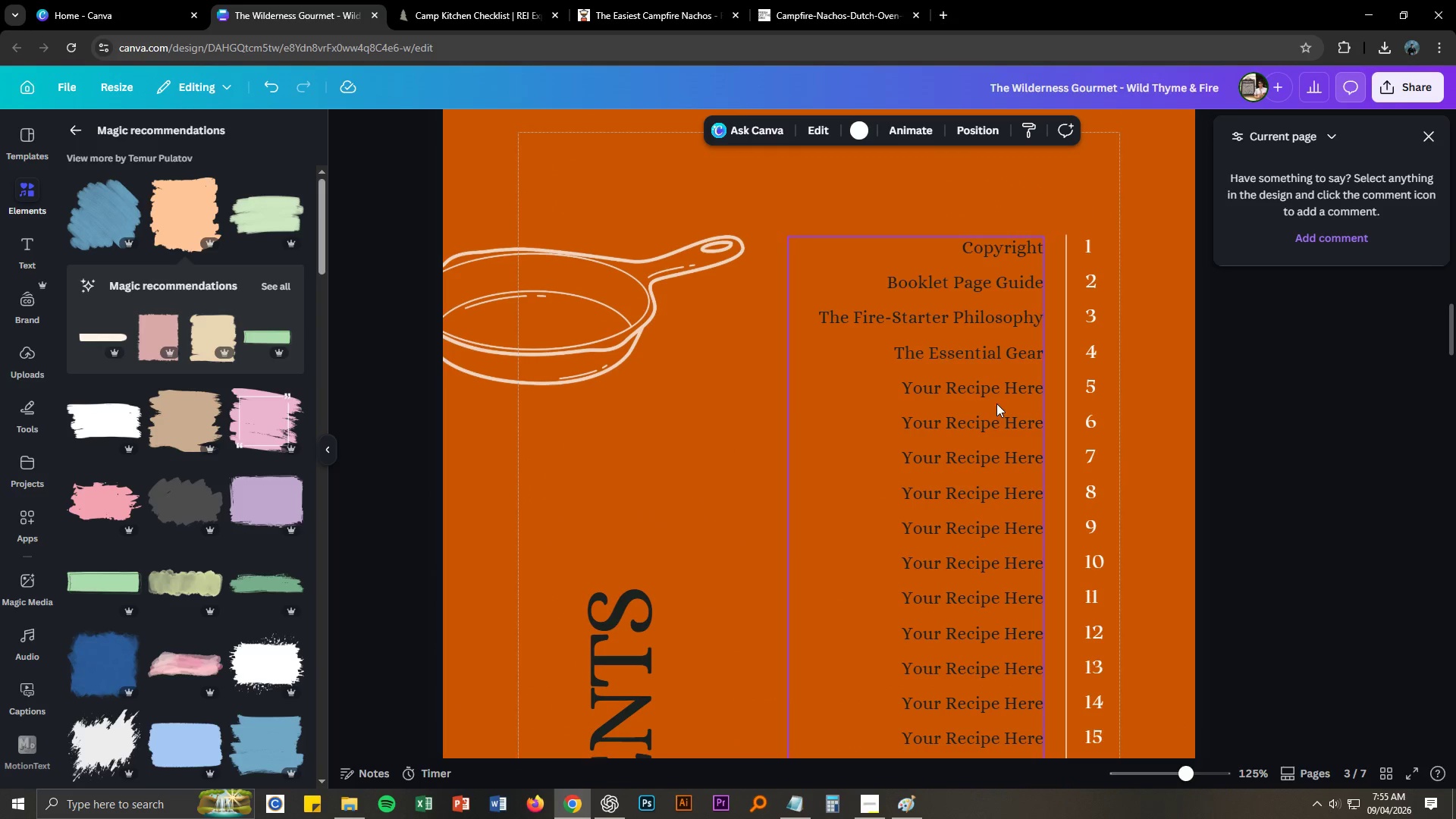 
double_click([981, 390])
 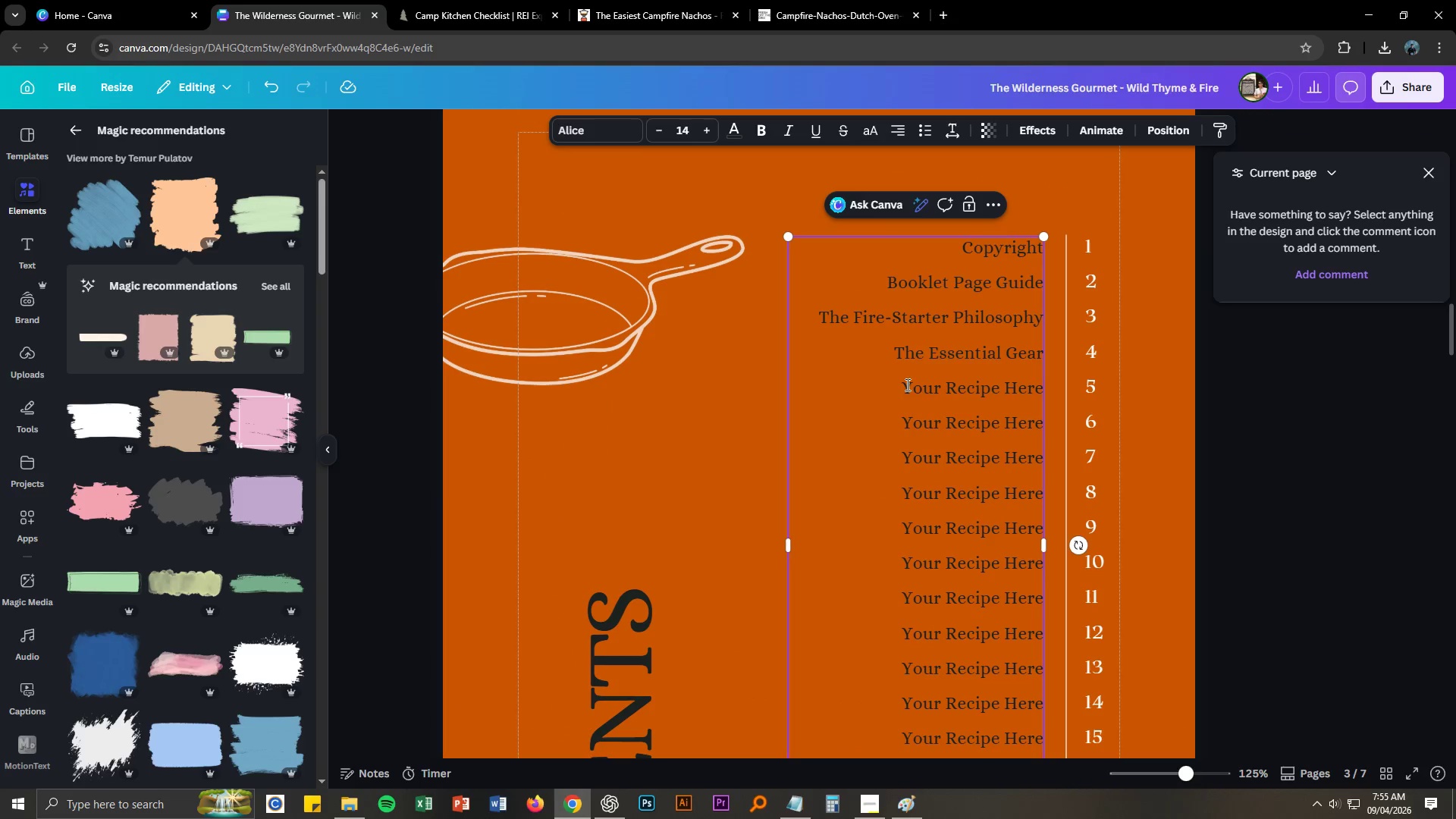 
left_click_drag(start_coordinate=[902, 384], to_coordinate=[1042, 392])
 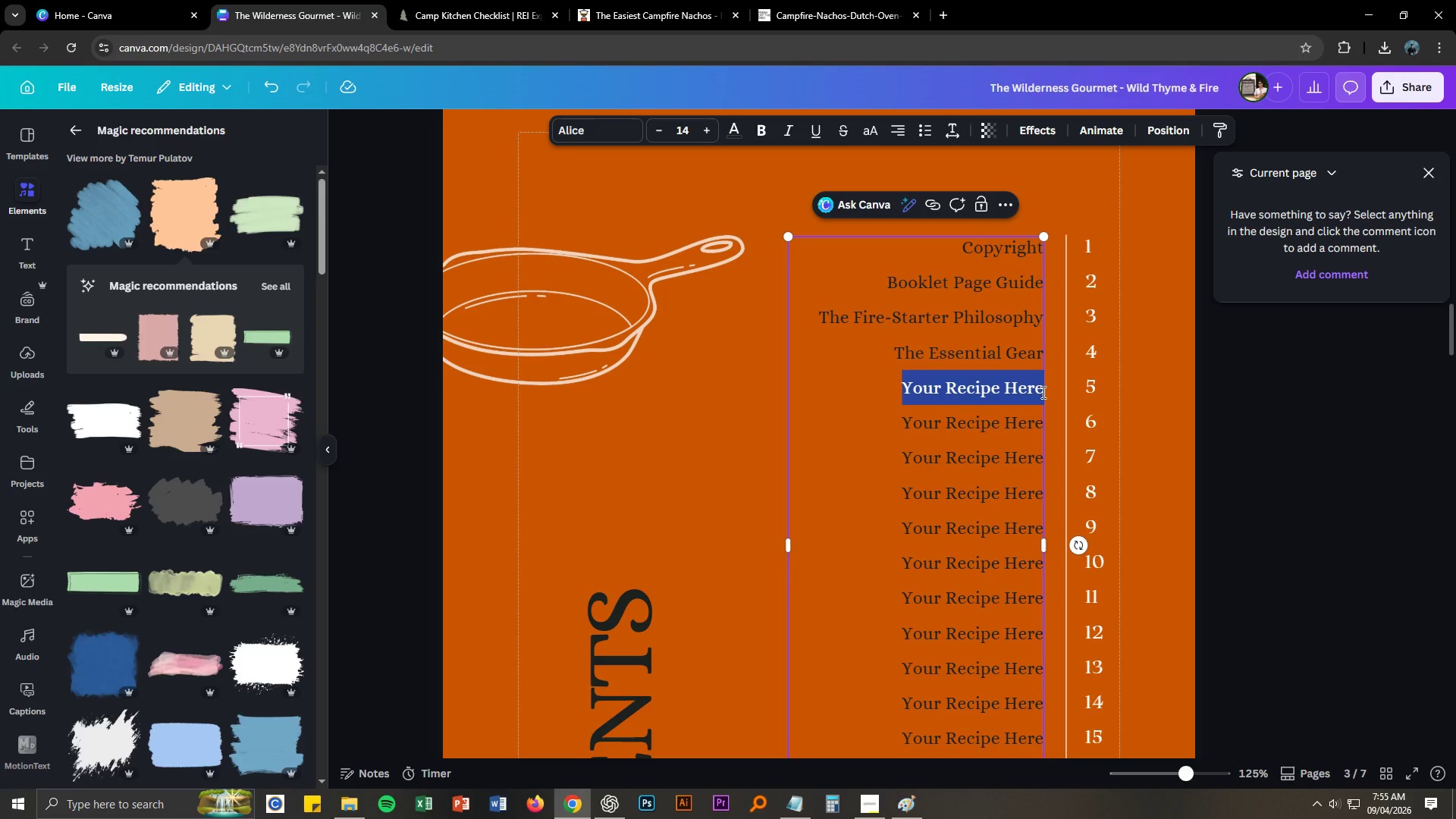 
type(Nacho)
key(Backspace)
key(Backspace)
key(Backspace)
key(Backspace)
key(Backspace)
type(Easy Cma)
key(Backspace)
key(Backspace)
type(ampfire Nacho Rei)
key(Backspace)
type(cipe)
 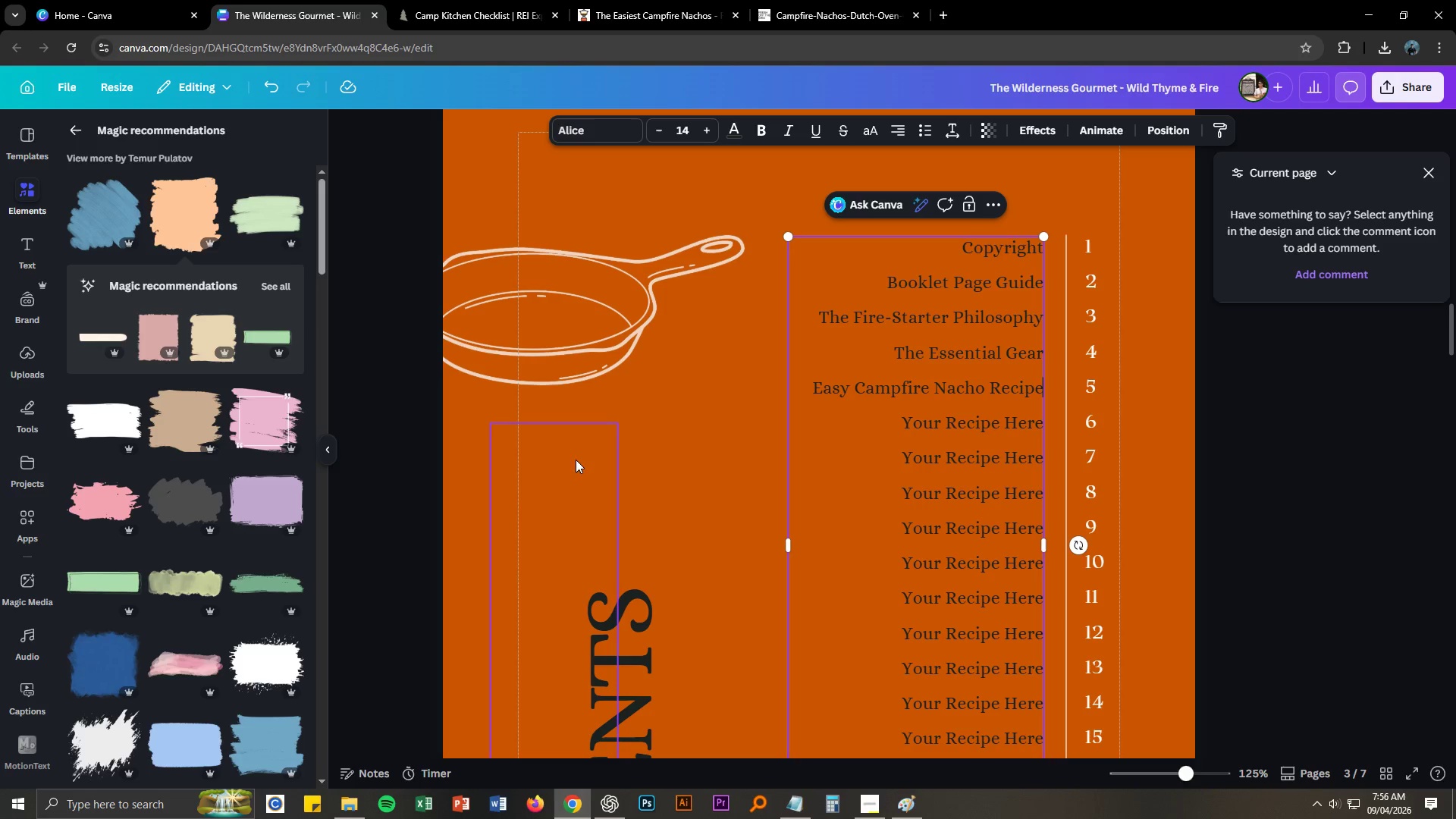 
left_click([697, 476])
 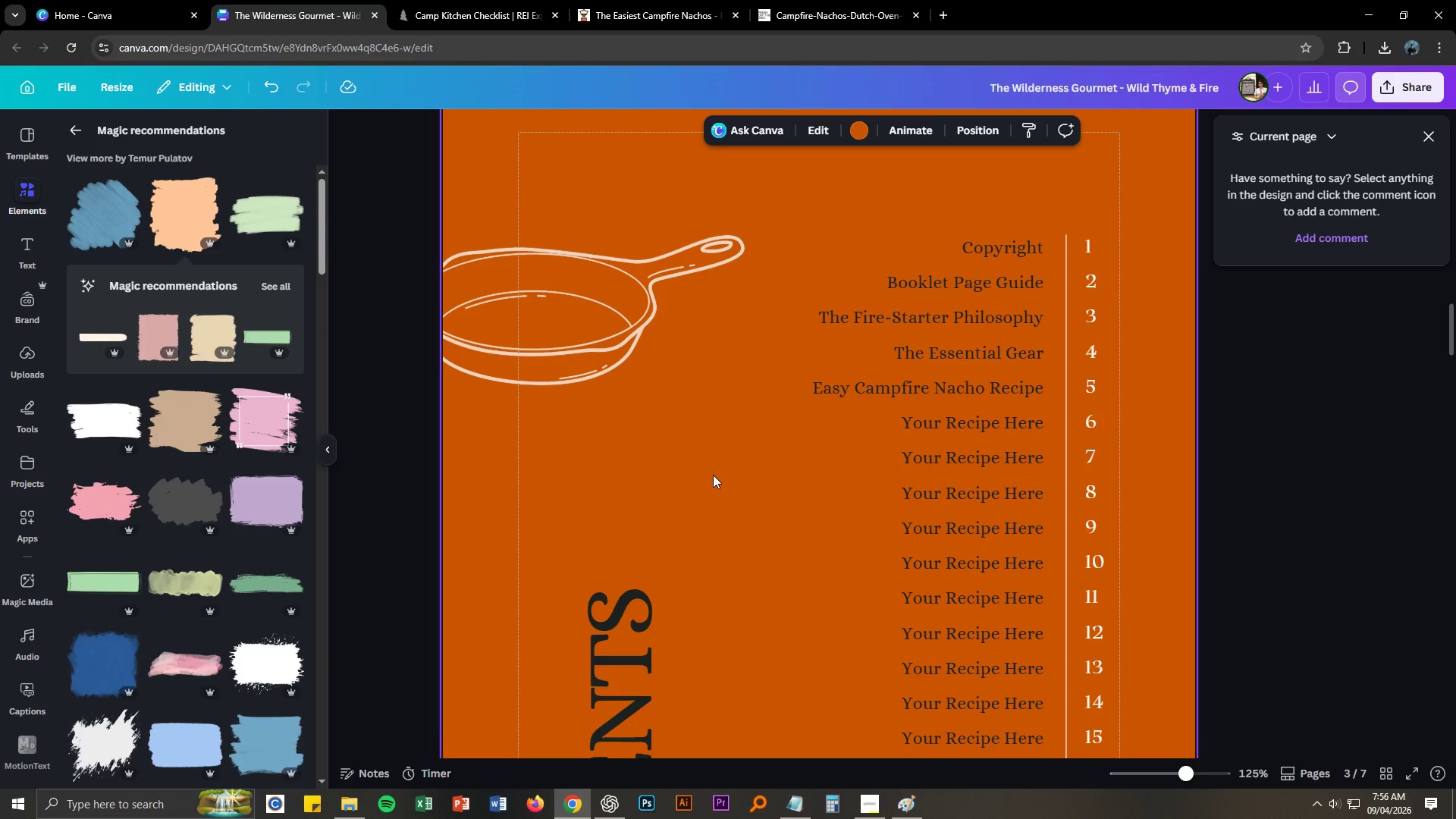 
scroll: coordinate [713, 475], scroll_direction: down, amount: 2.0
 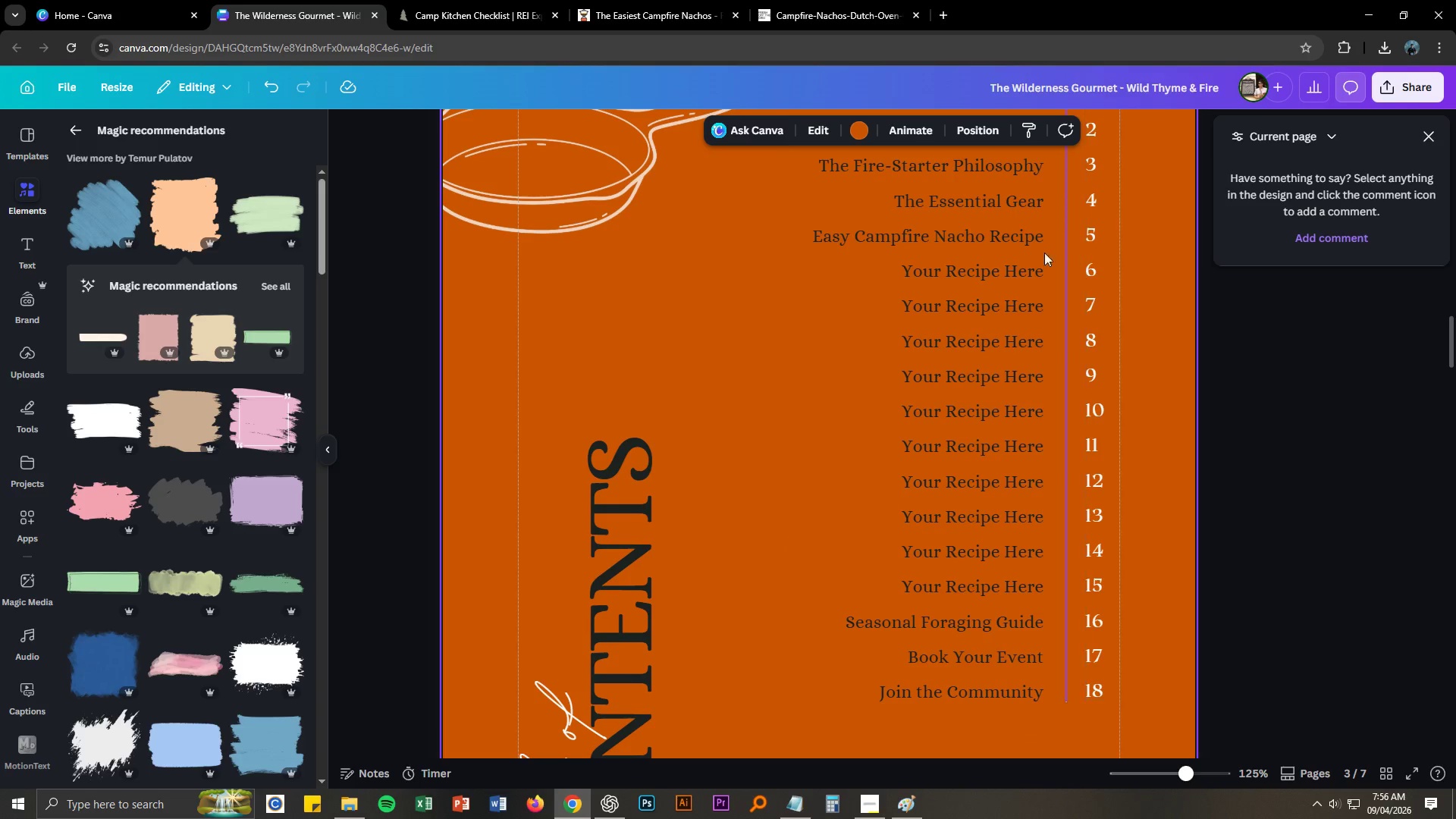 
double_click([1021, 243])
 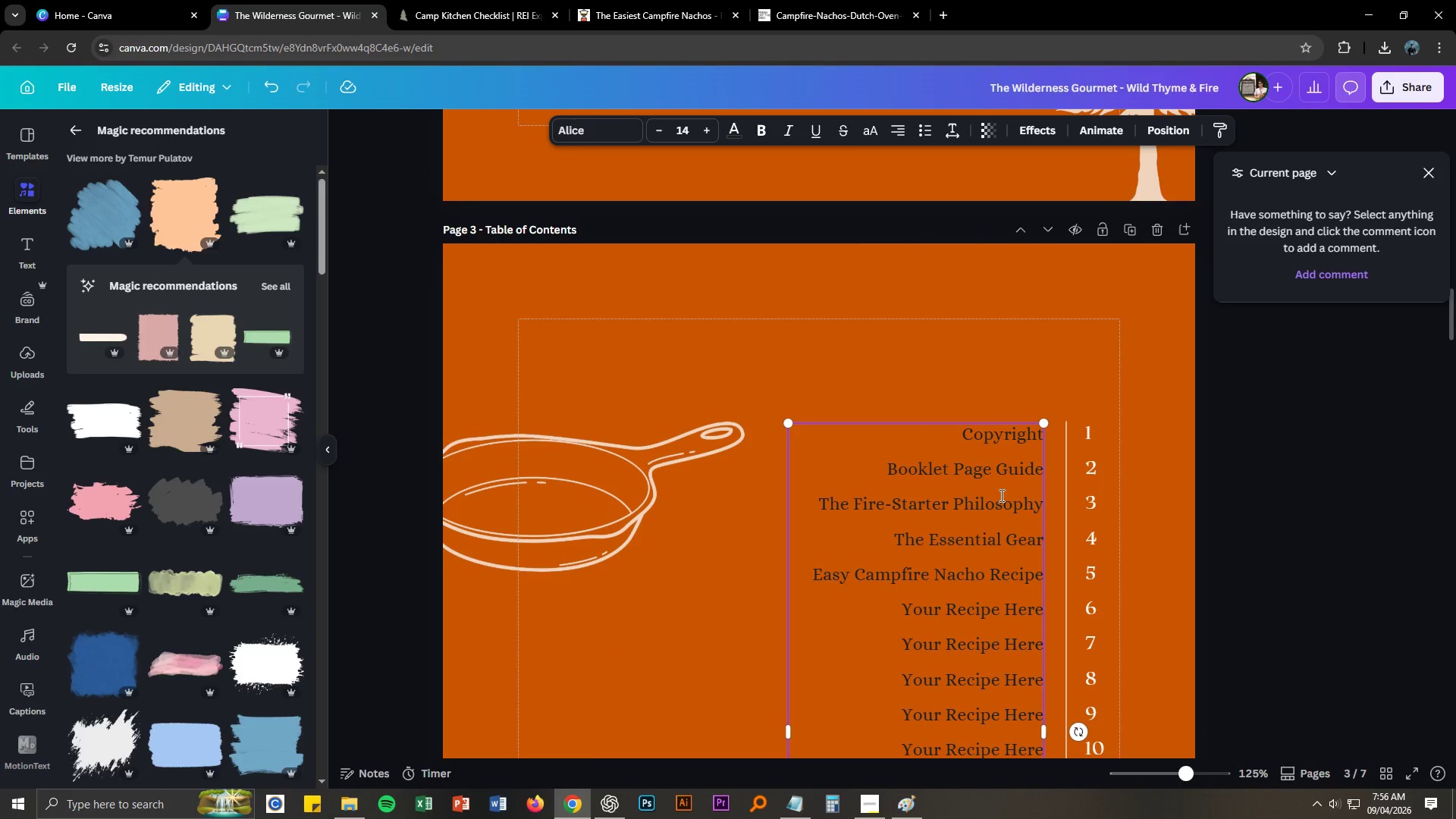 
scroll: coordinate [675, 495], scroll_direction: down, amount: 49.0
 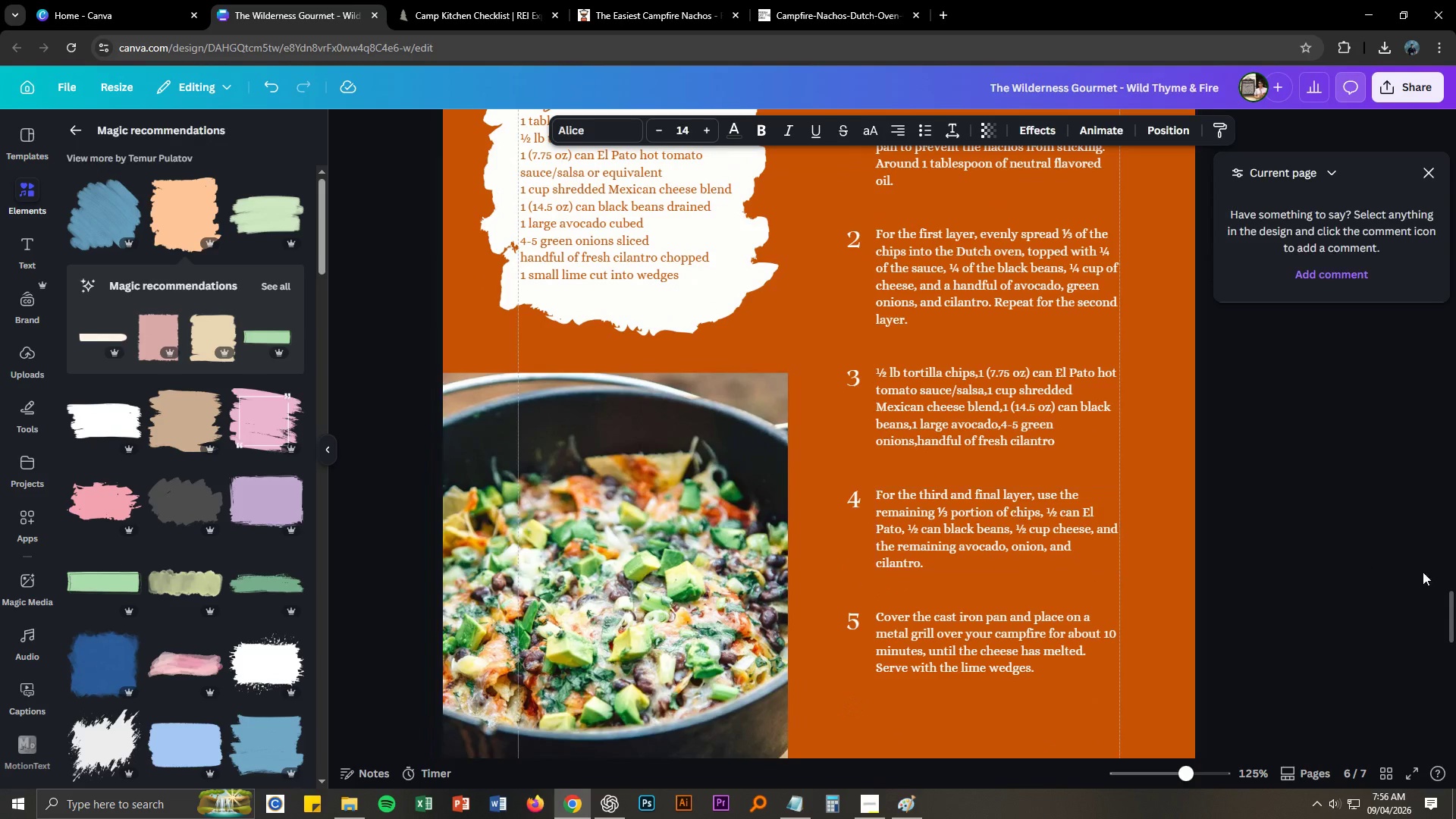 
left_click([1275, 555])
 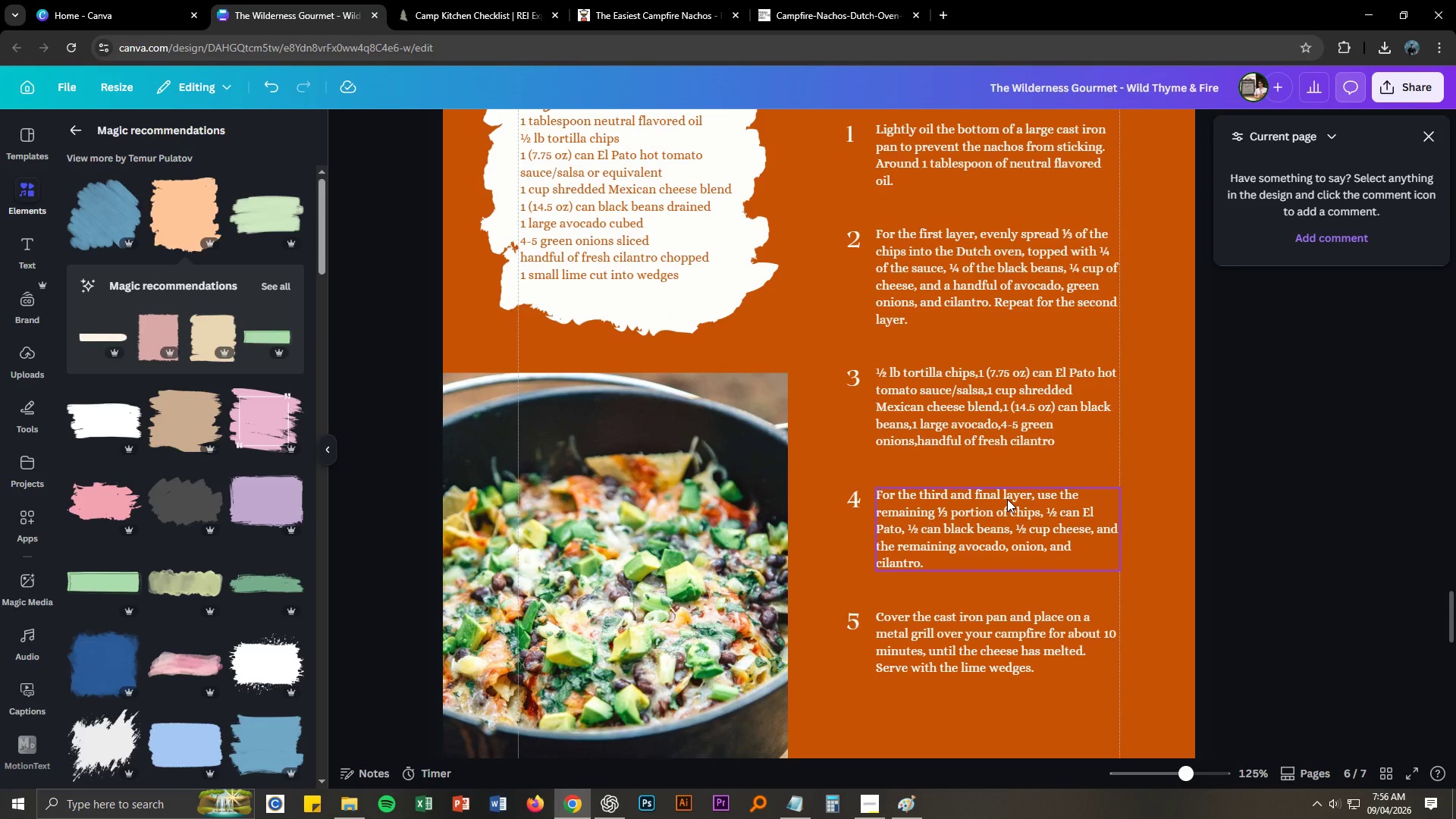 
key(Control+NumpadSubtract)
 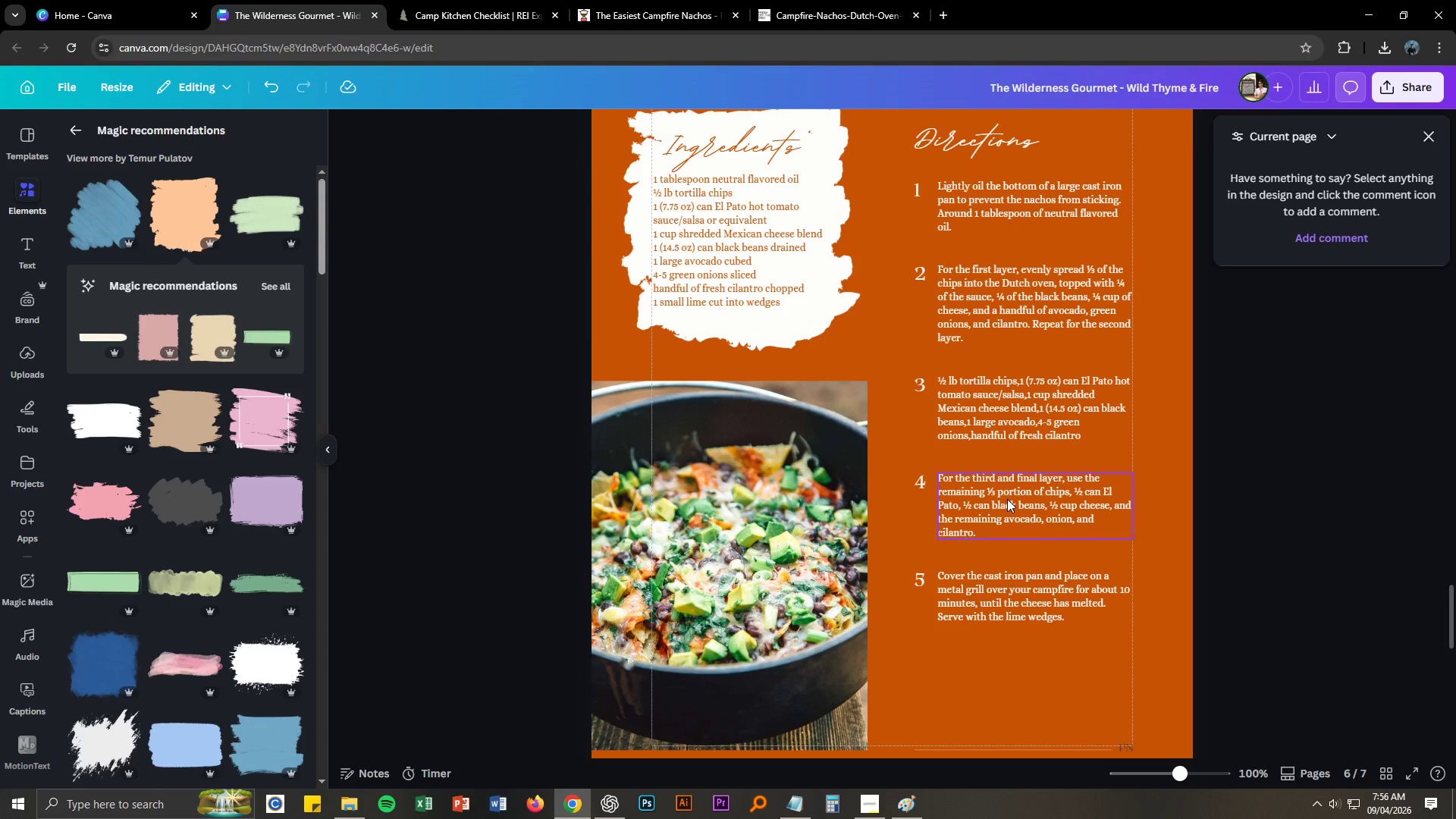 
key(Control+NumpadSubtract)
 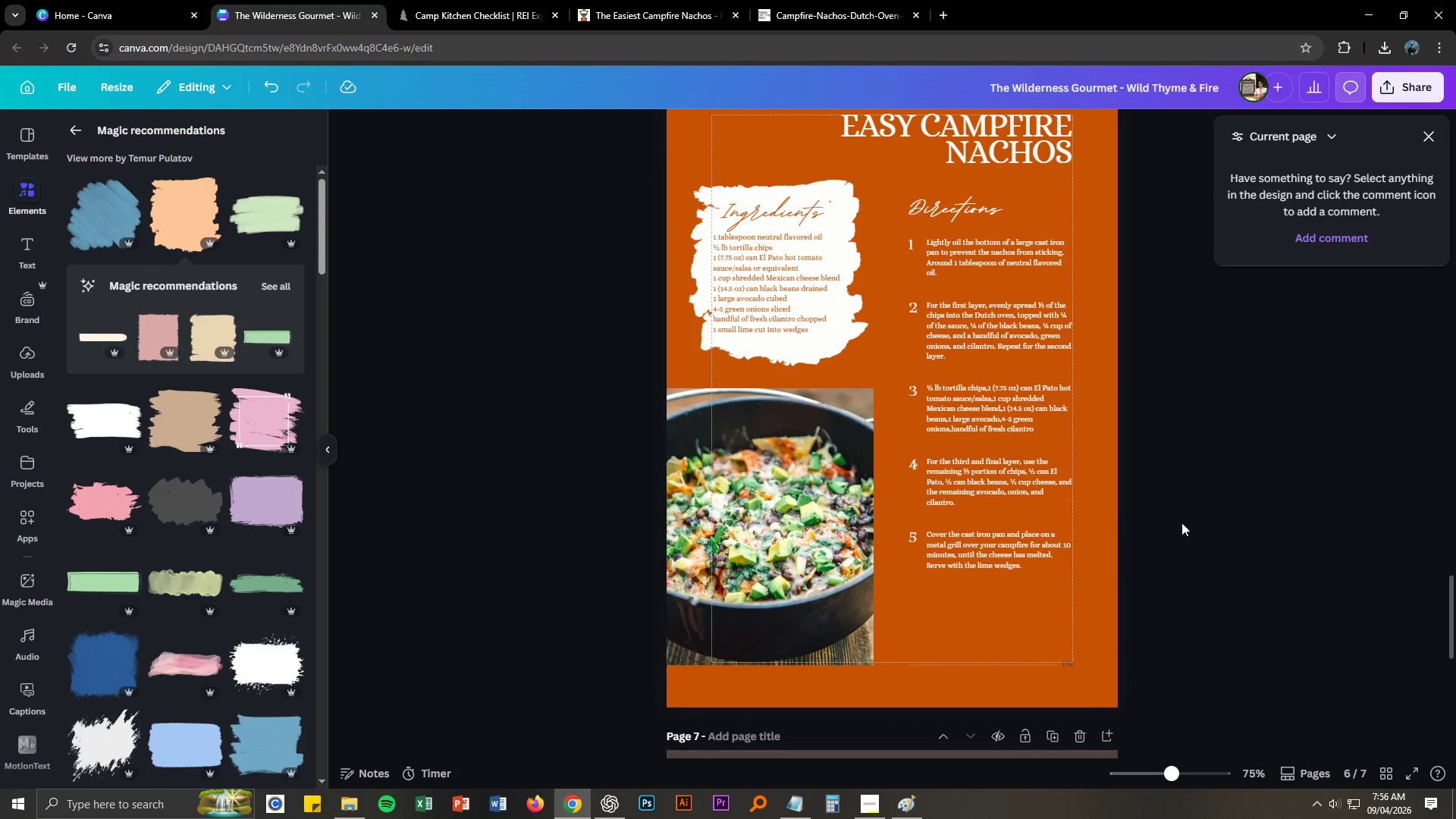 
left_click([1201, 544])
 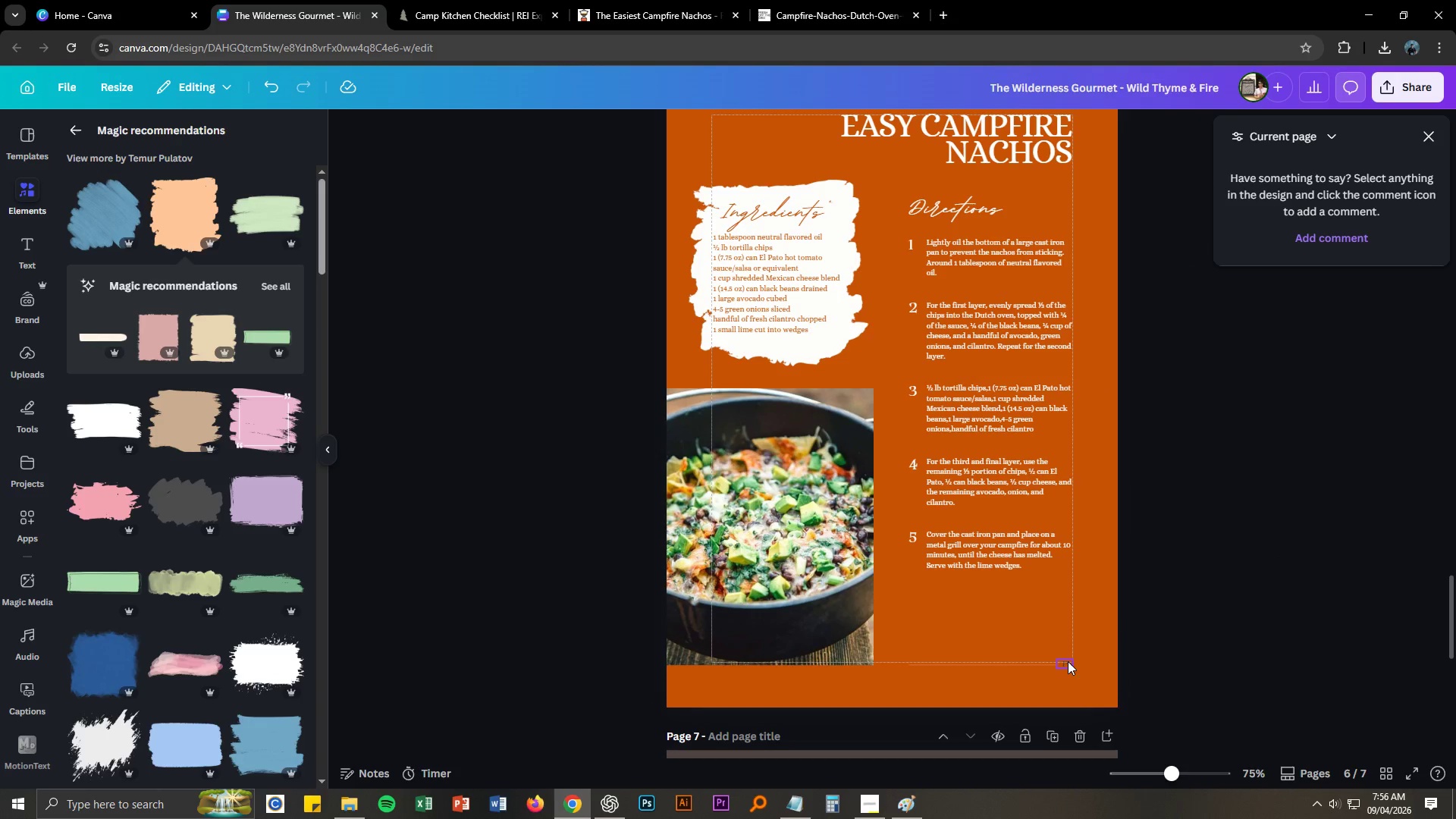 
scroll: coordinate [1055, 447], scroll_direction: up, amount: 3.0
 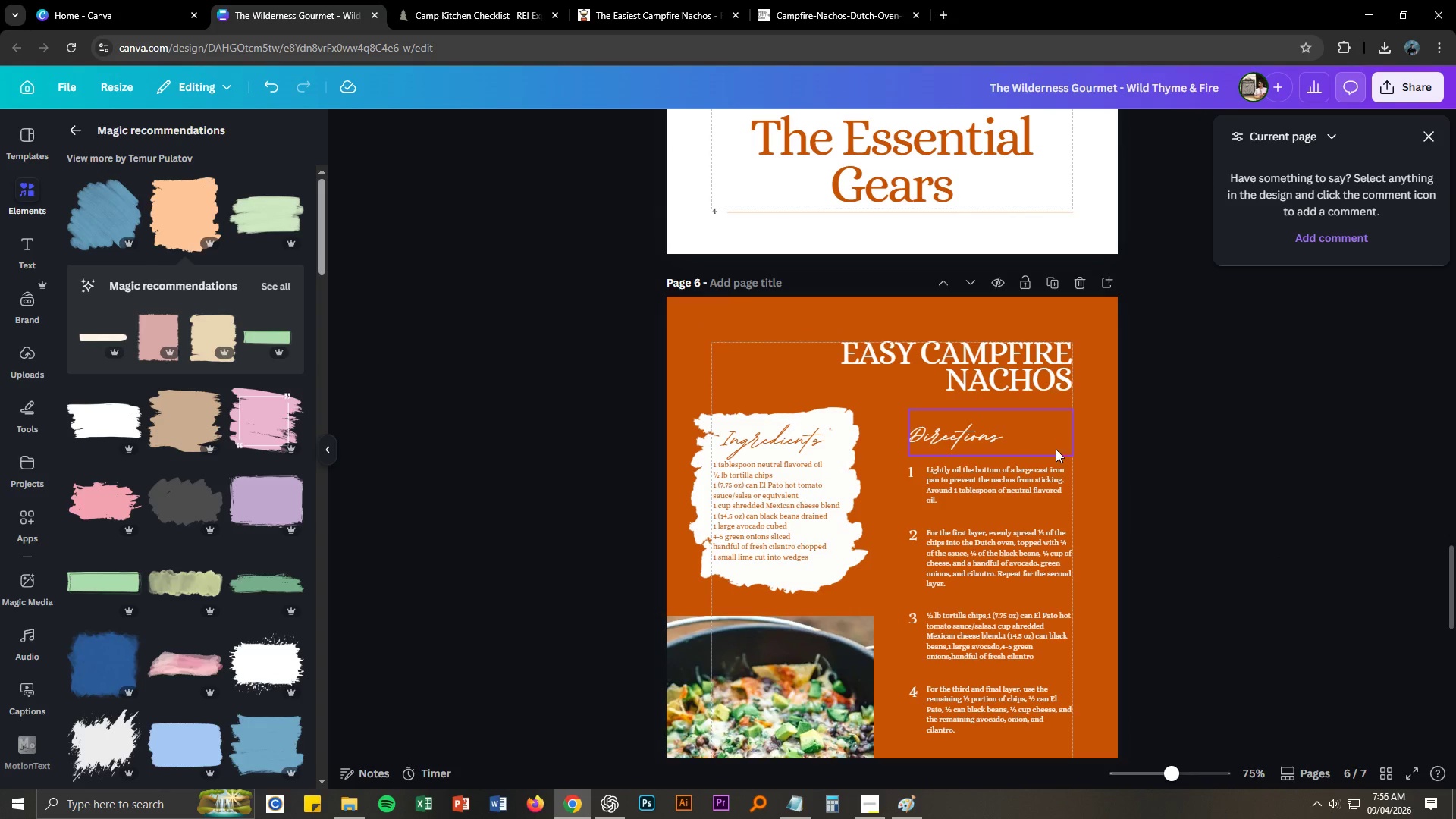 
scroll: coordinate [1062, 547], scroll_direction: down, amount: 3.0
 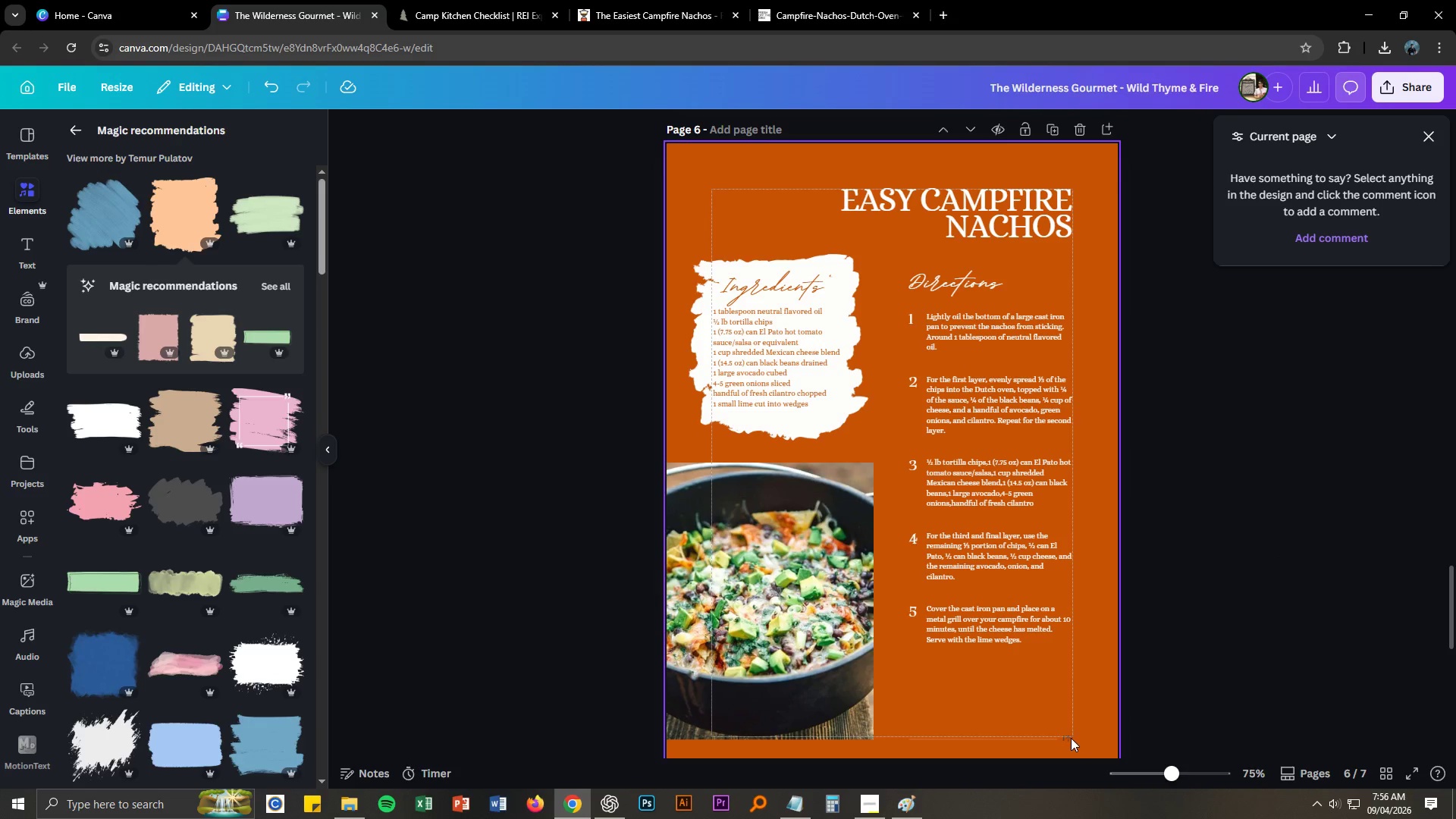 
left_click([1070, 738])
 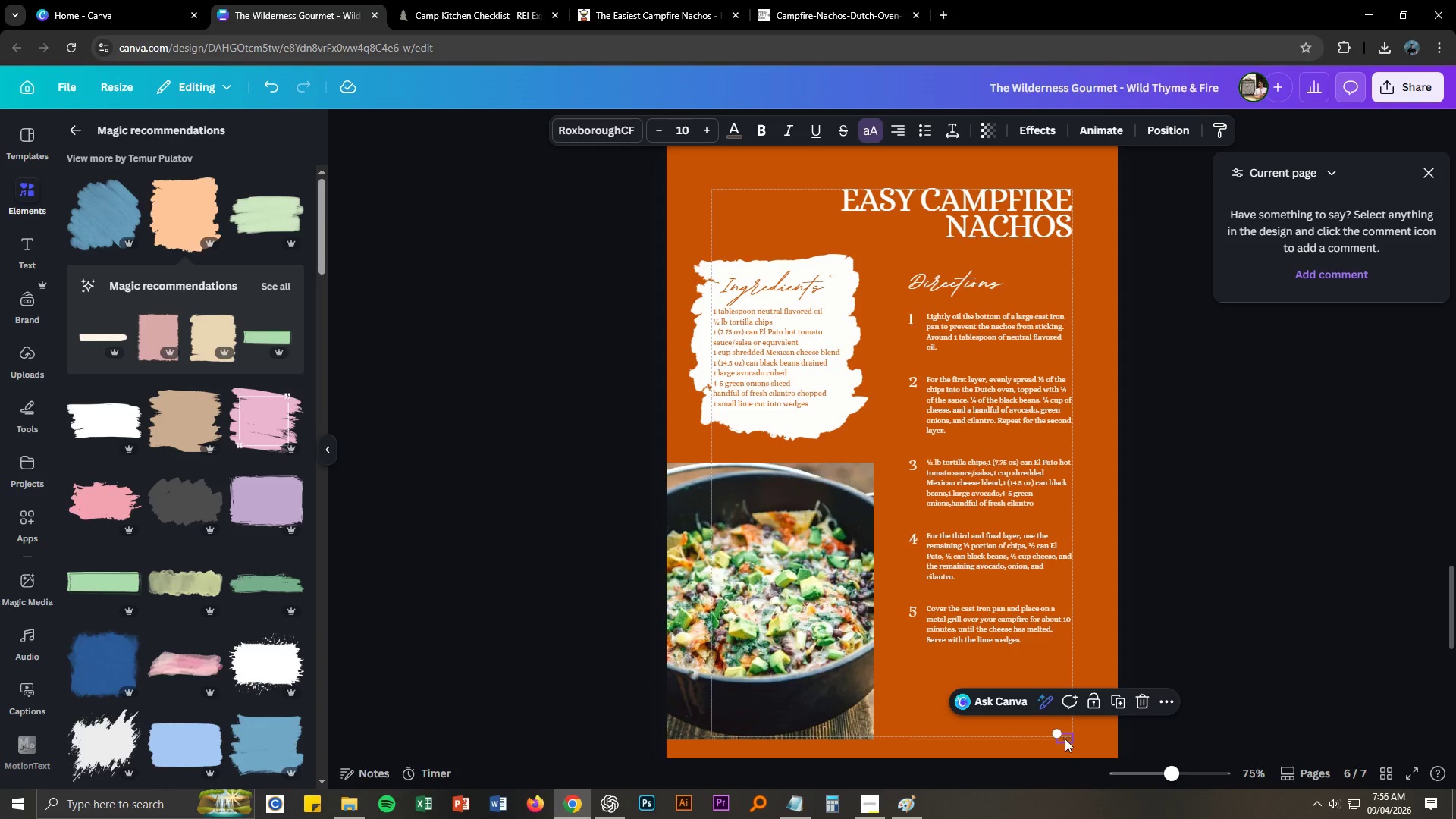 
left_click([1061, 736])
 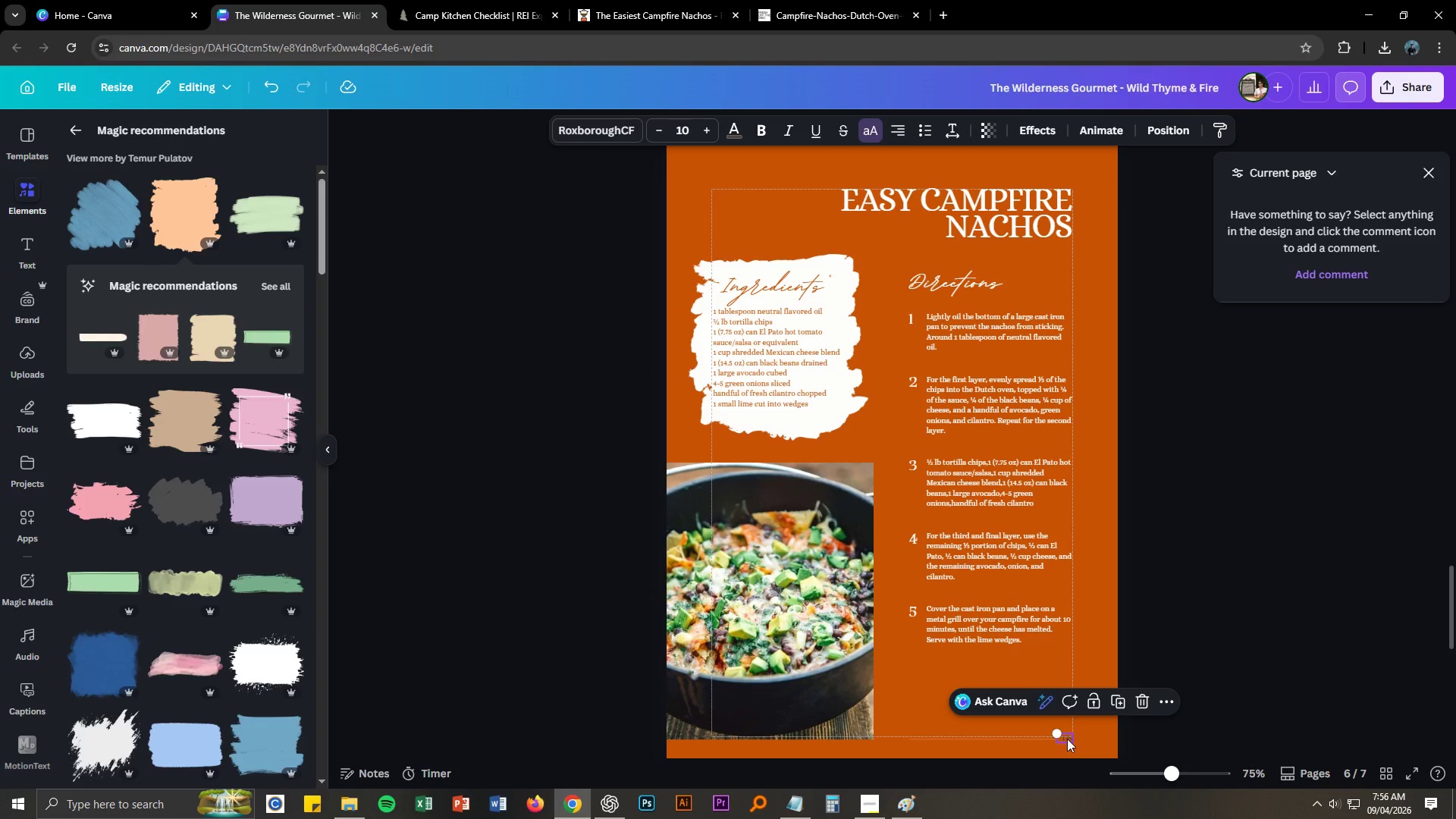 
double_click([1067, 739])
 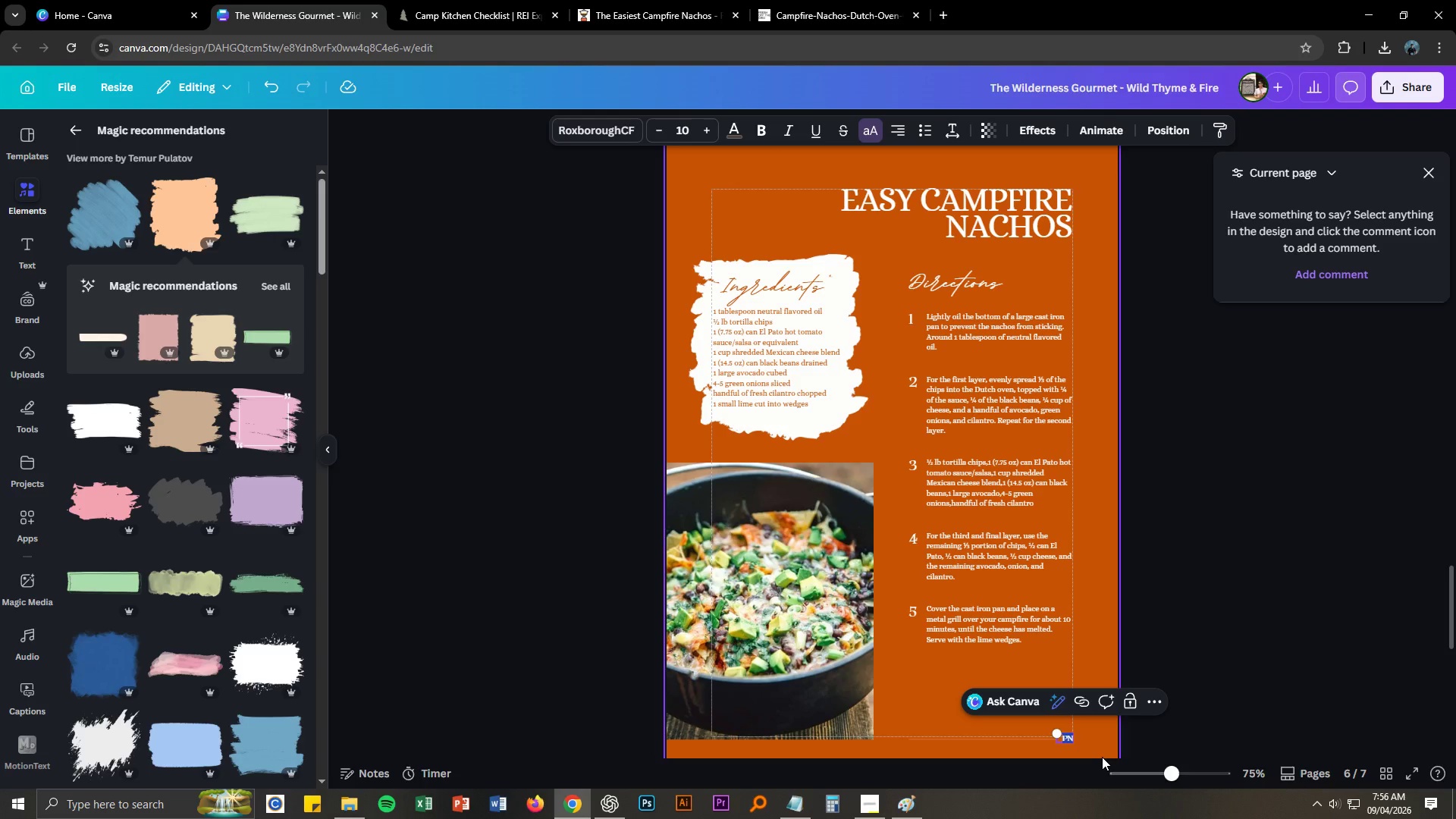 
key(Numpad5)
 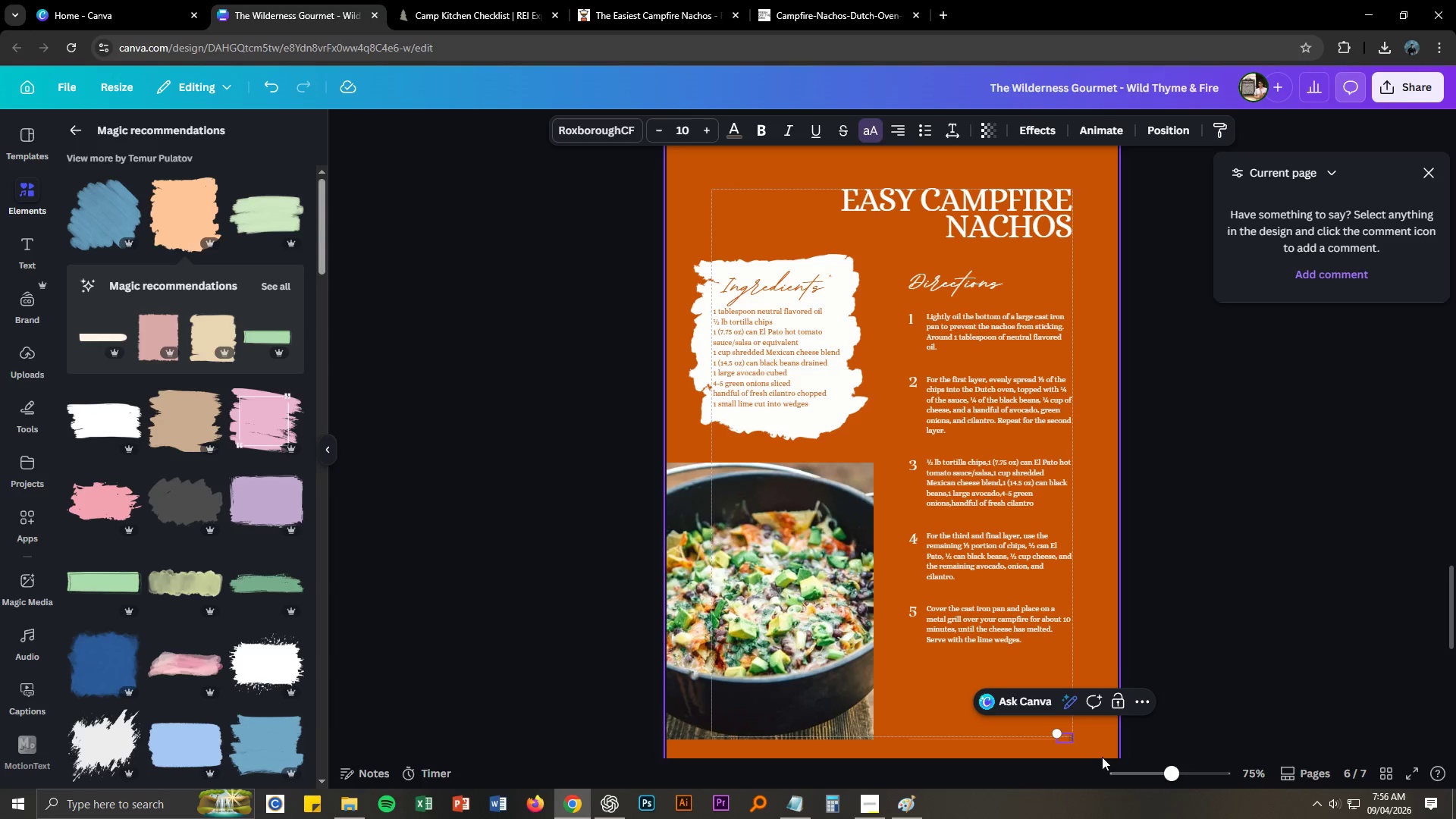 
key(NumpadEnter)
 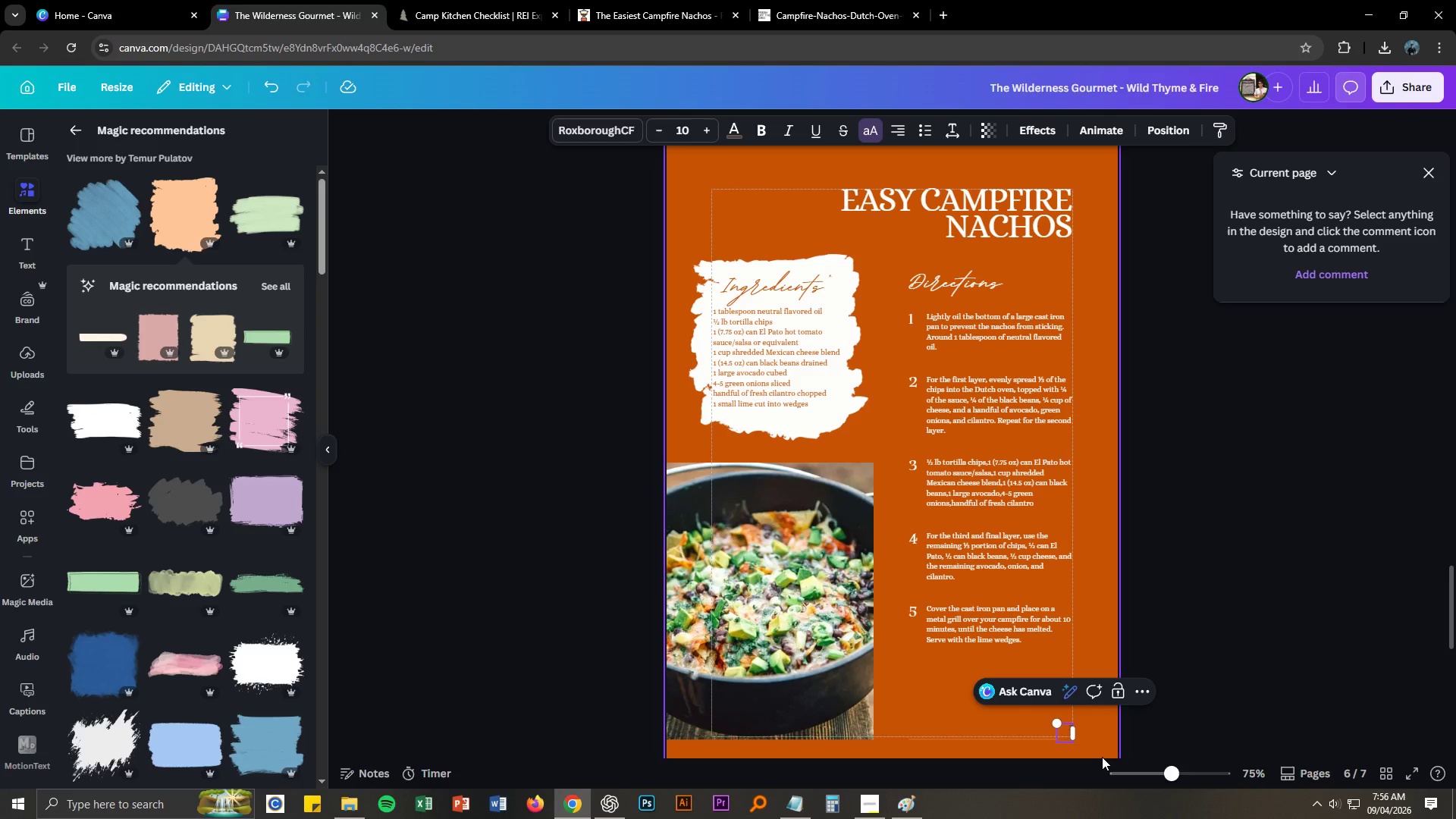 
key(Control+Z)
 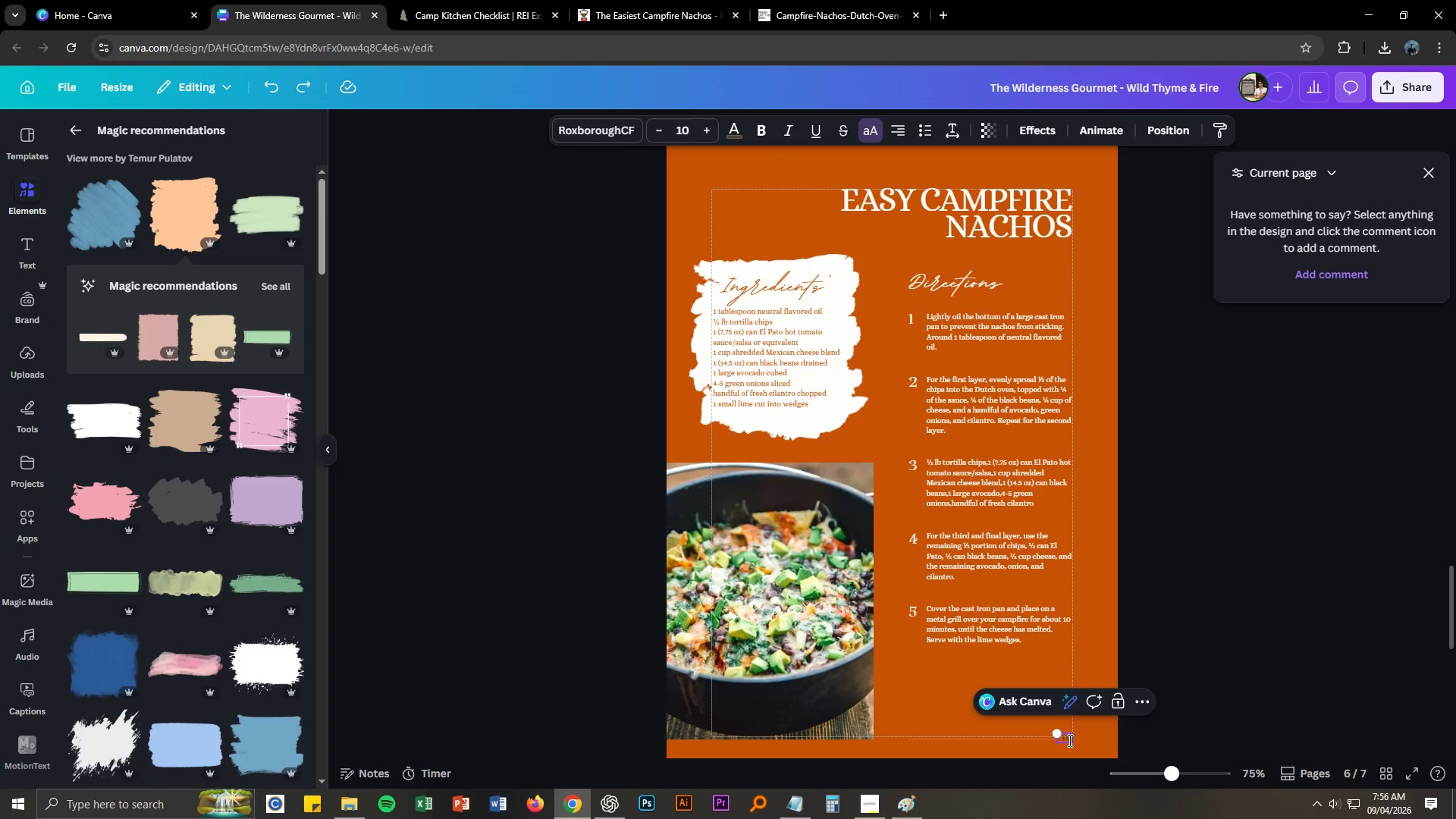 
double_click([1068, 739])
 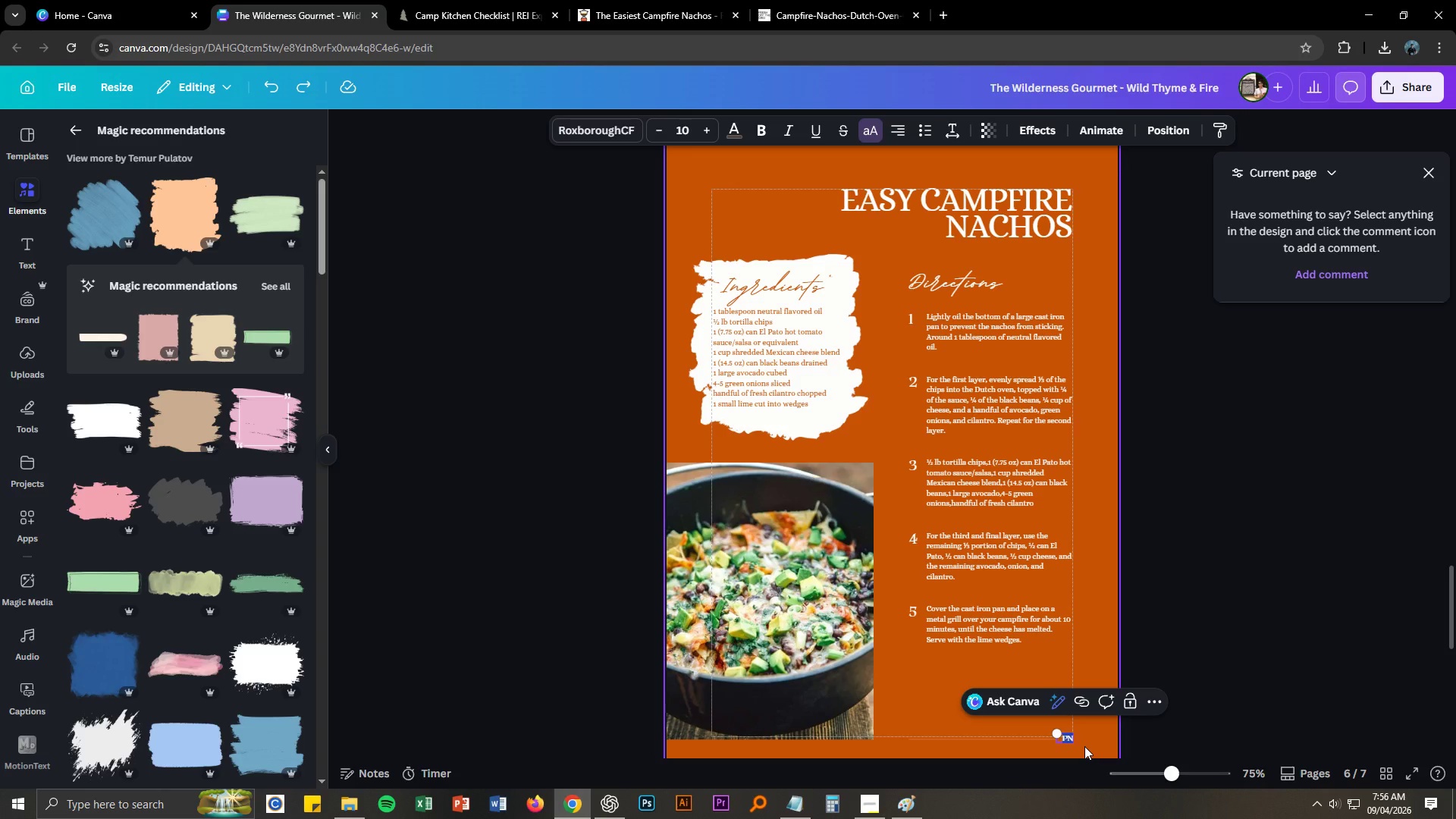 
key(Numpad5)
 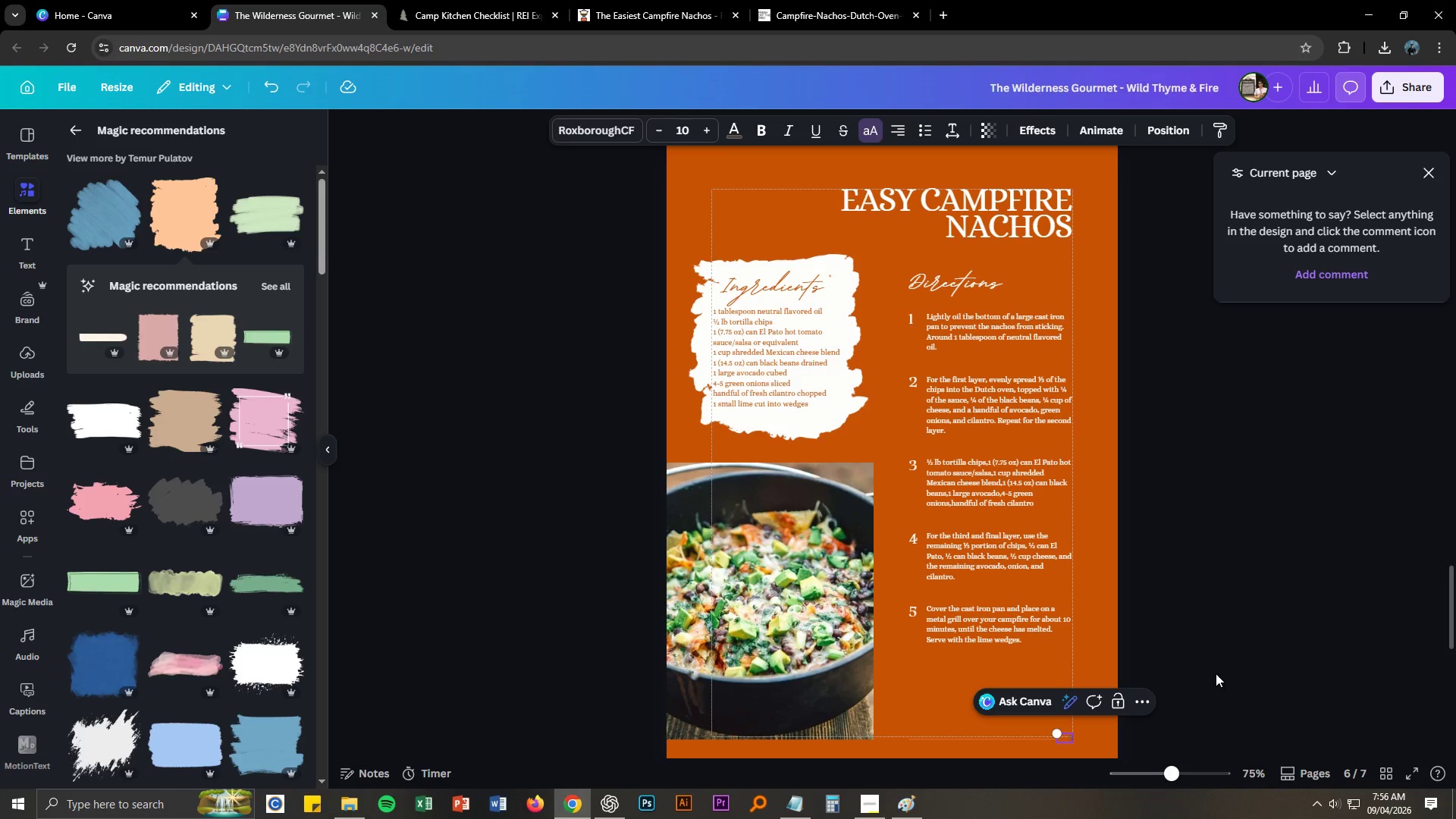 
left_click([1227, 664])
 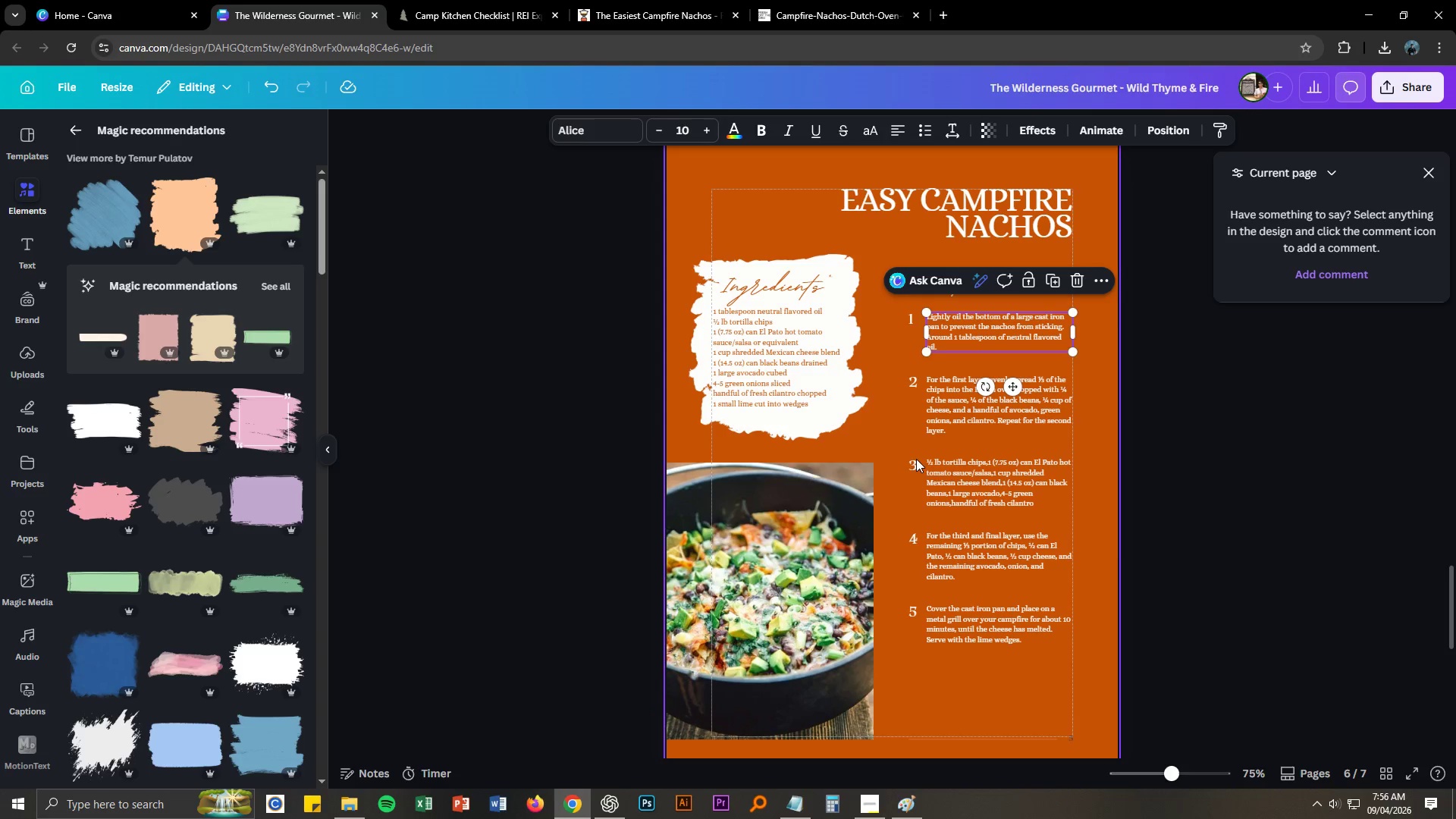 
left_click([1182, 523])
 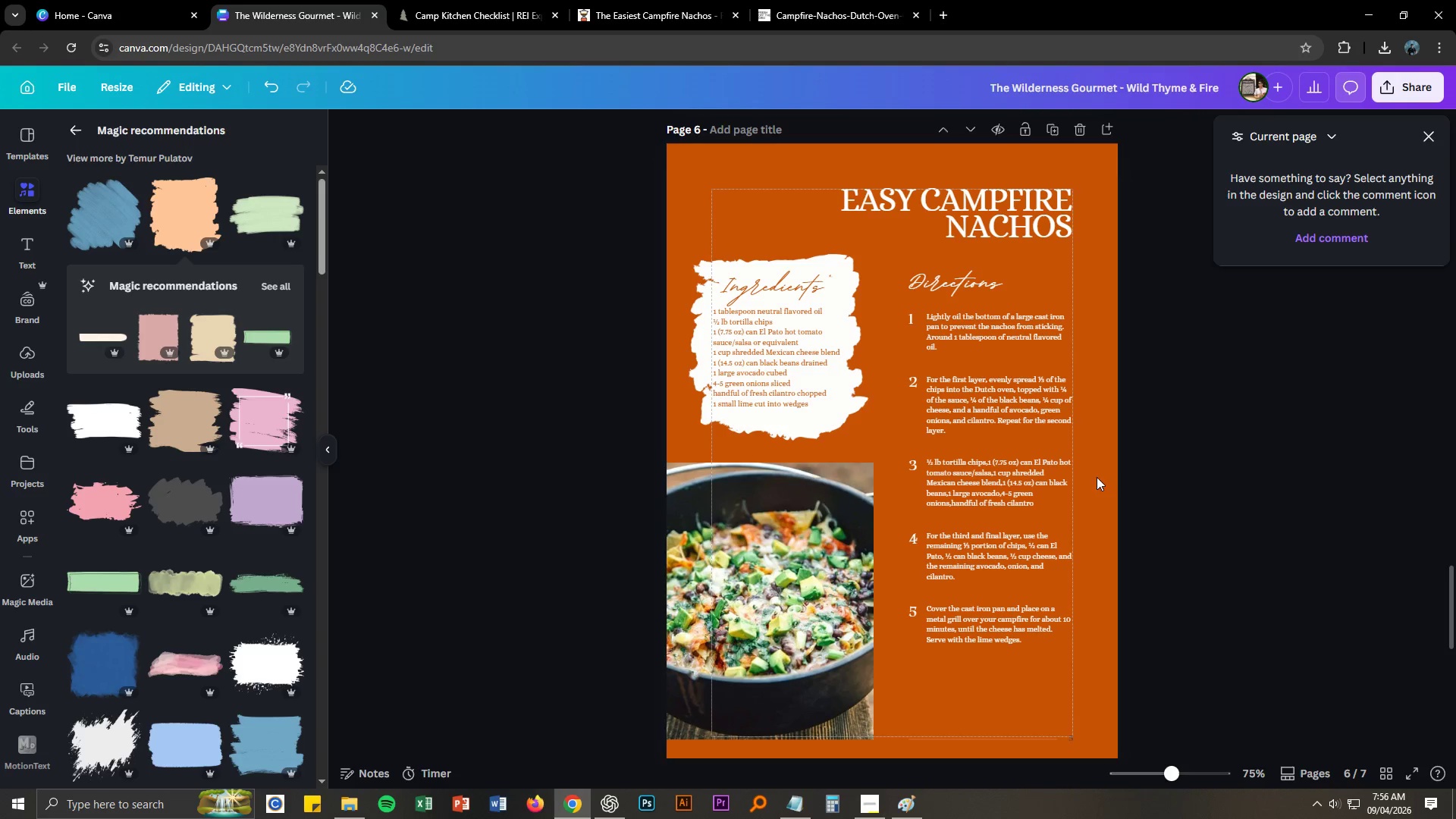 
left_click([1019, 332])
 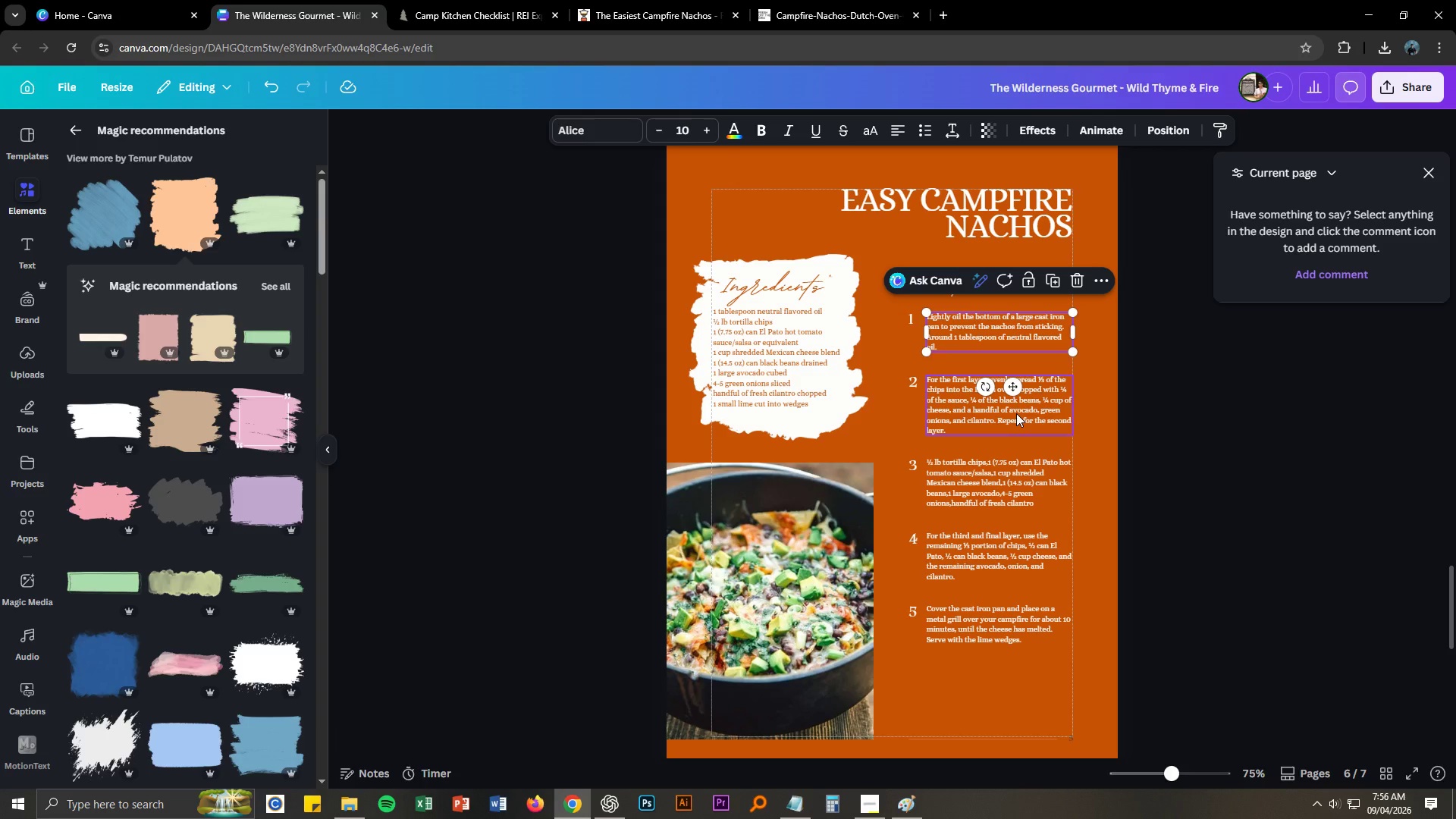 
left_click([1016, 413])
 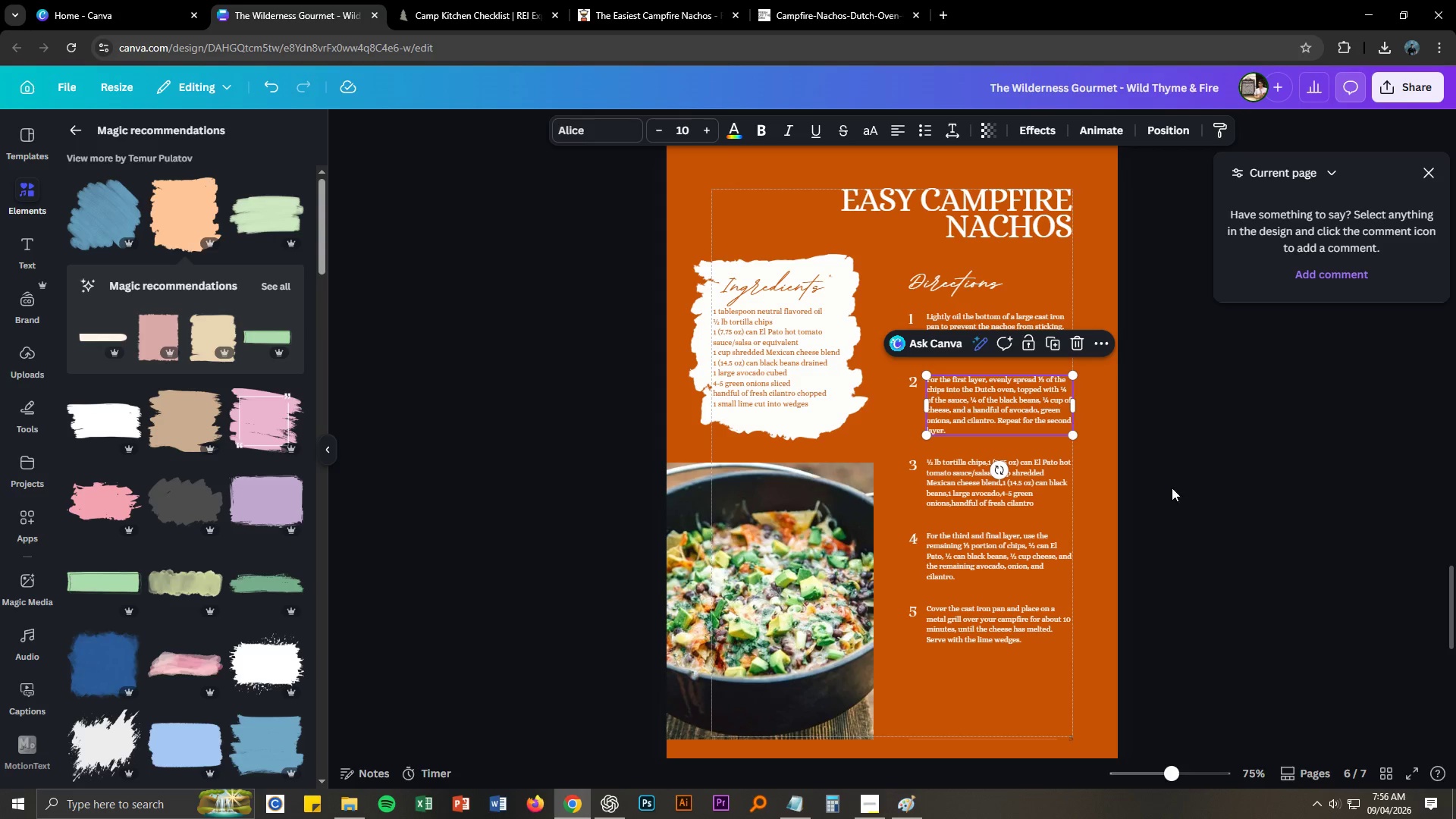 
left_click([1162, 511])
 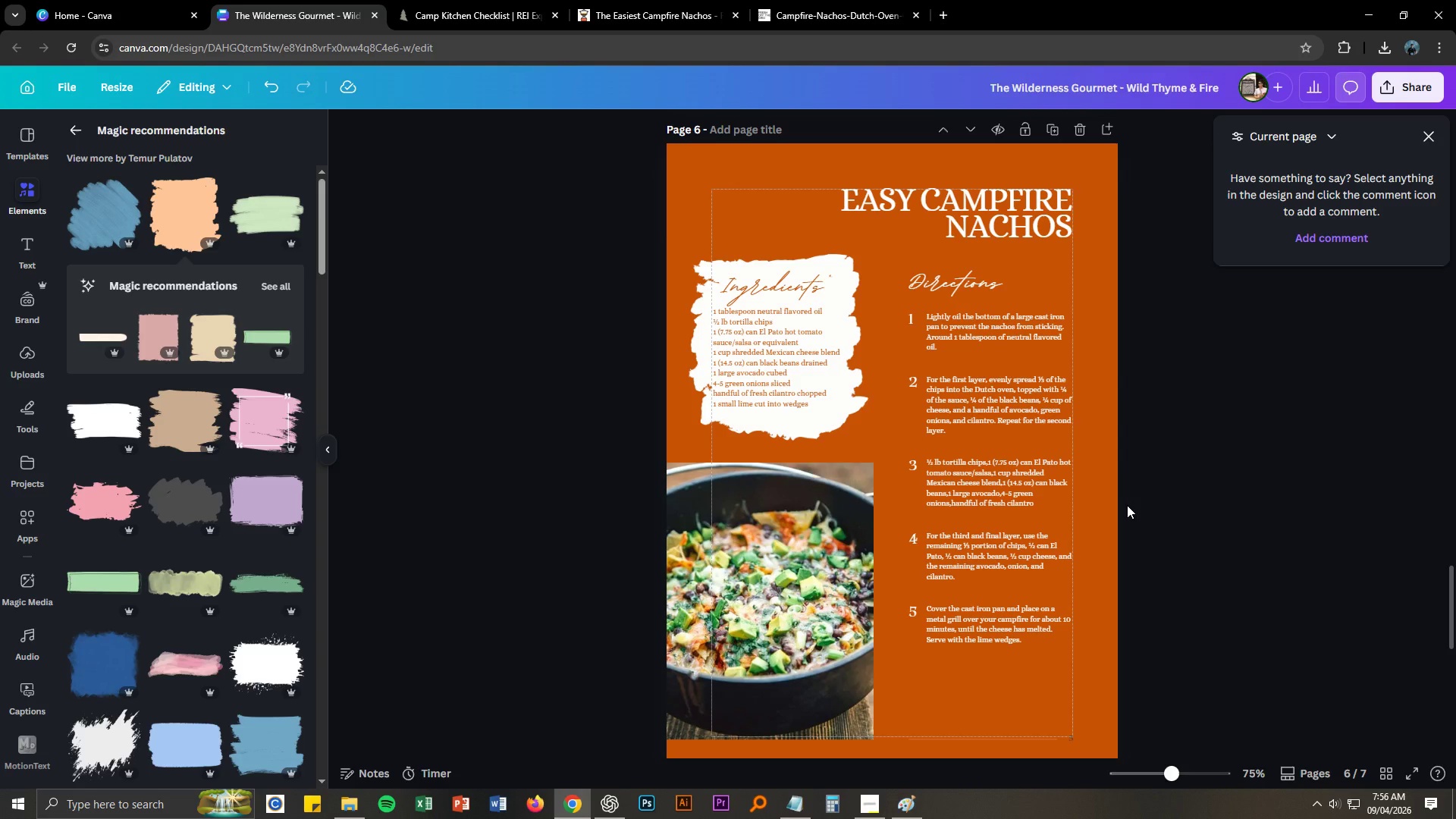 
wait(5.19)
 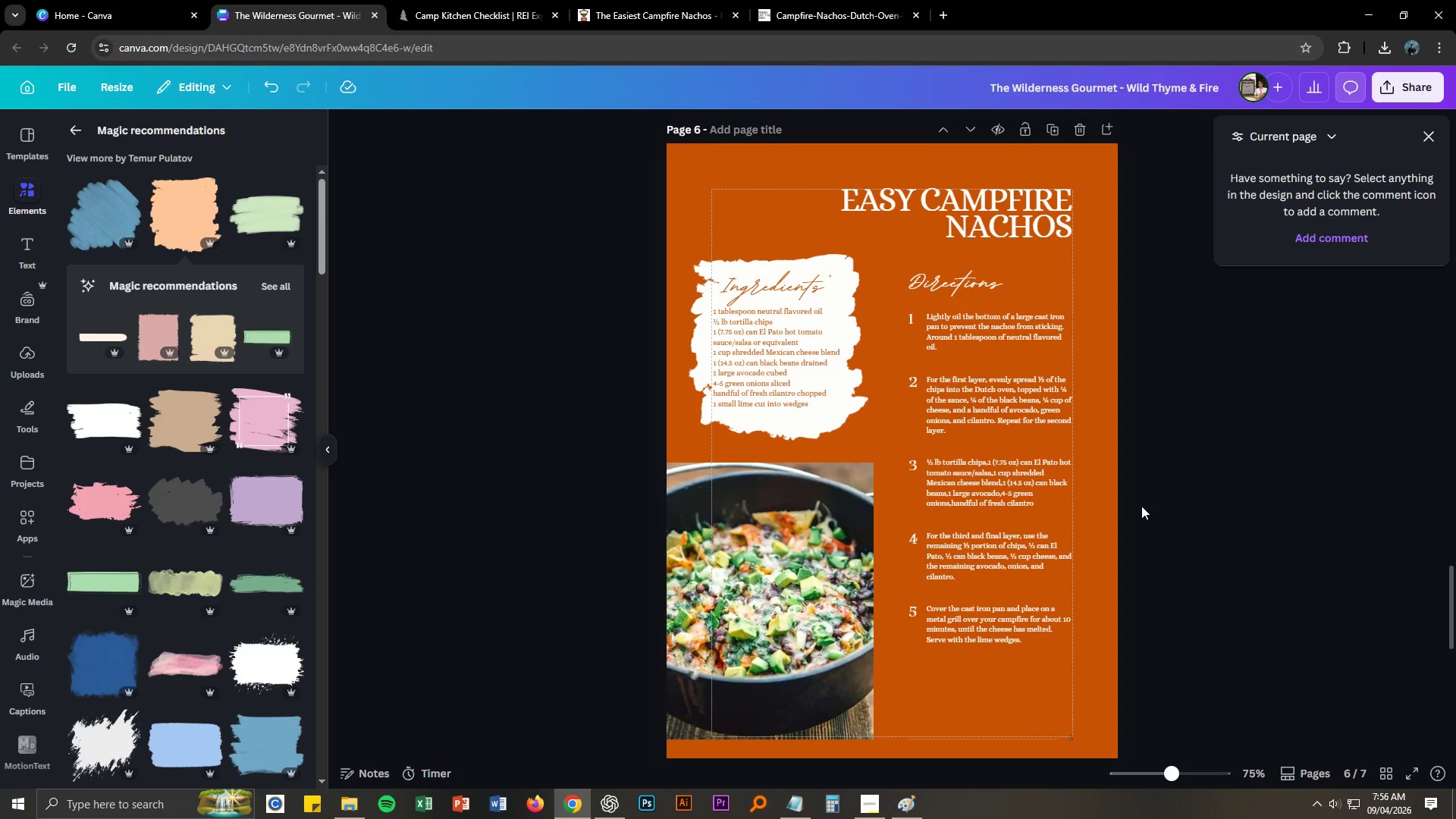 
left_click([1026, 618])
 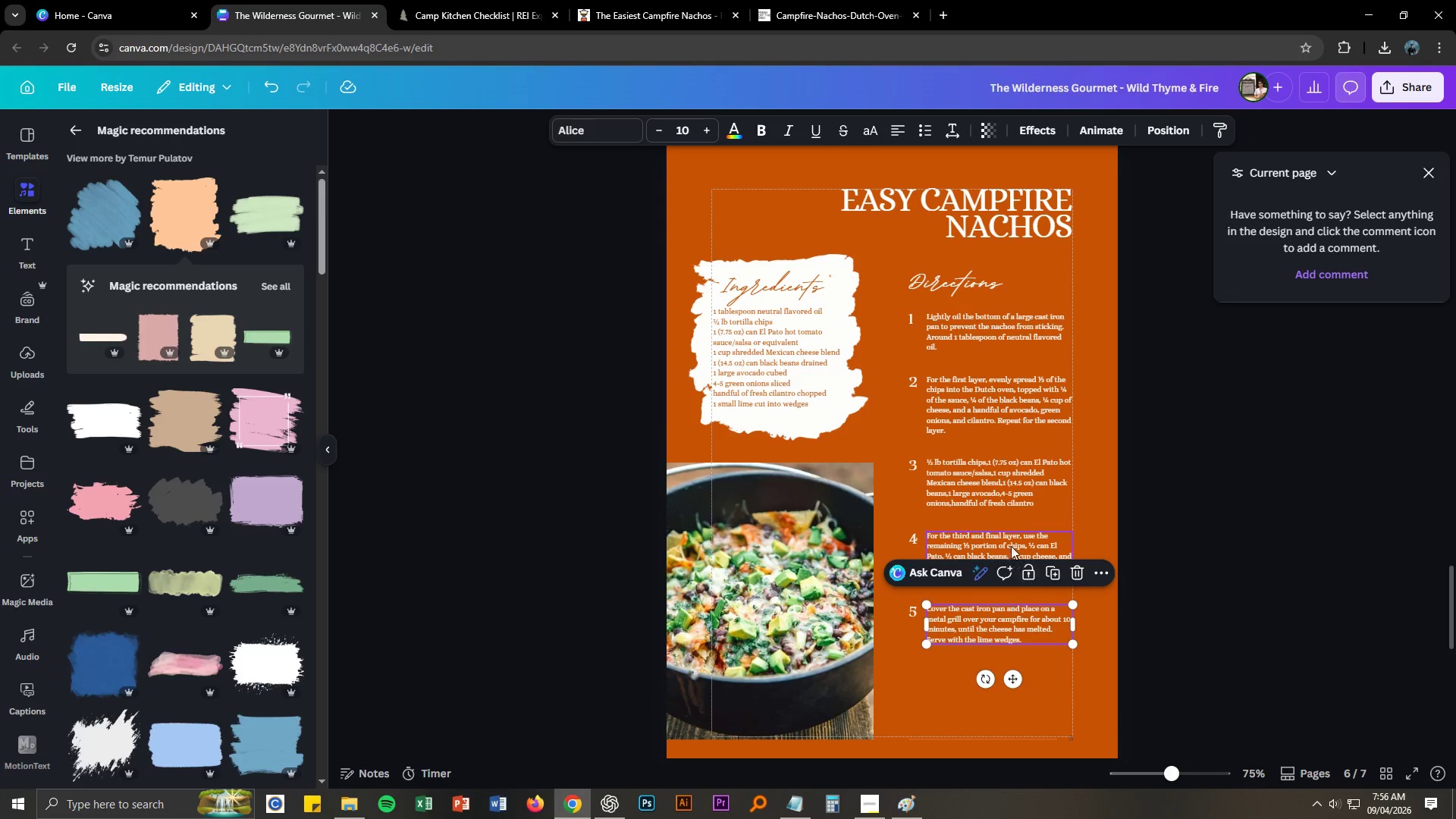 
left_click([1011, 544])
 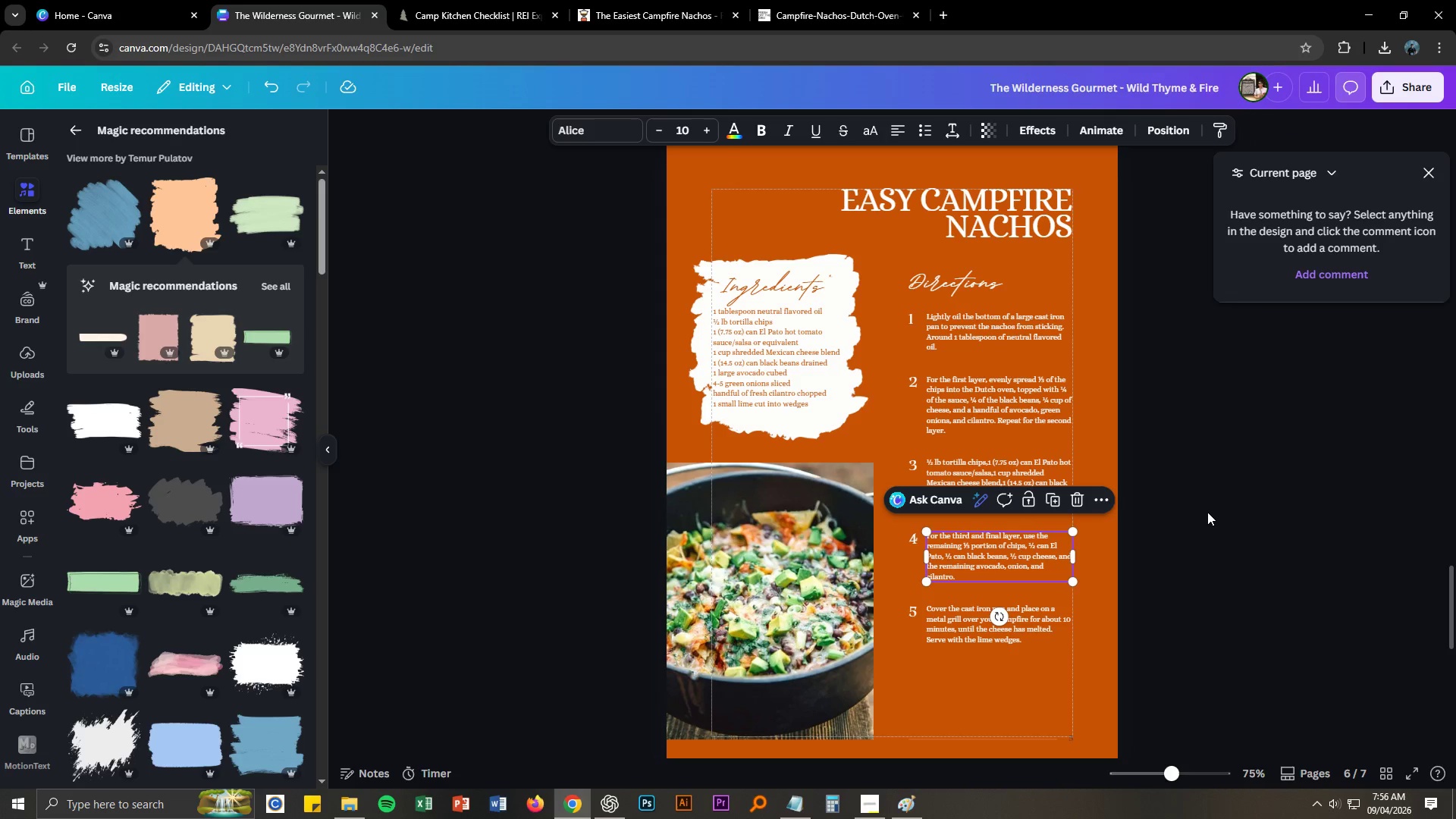 
left_click([1207, 511])
 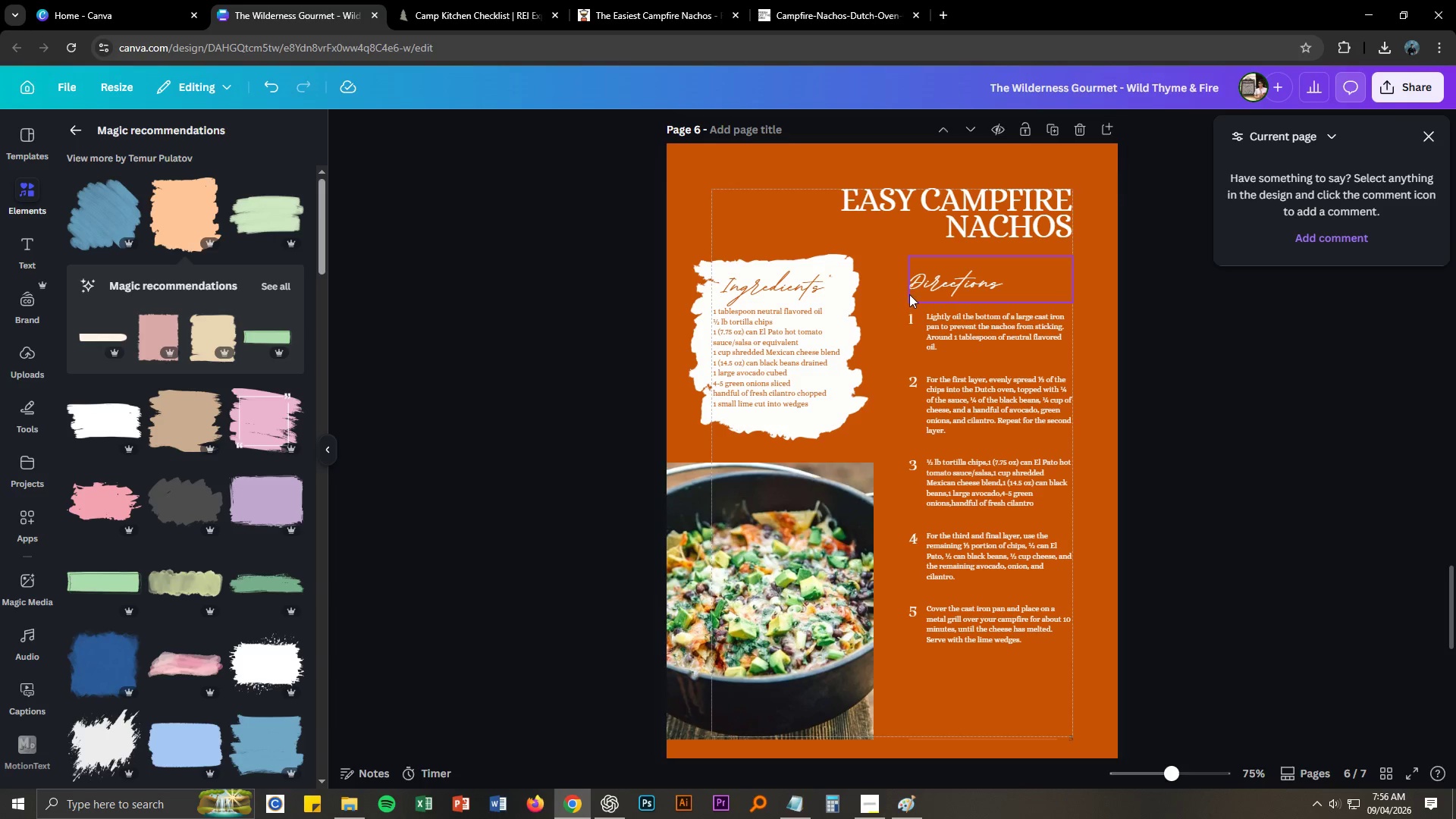 
left_click_drag(start_coordinate=[899, 277], to_coordinate=[1027, 629])
 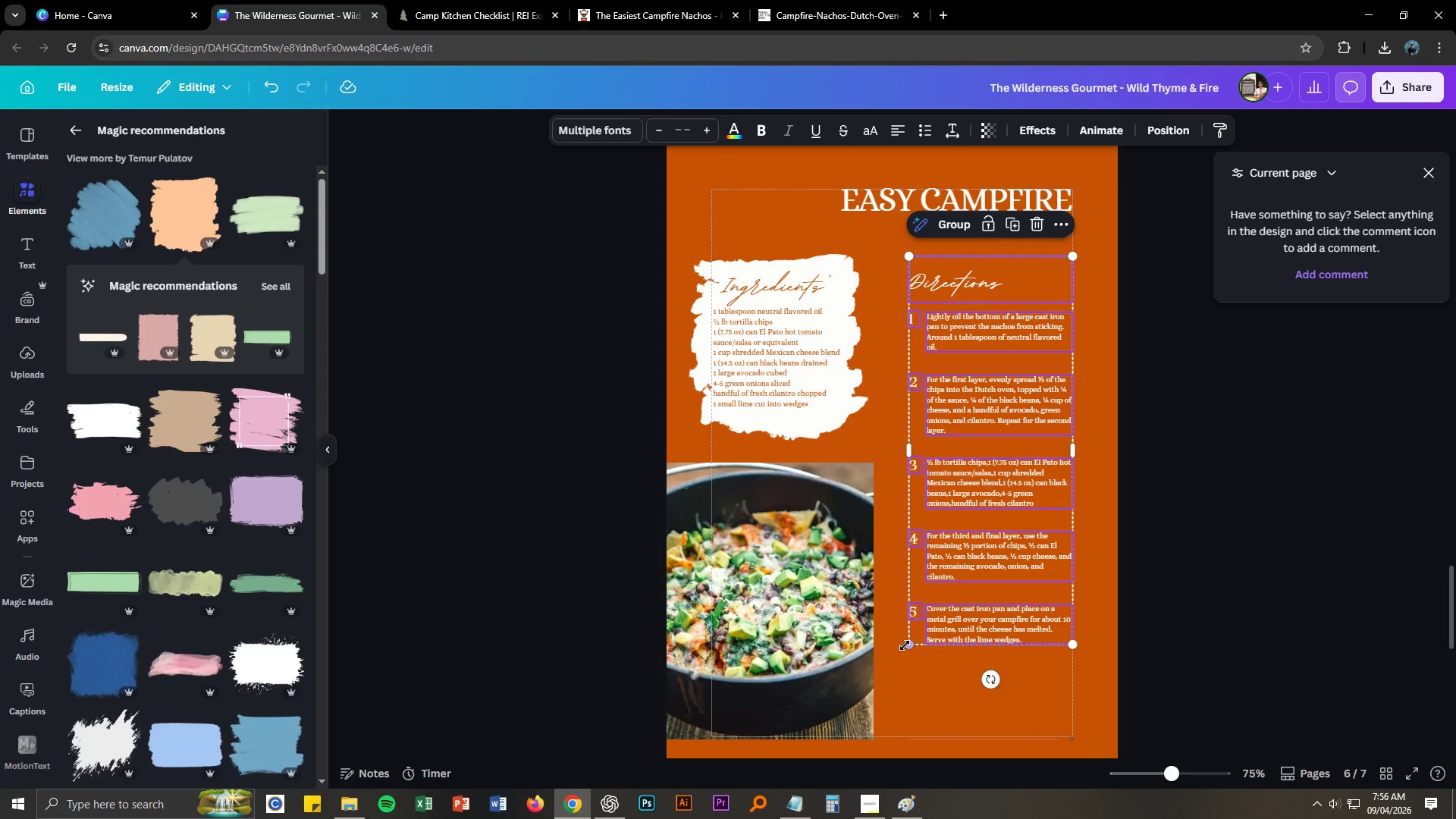 
left_click_drag(start_coordinate=[908, 646], to_coordinate=[870, 698])
 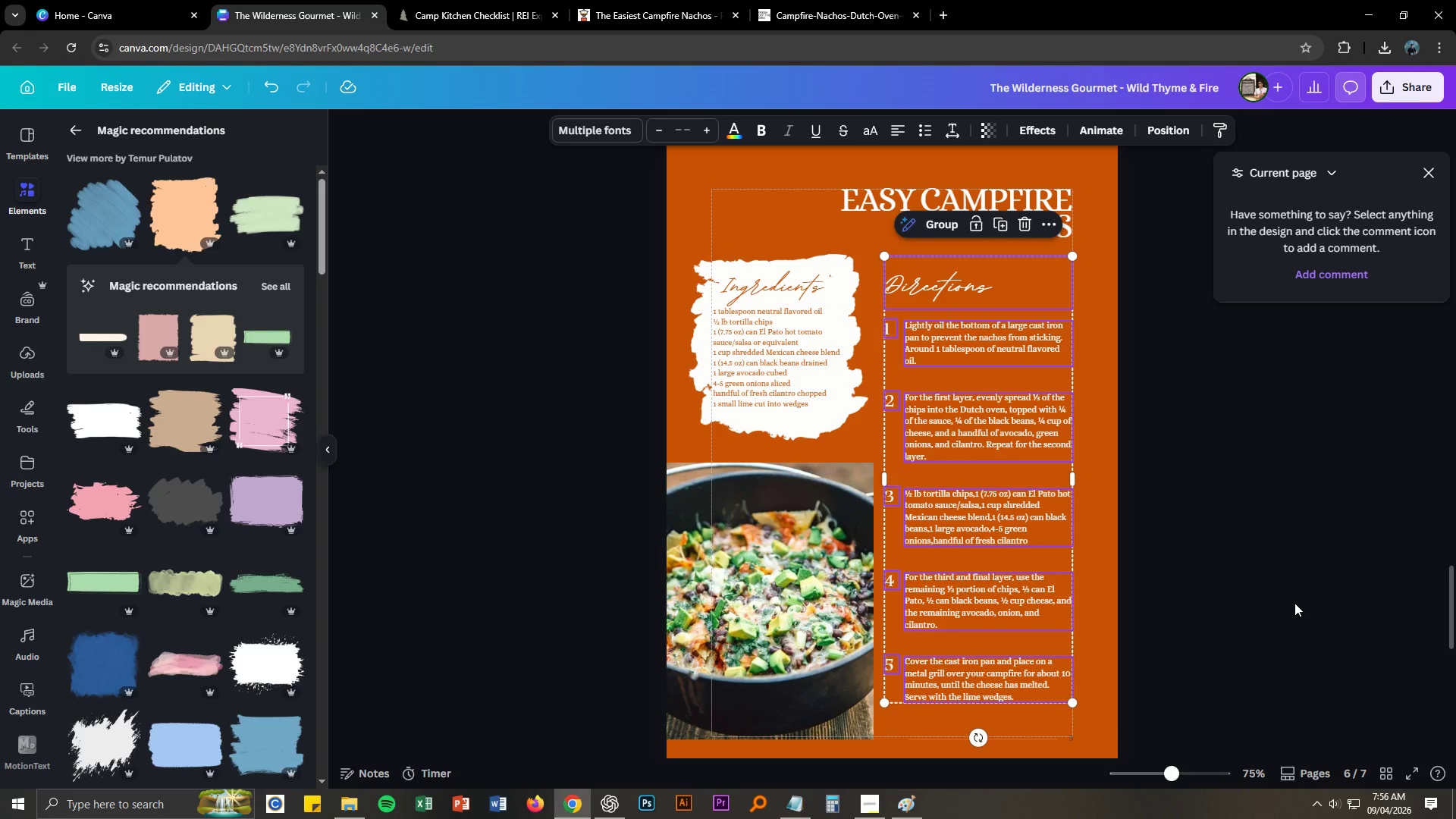 
left_click([1294, 603])
 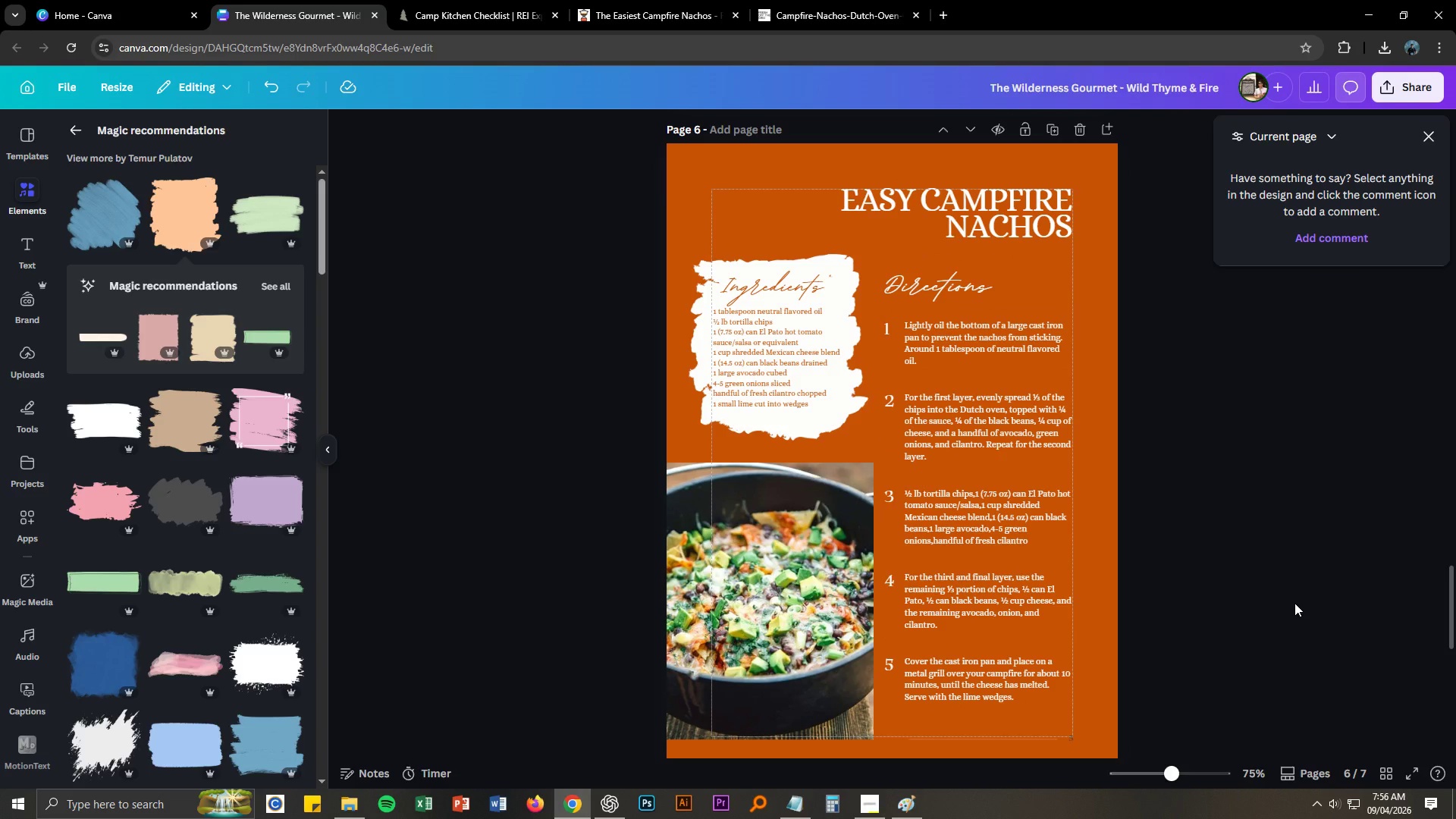 
left_click([1294, 602])
 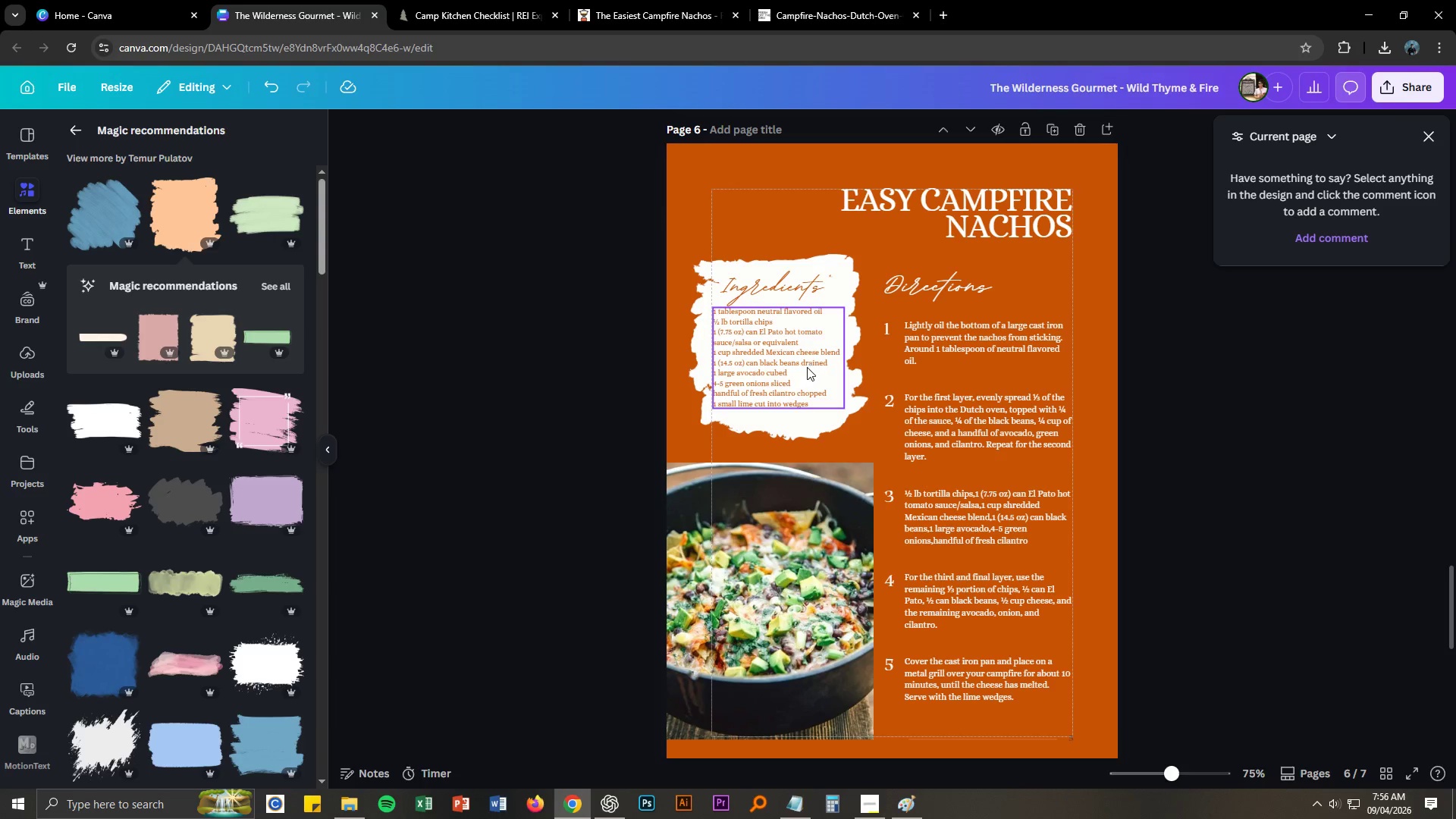 
left_click_drag(start_coordinate=[799, 361], to_coordinate=[805, 362])
 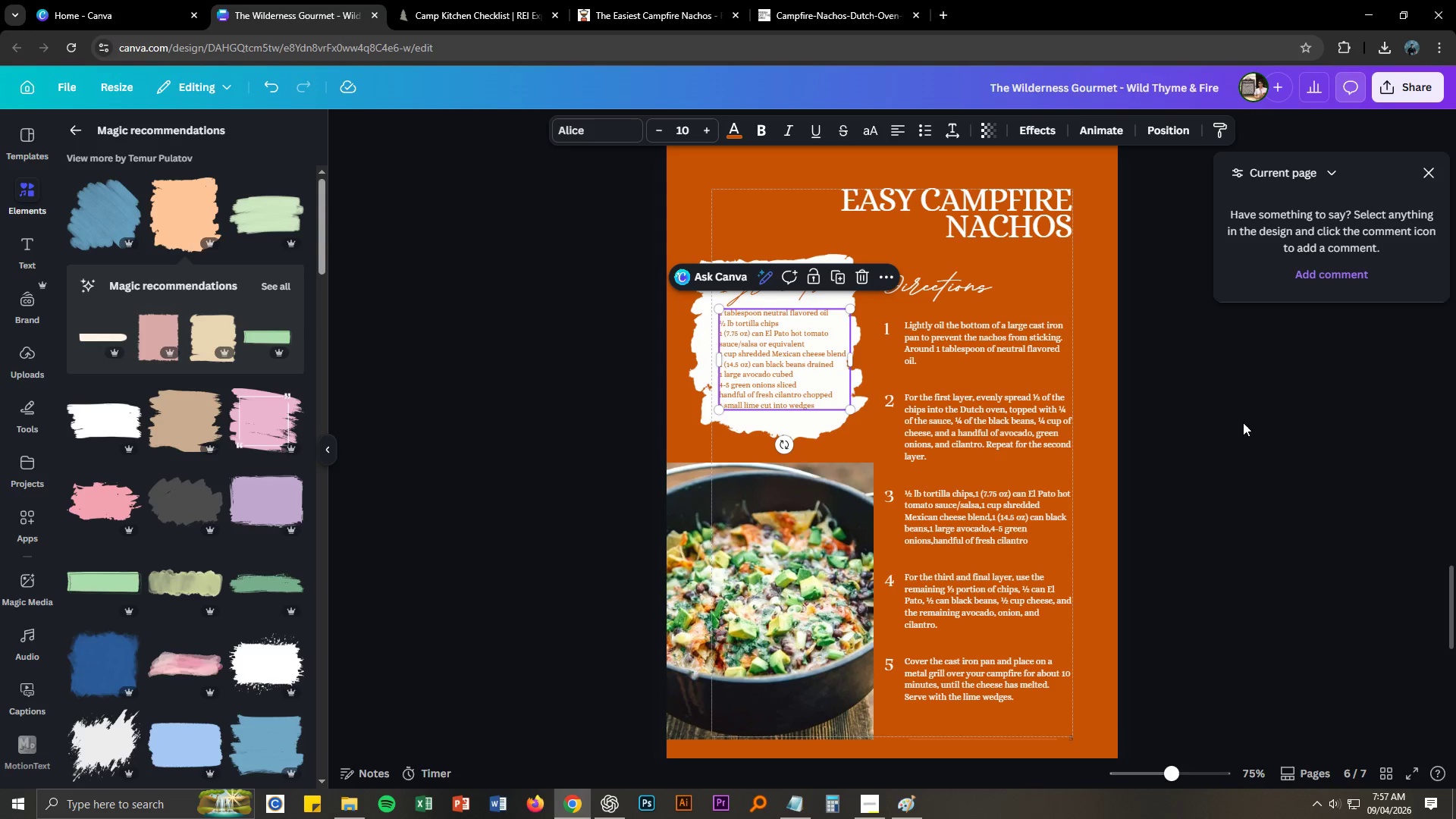 
hold_key(key=ControlLeft, duration=1.2)
 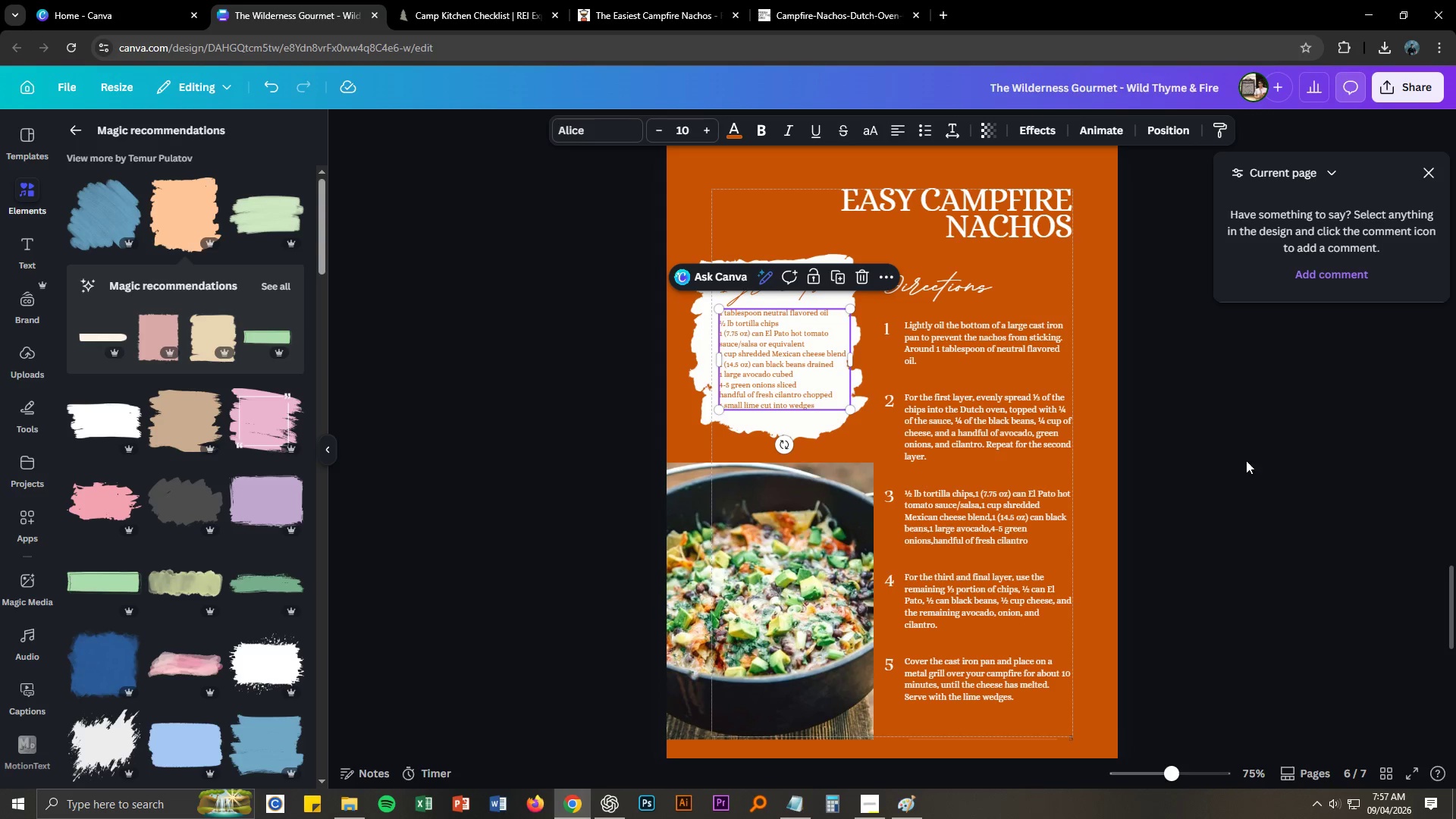 
left_click([1246, 482])
 